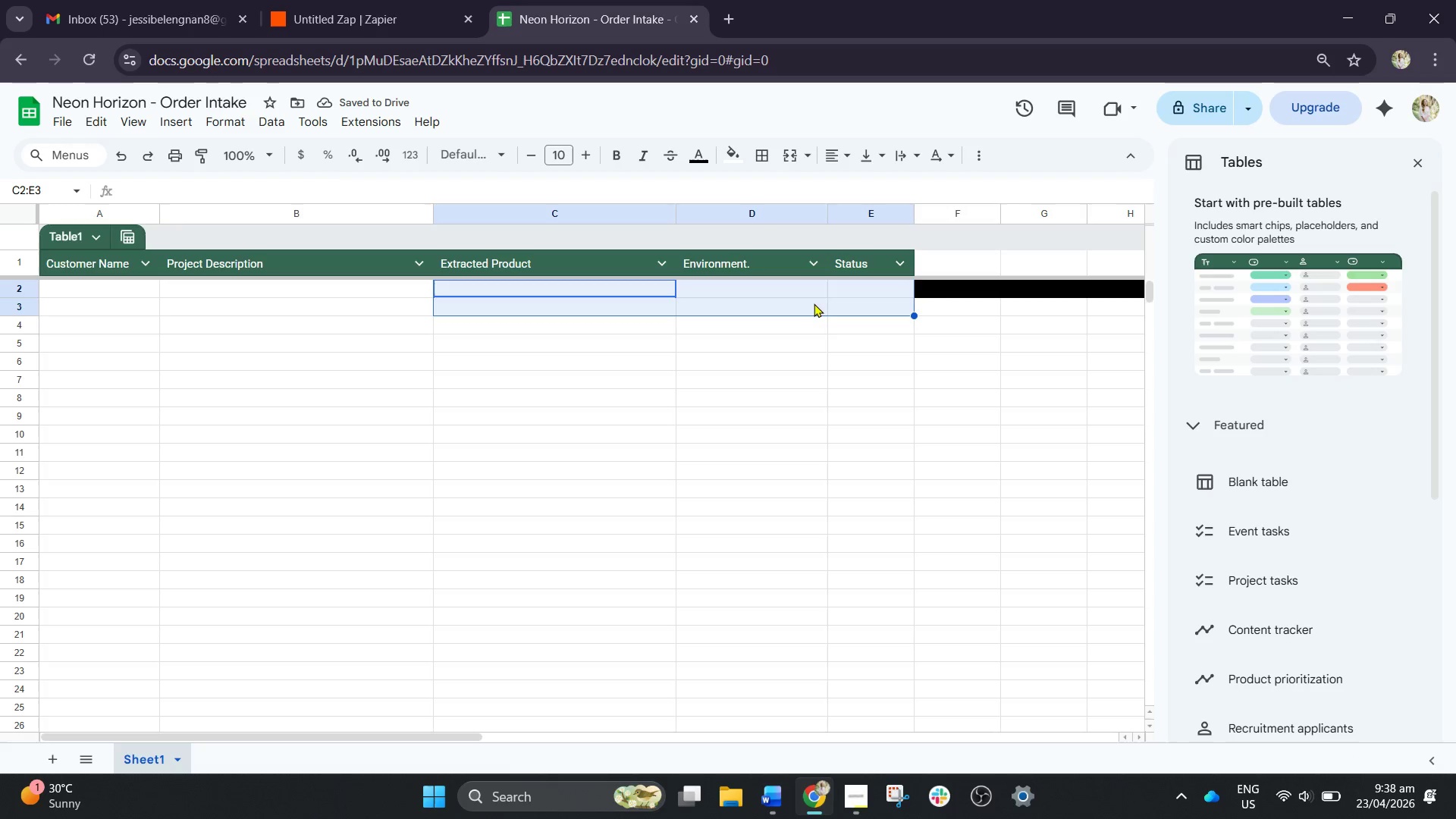 
left_click_drag(start_coordinate=[941, 287], to_coordinate=[1147, 290])
 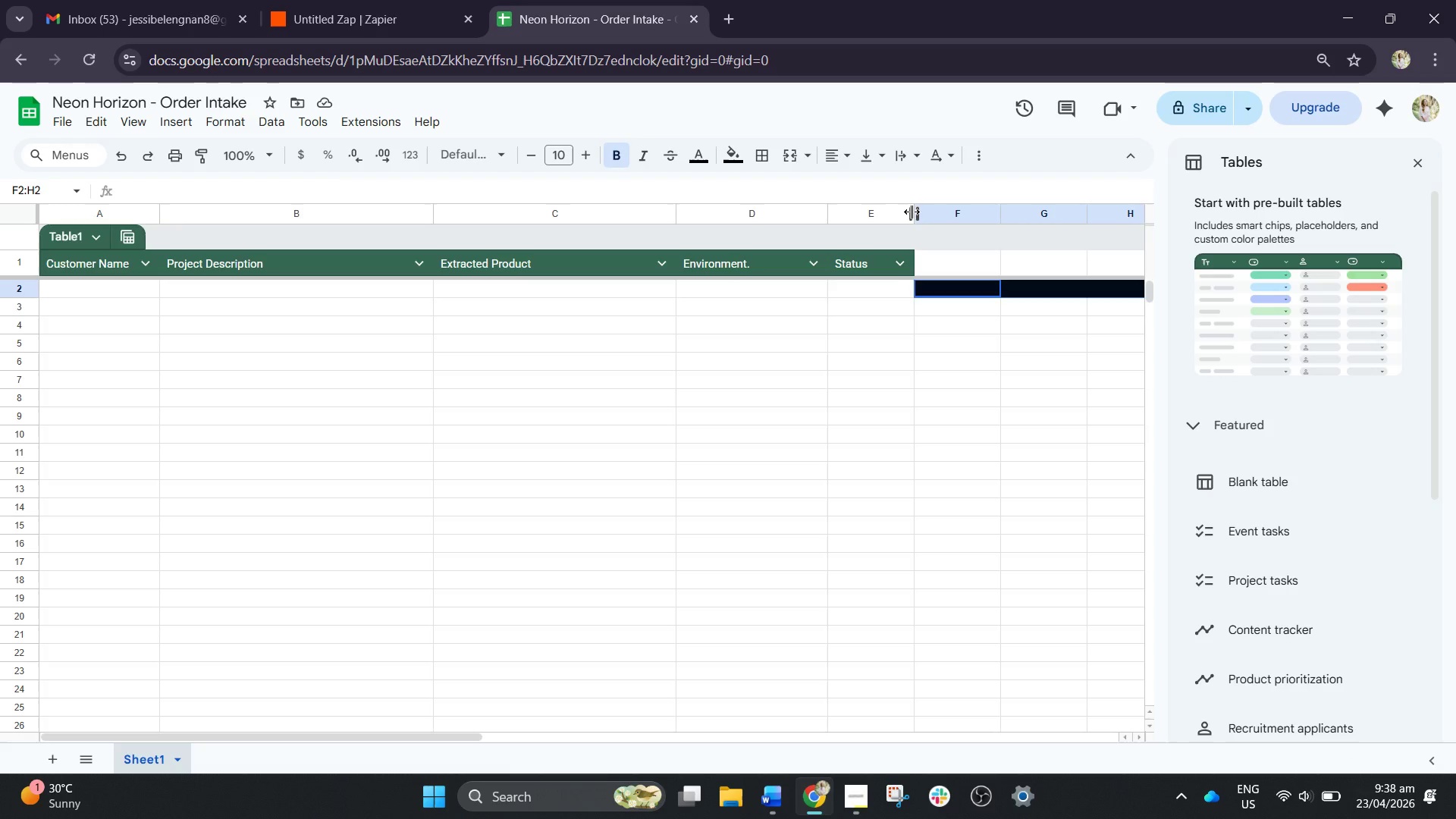 
left_click_drag(start_coordinate=[912, 212], to_coordinate=[915, 256])
 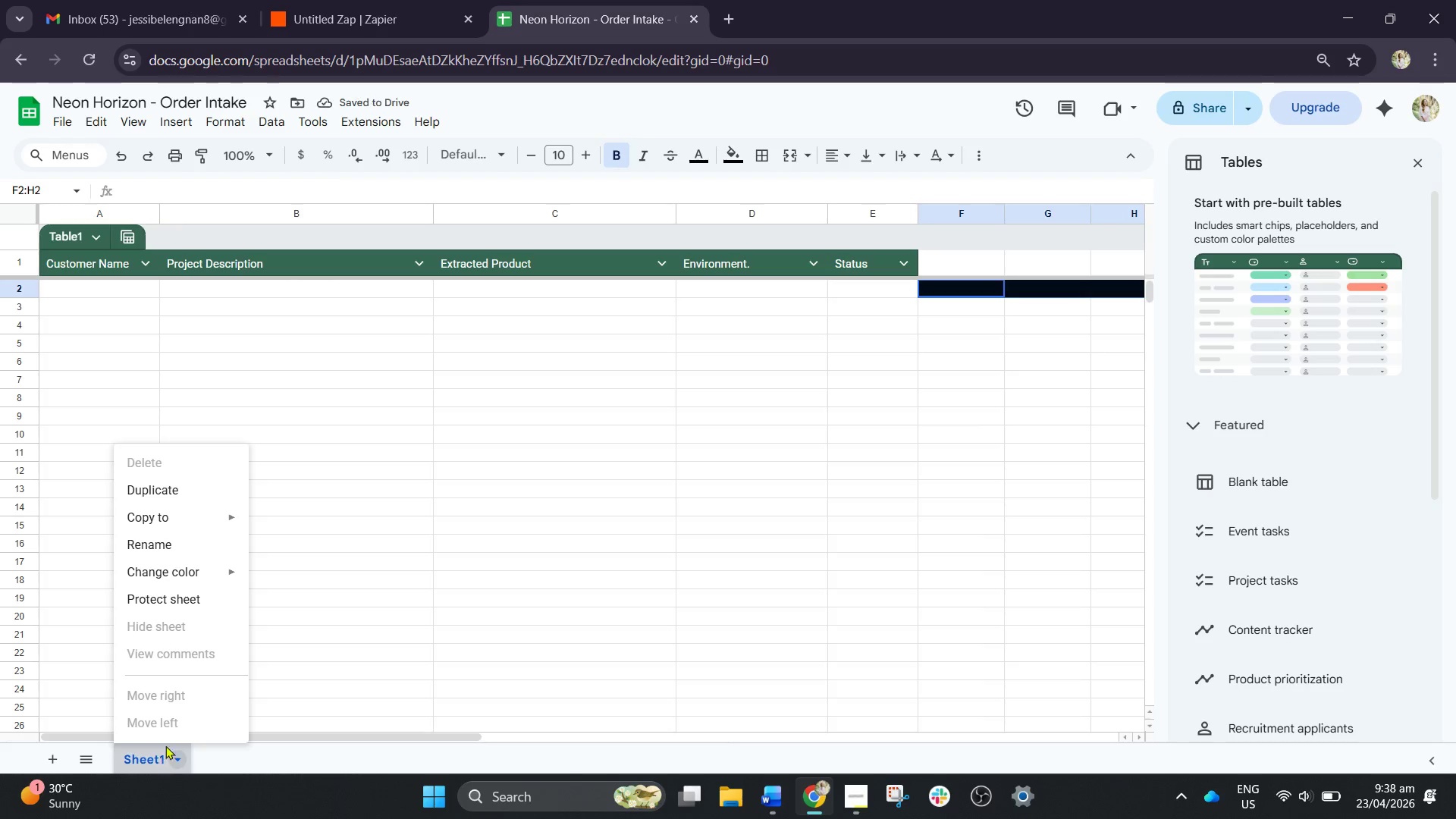 
left_click([352, 388])
 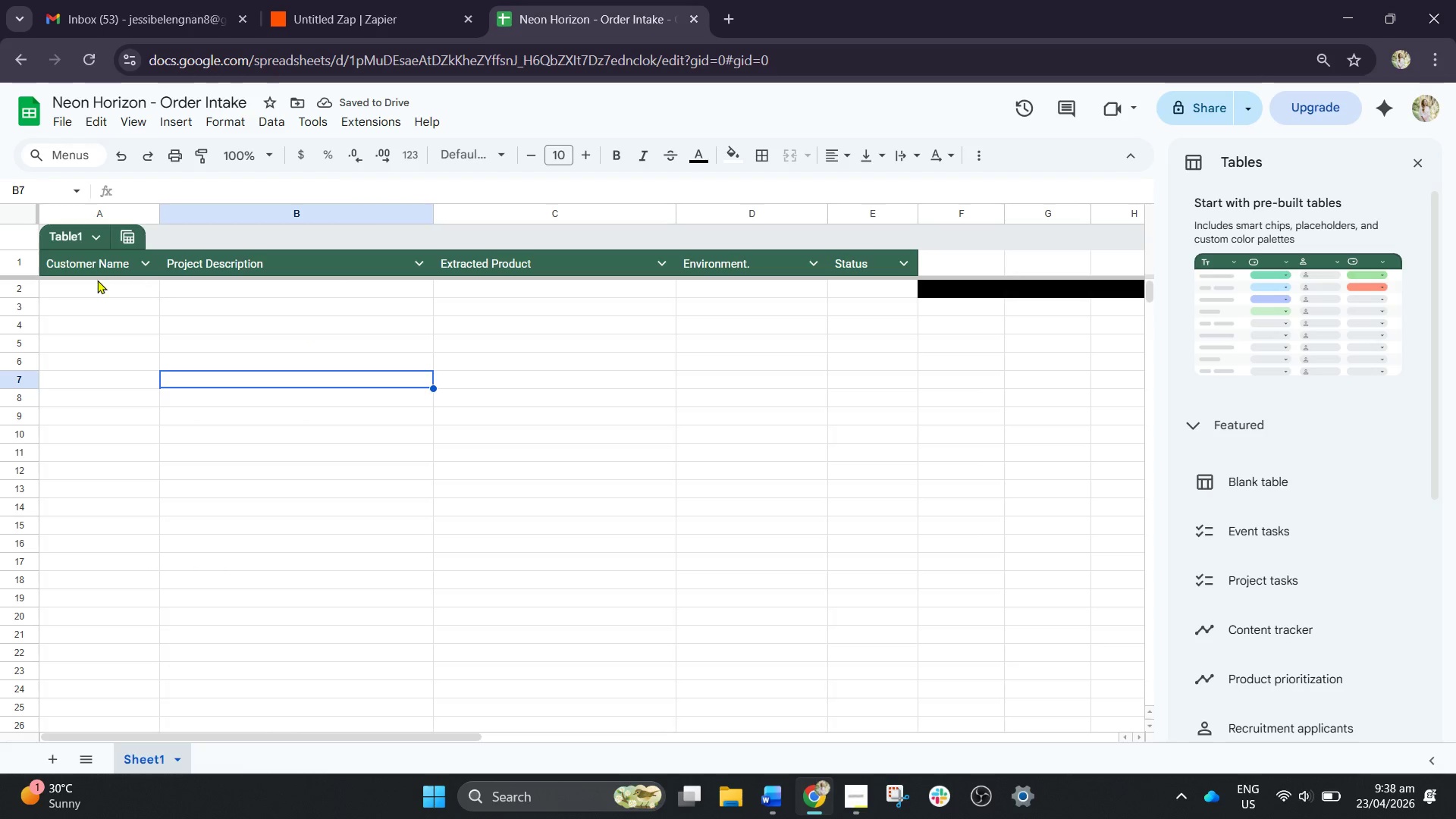 
left_click([12, 289])
 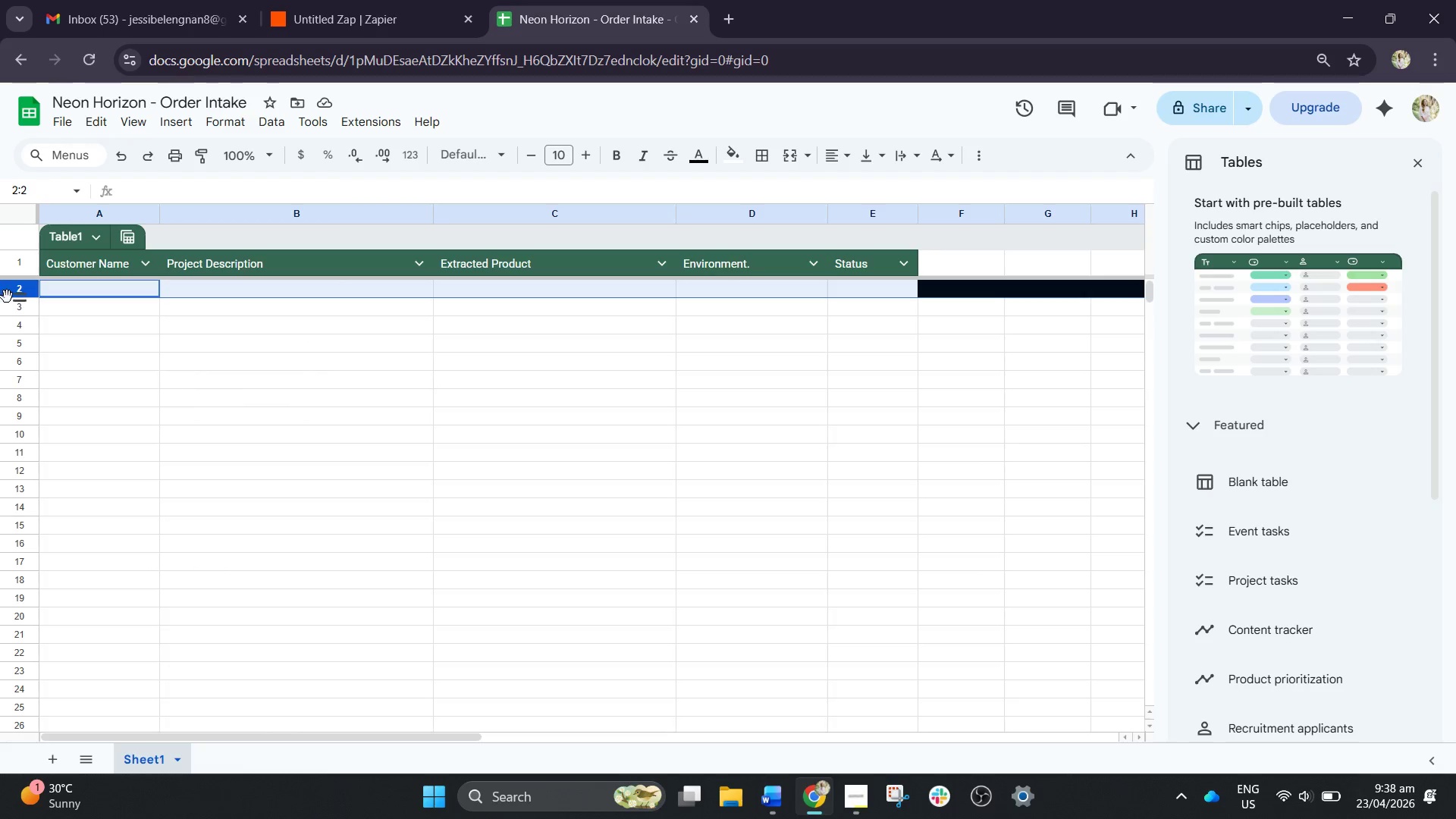 
right_click([8, 297])
 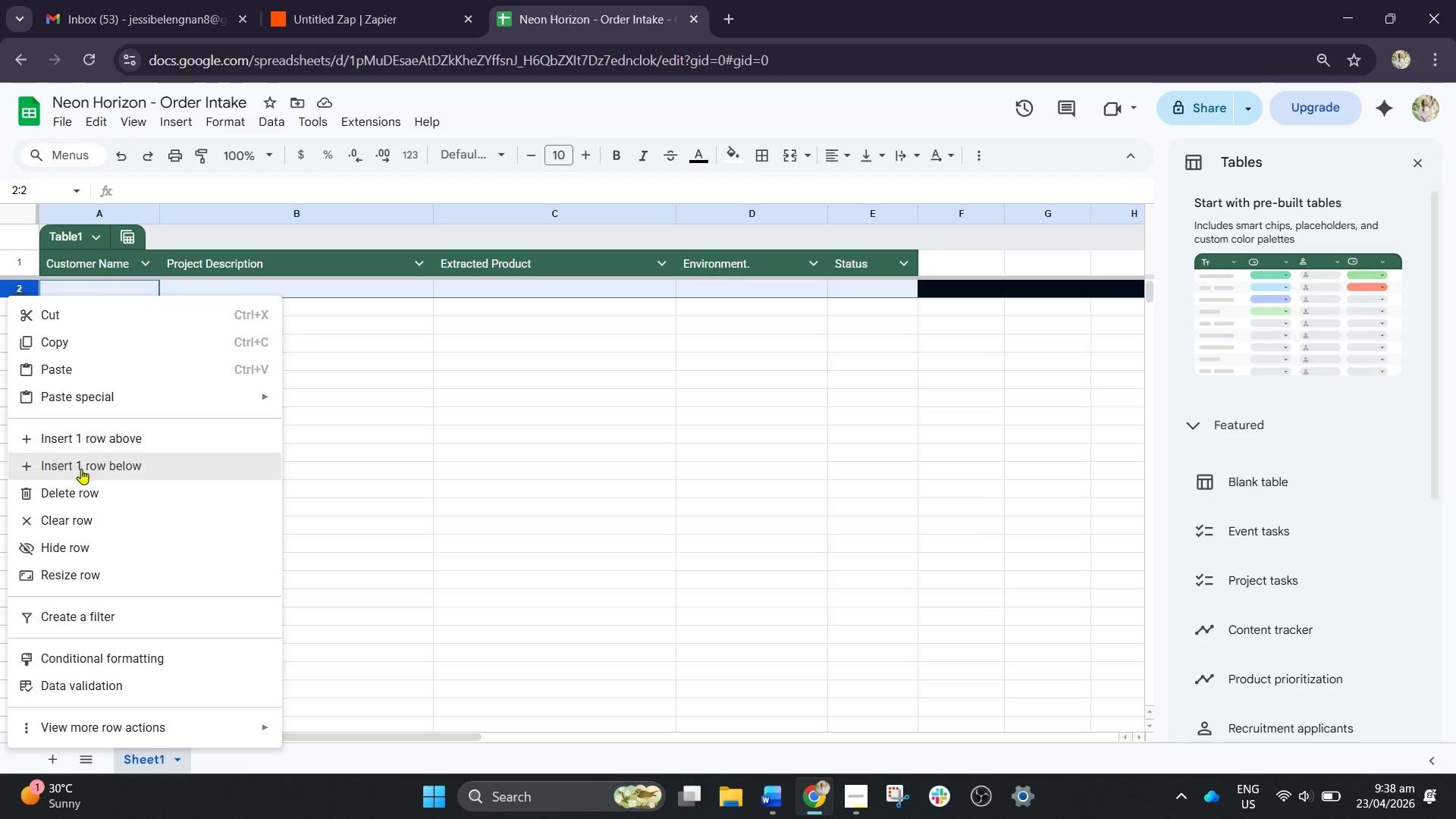 
left_click([78, 488])
 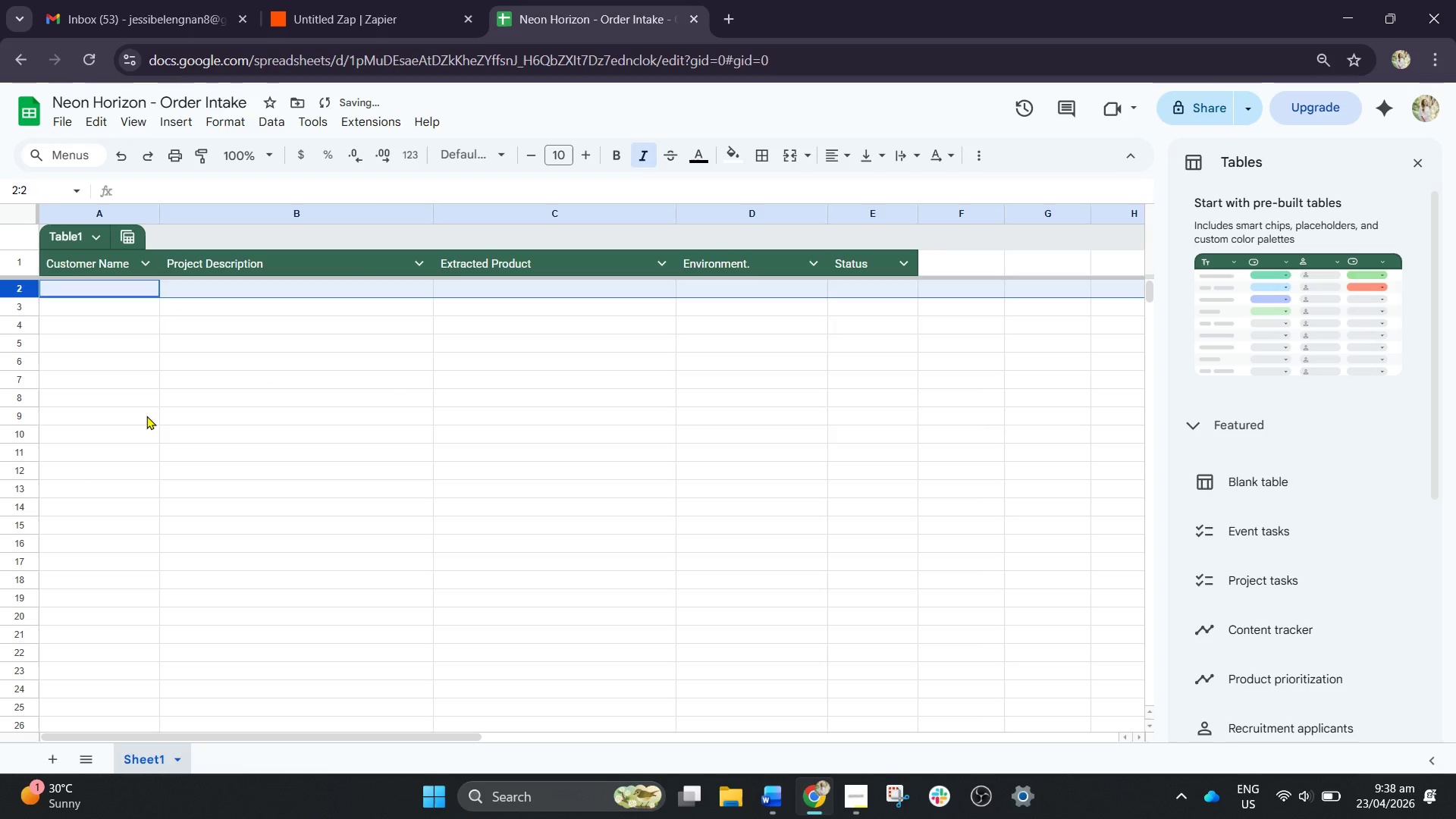 
left_click([146, 416])
 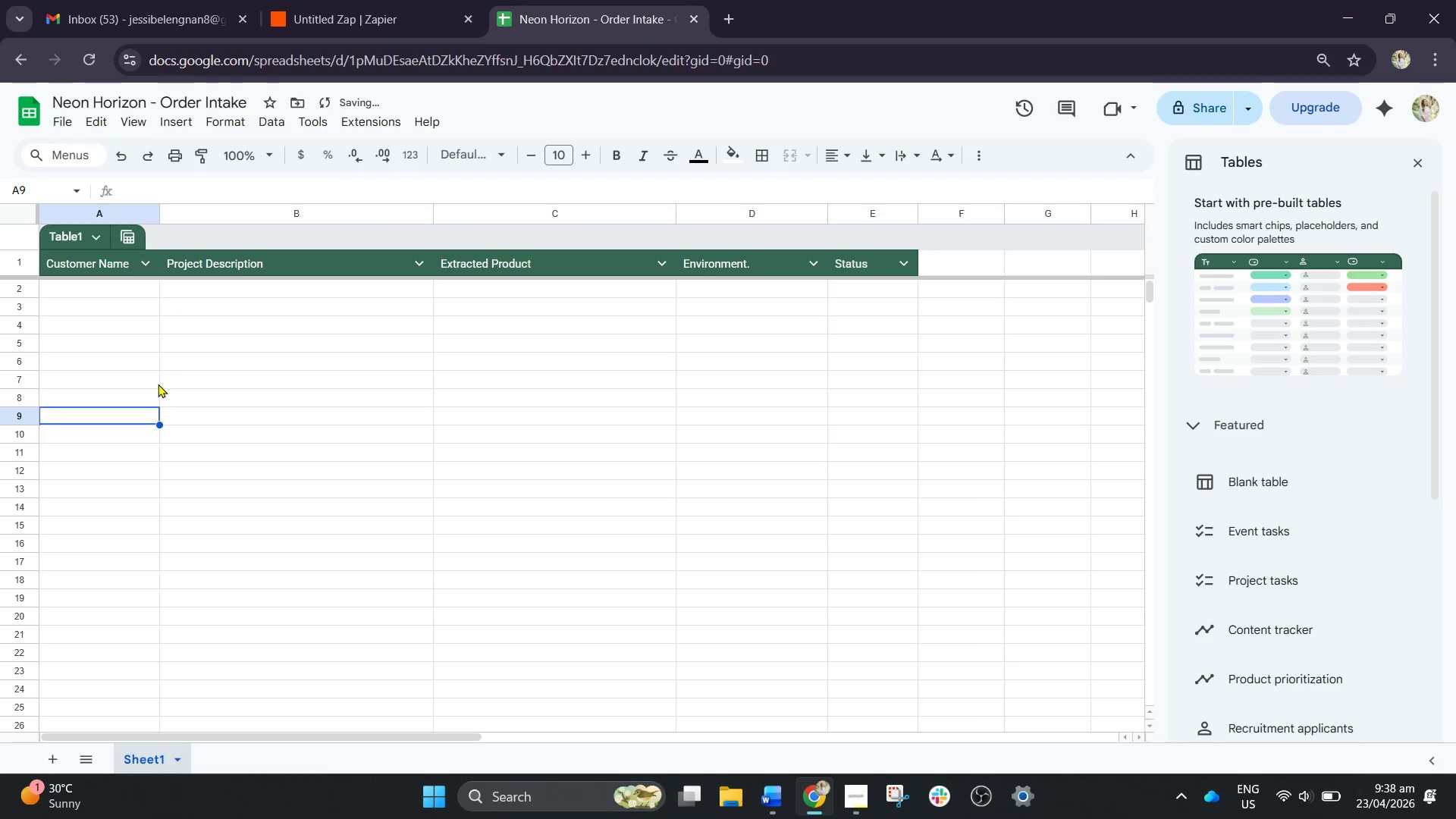 
scroll: coordinate [139, 381], scroll_direction: up, amount: 4.0
 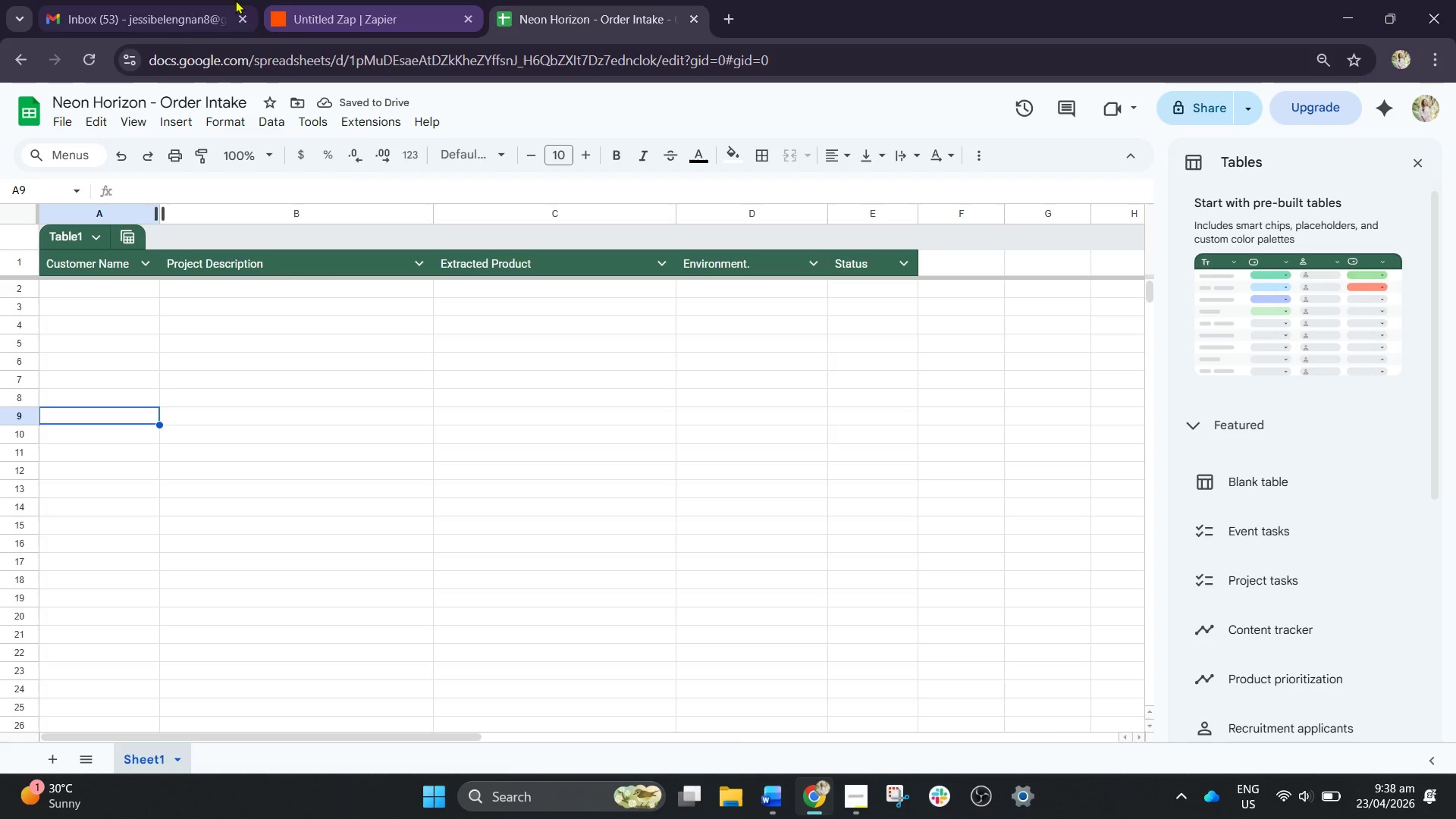 
left_click([344, 0])
 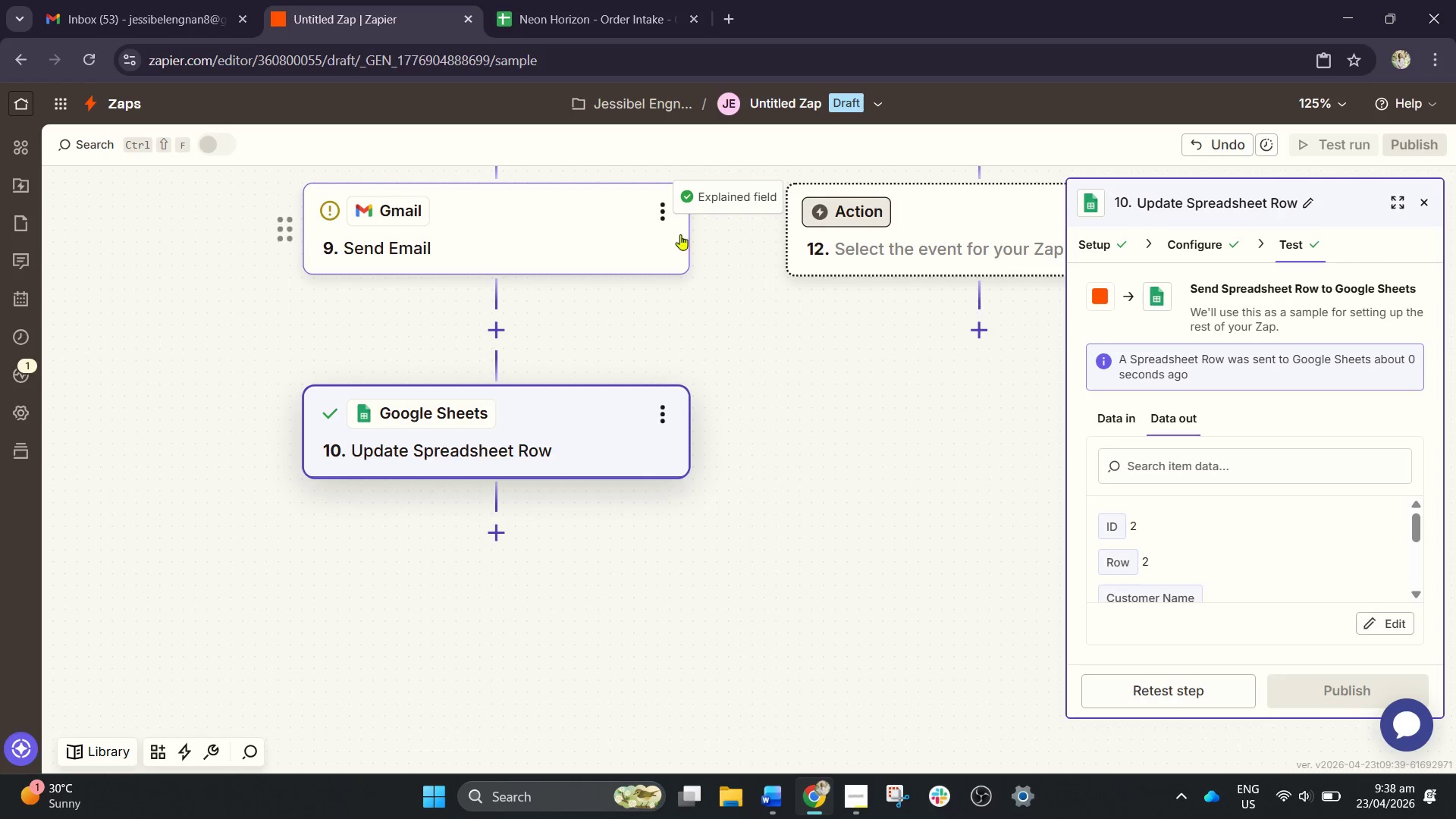 
scroll: coordinate [956, 383], scroll_direction: up, amount: 40.0
 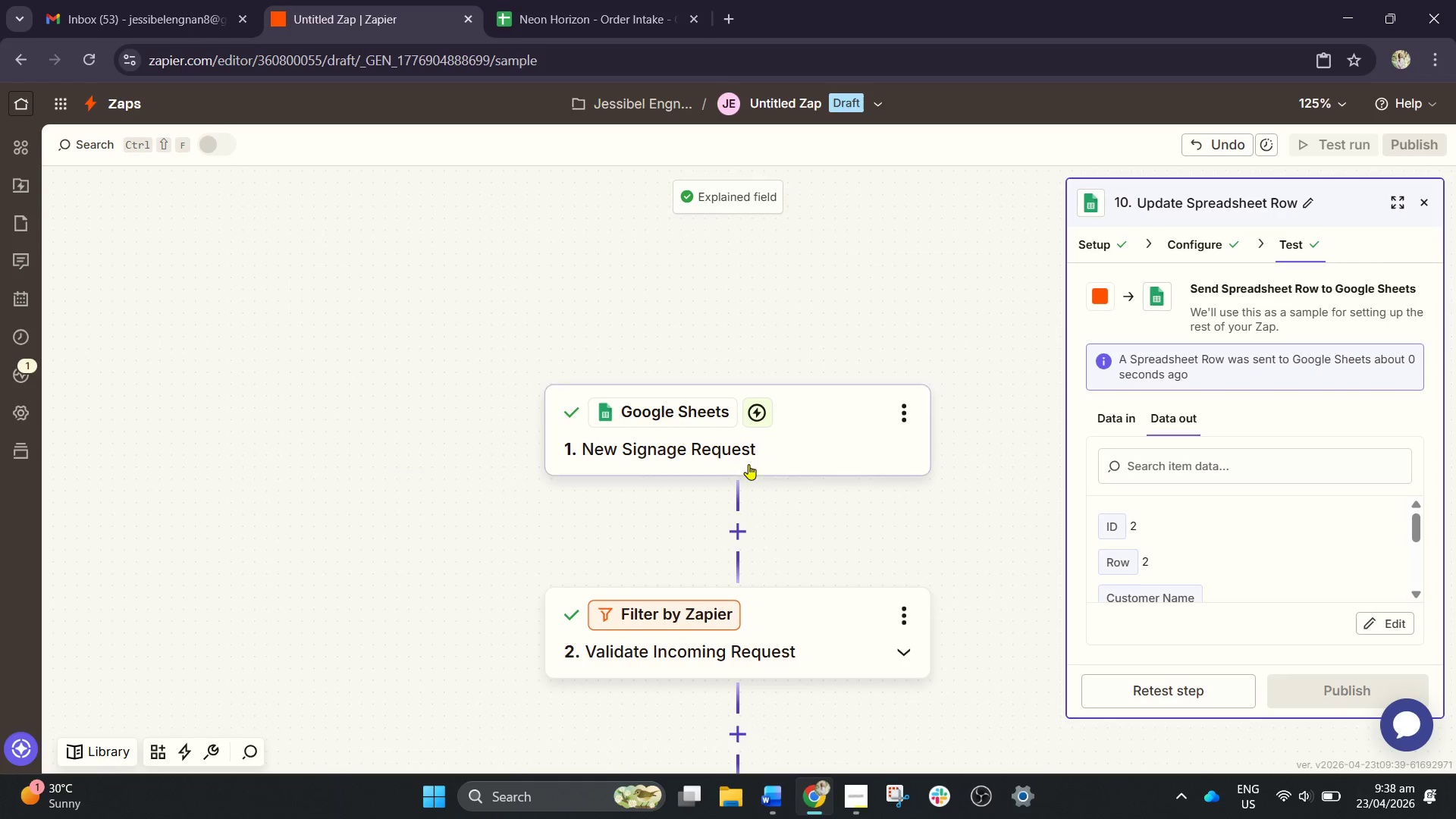 
left_click([745, 464])
 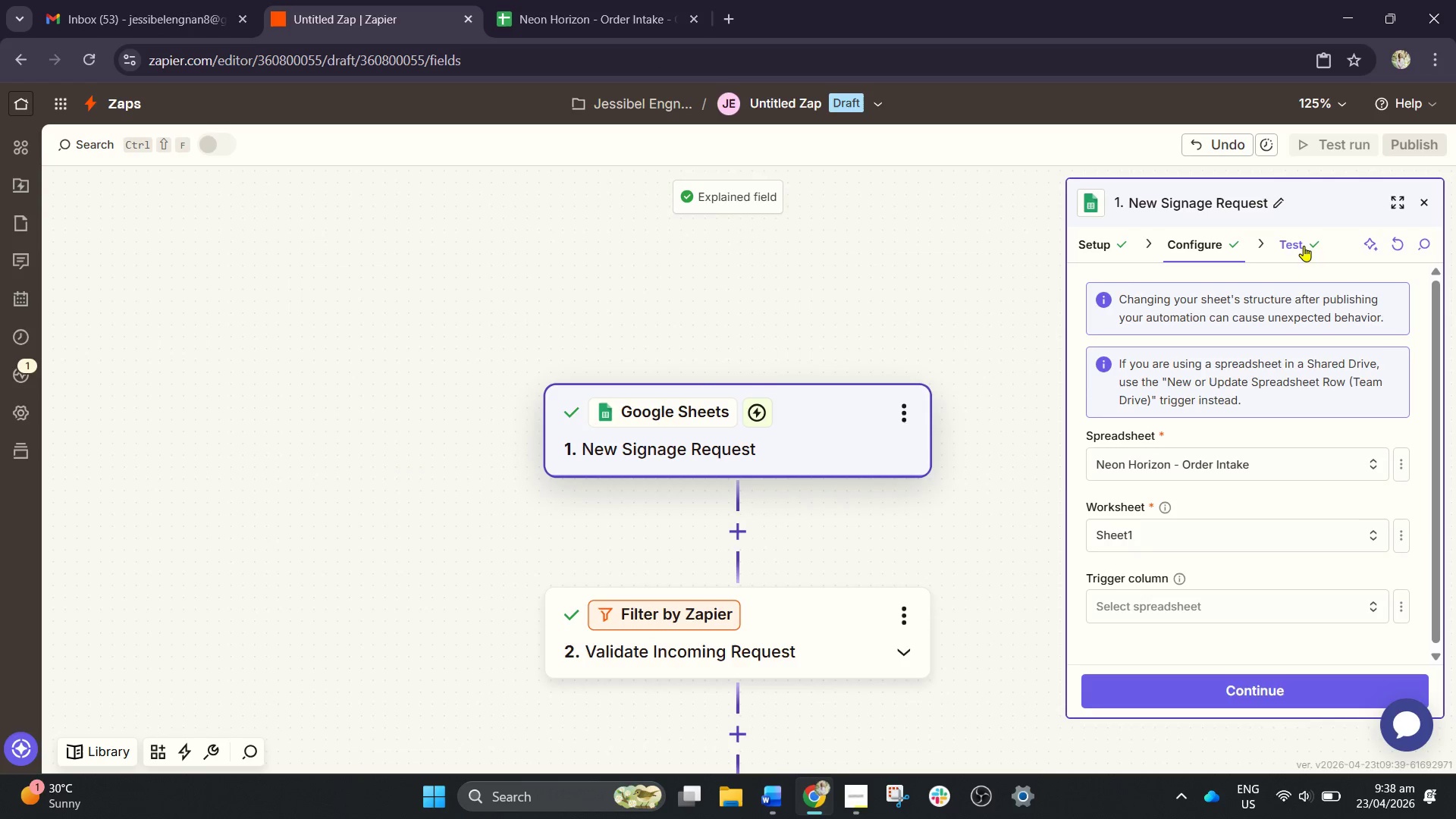 
left_click([1302, 246])
 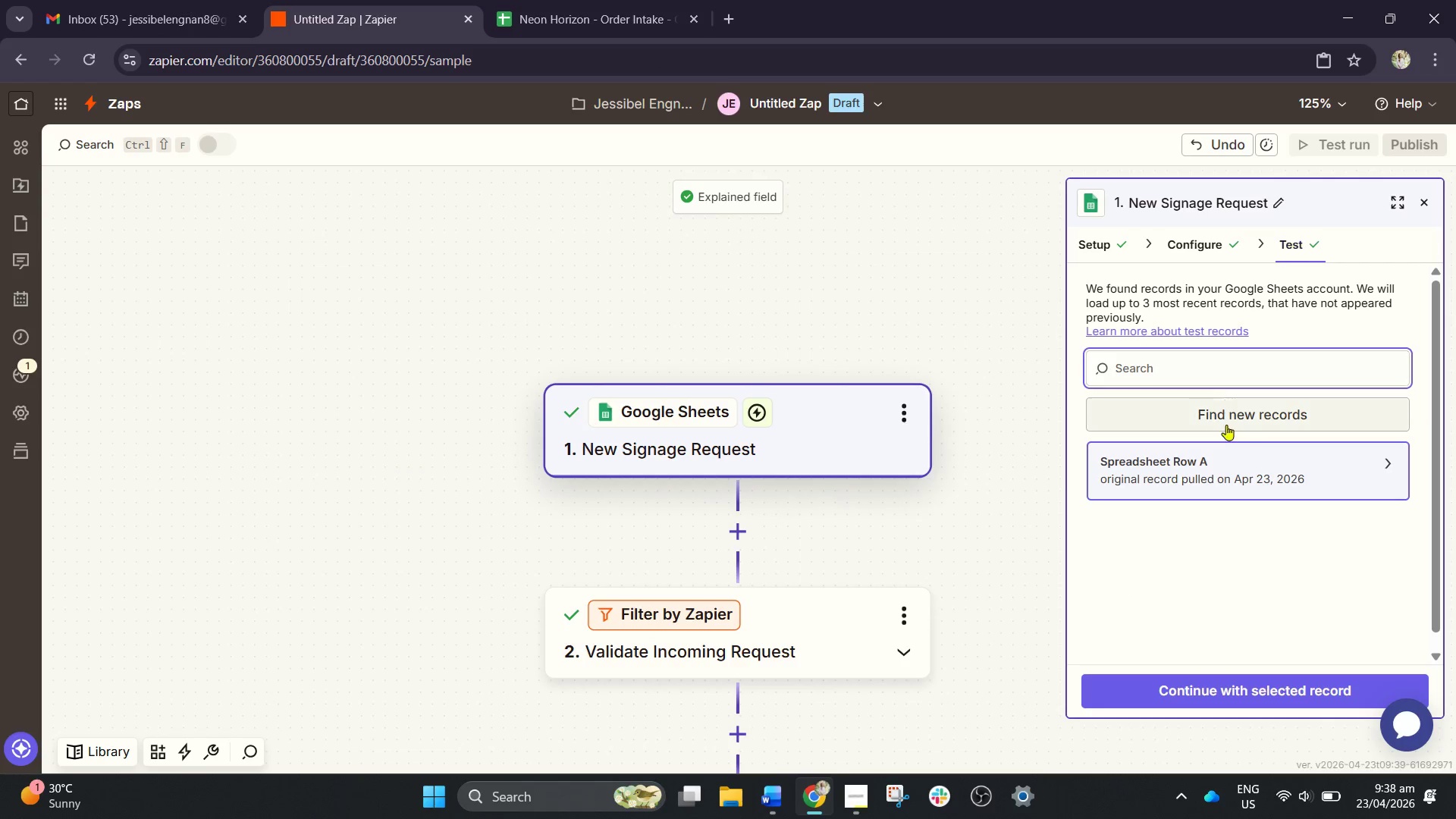 
left_click([1214, 468])
 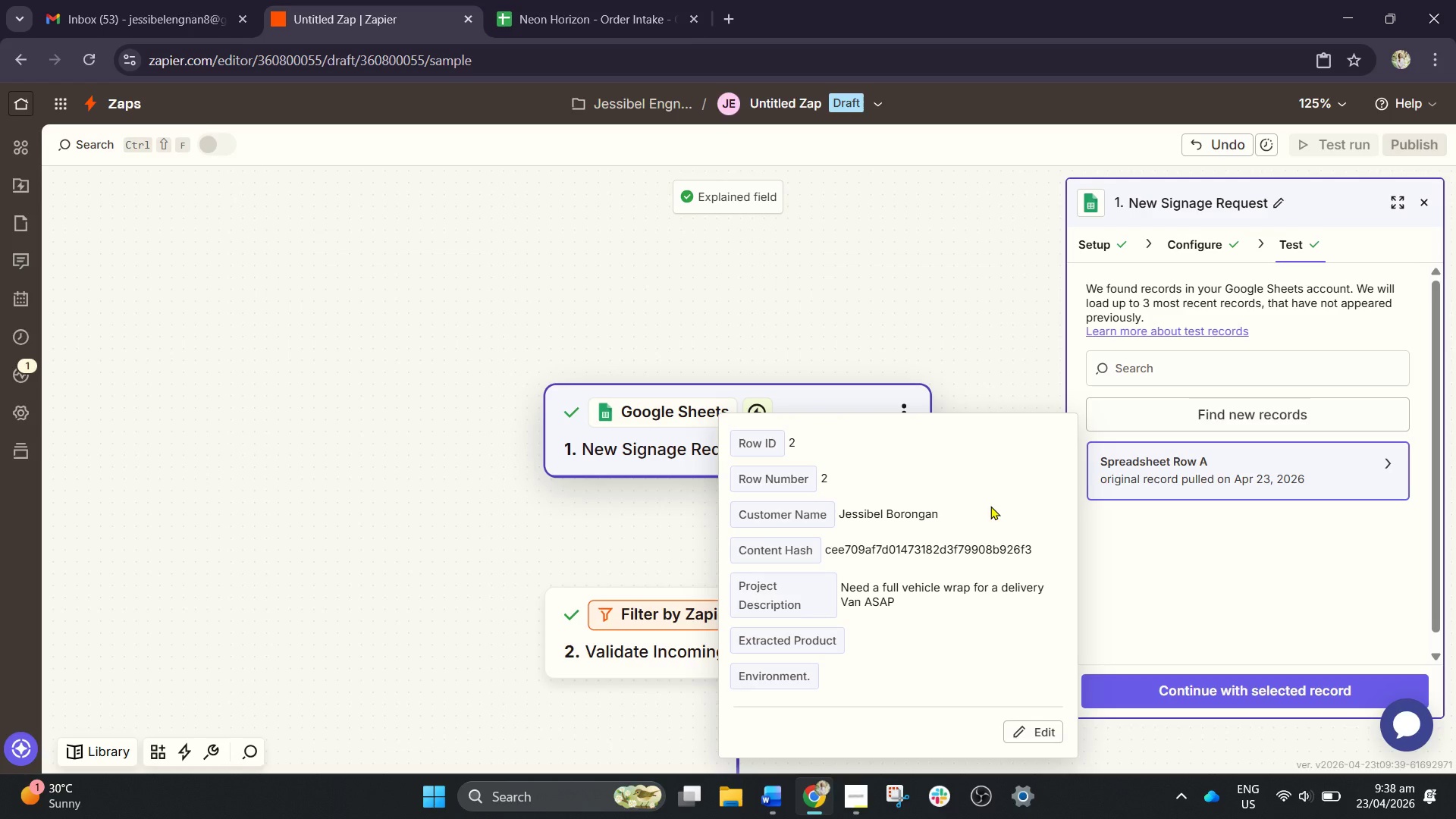 
wait(6.16)
 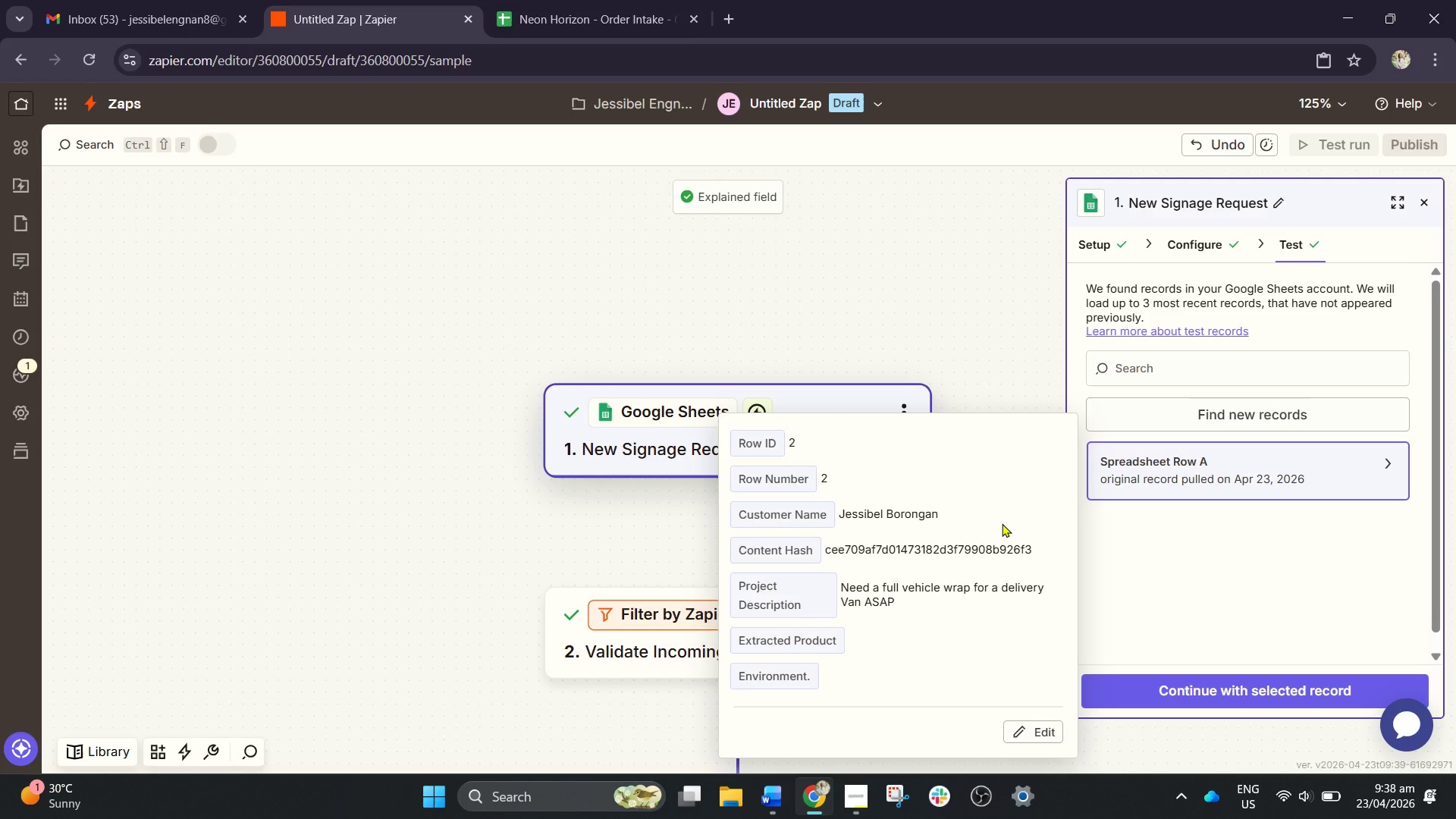 
left_click([164, 0])
 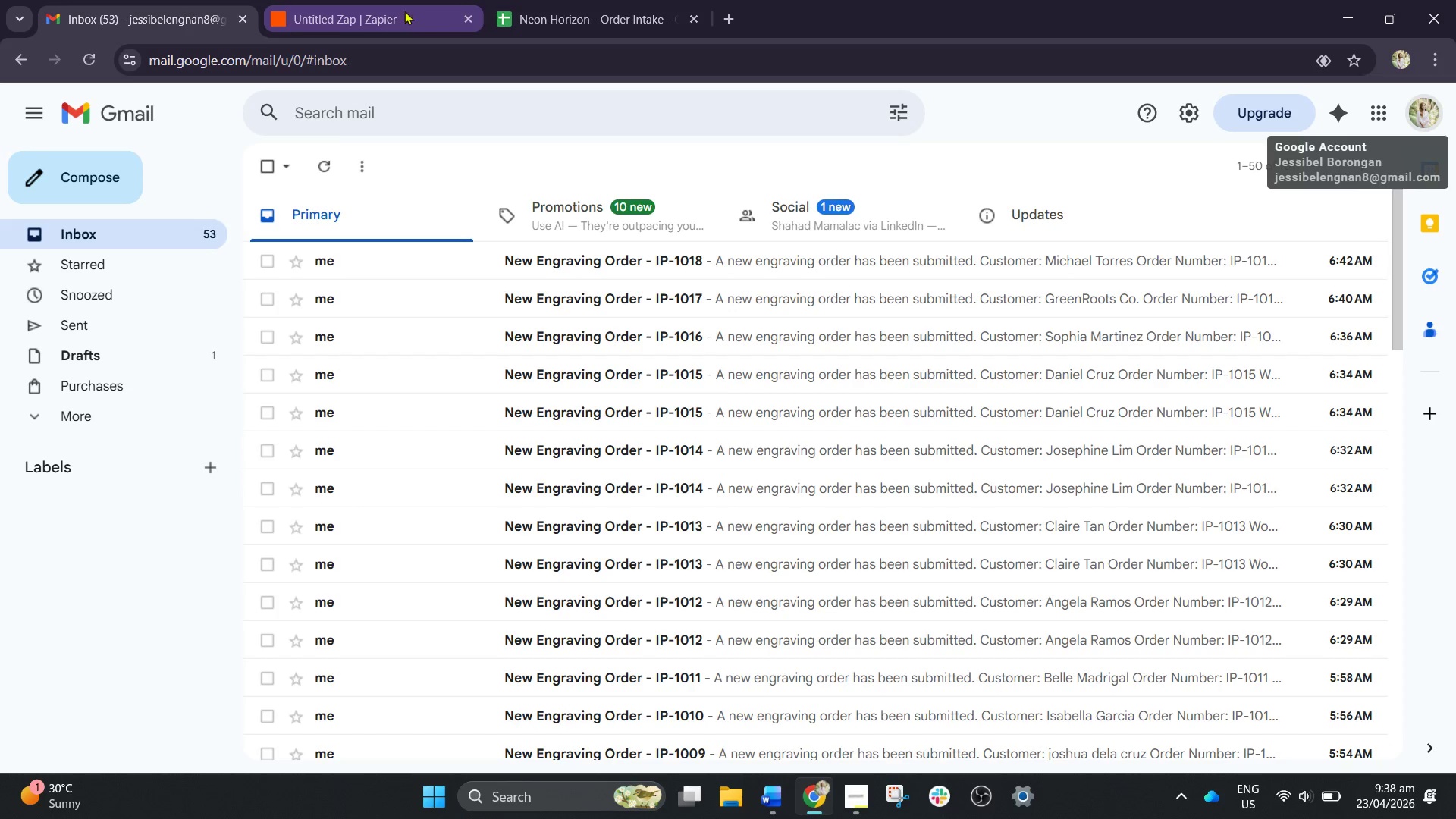 
left_click([582, 0])
 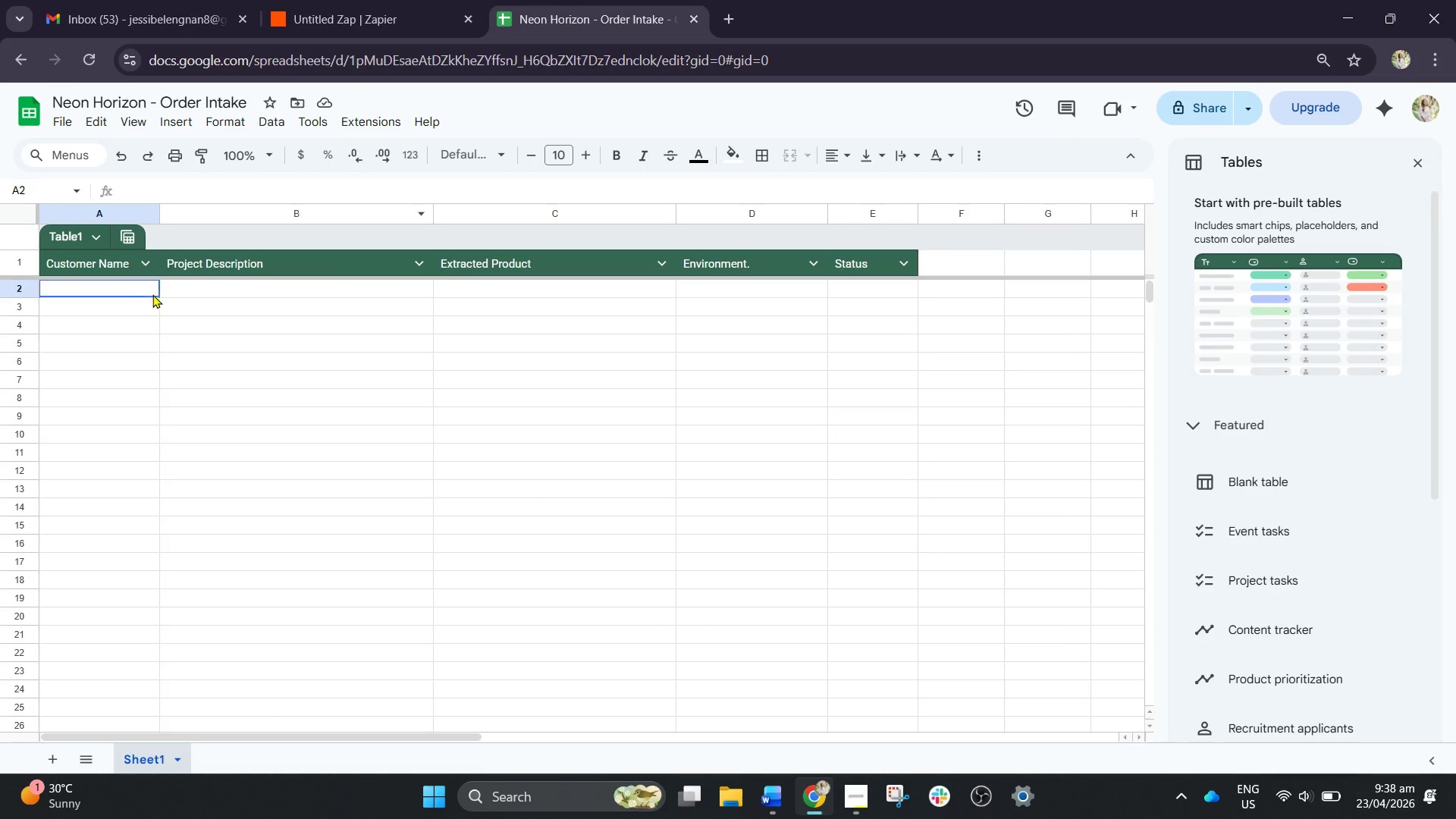 
double_click([133, 288])
 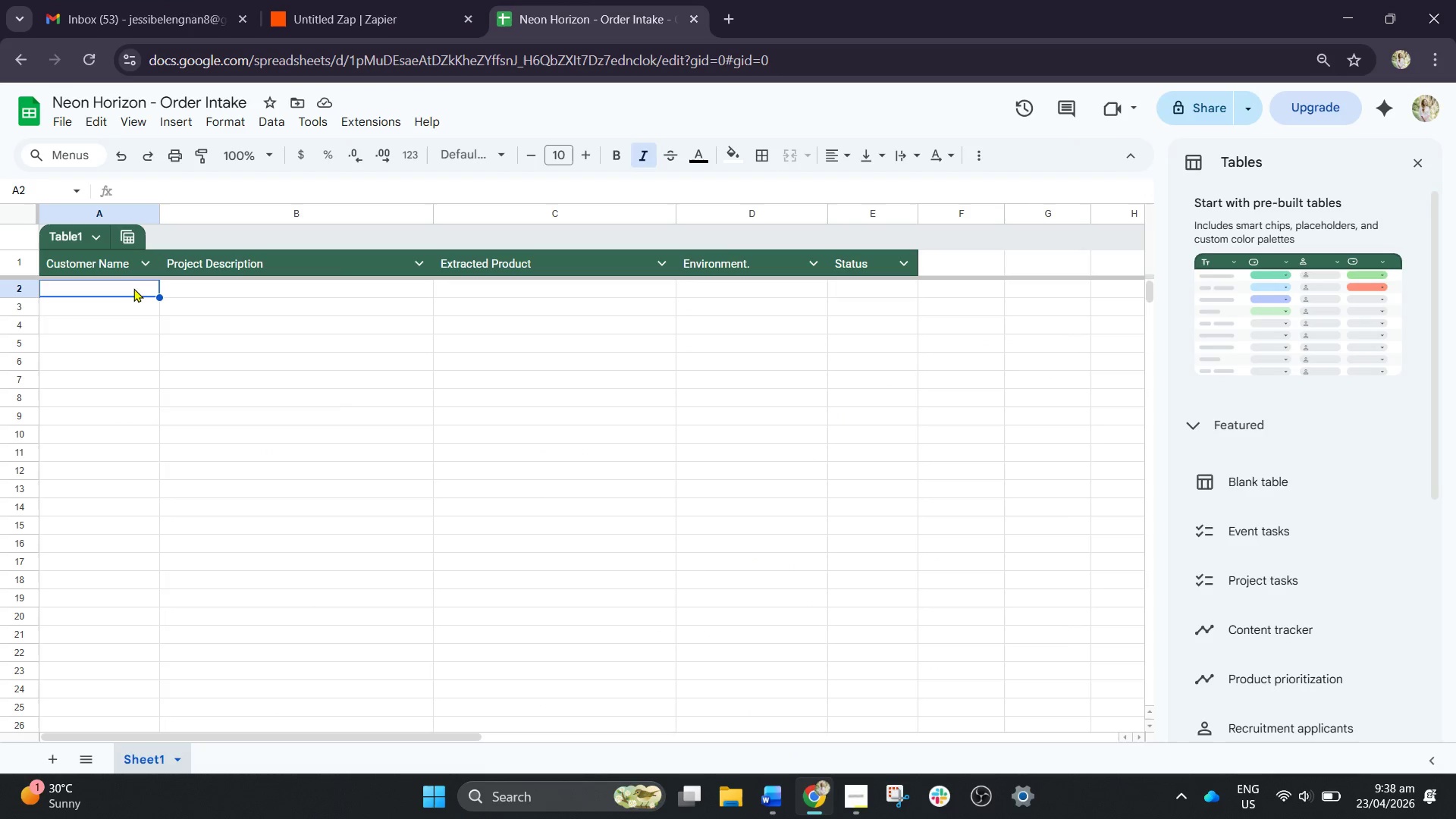 
triple_click([133, 288])
 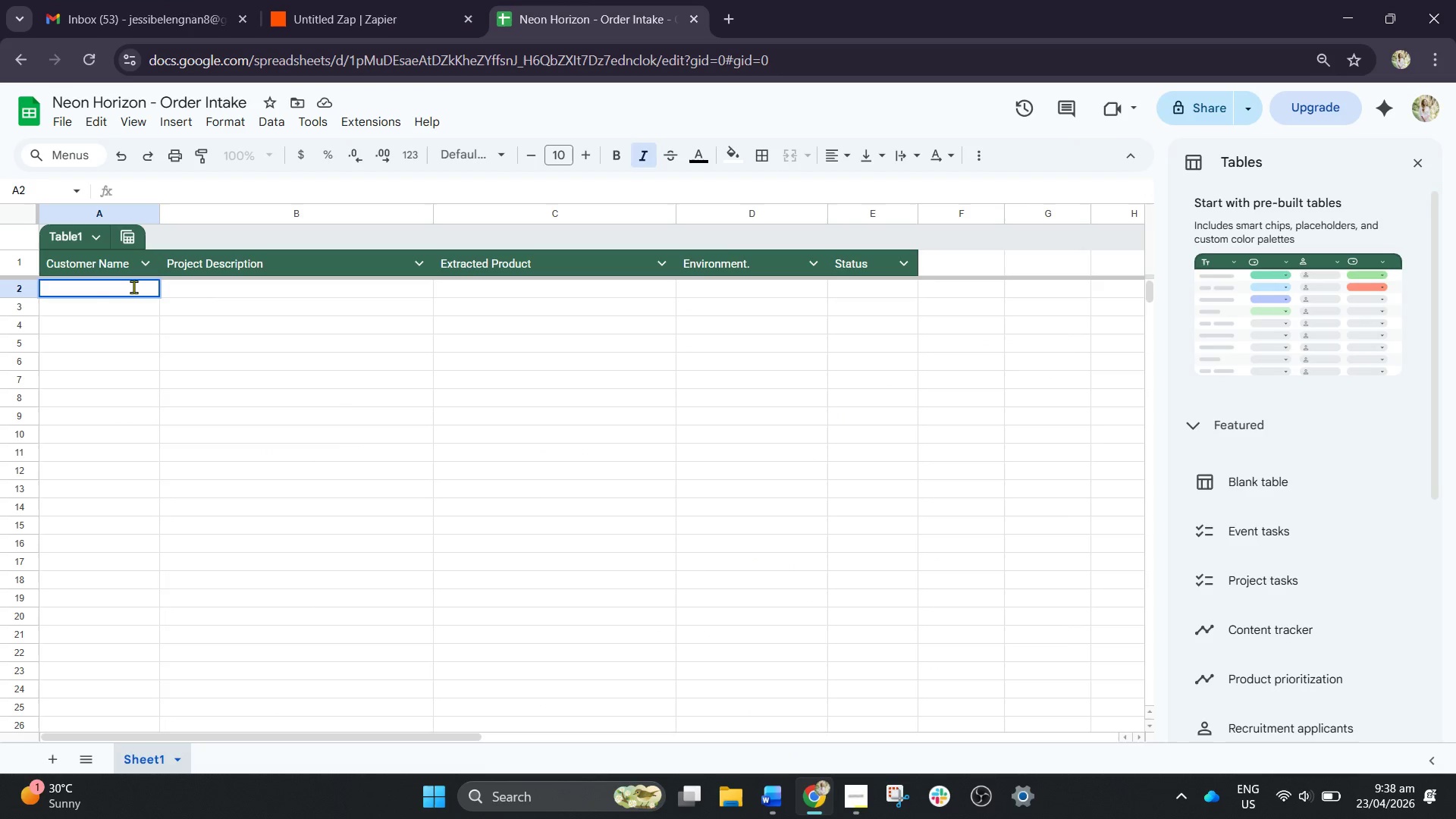 
type(Jessibel Borongan)
 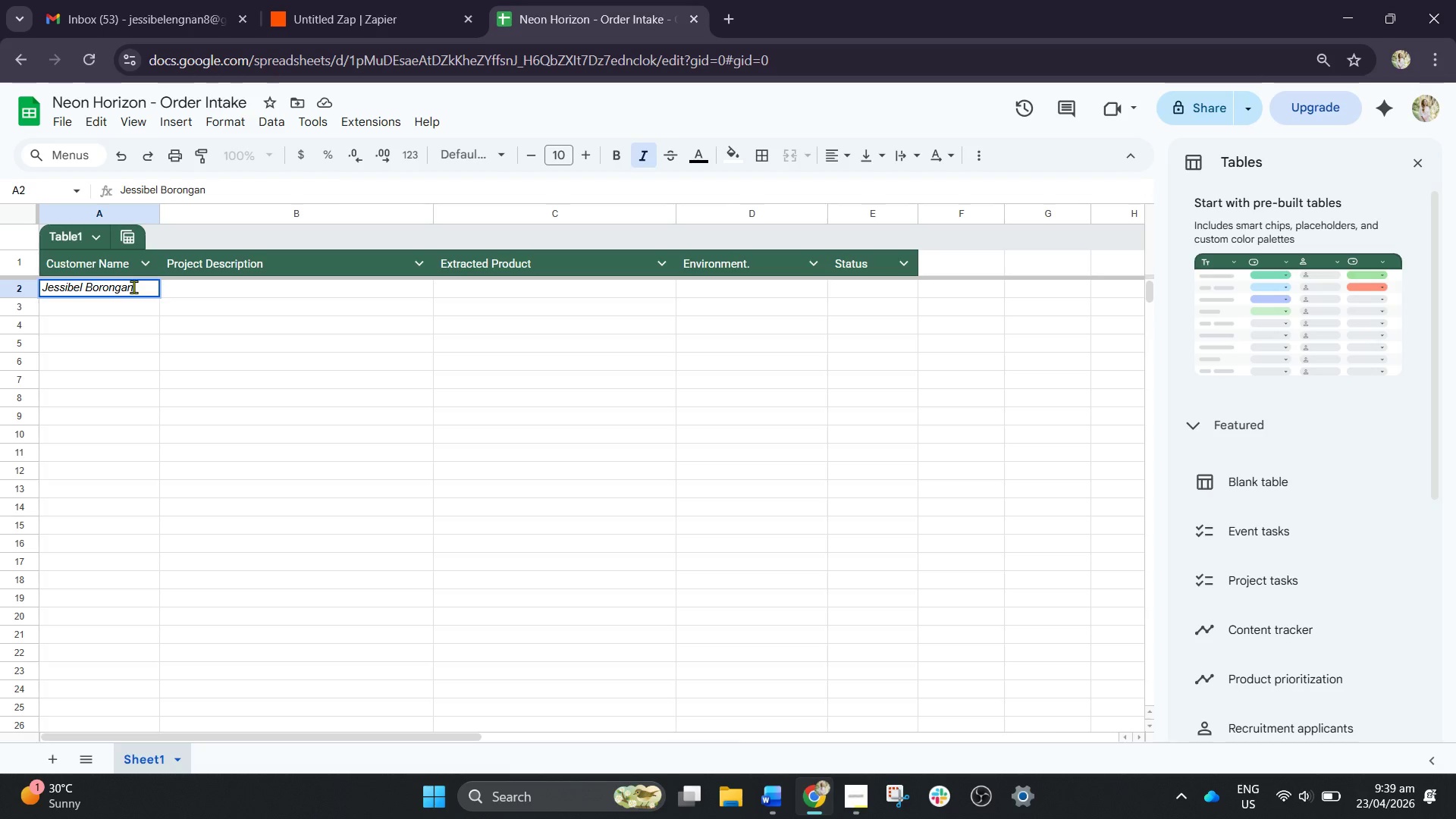 
left_click([189, 324])
 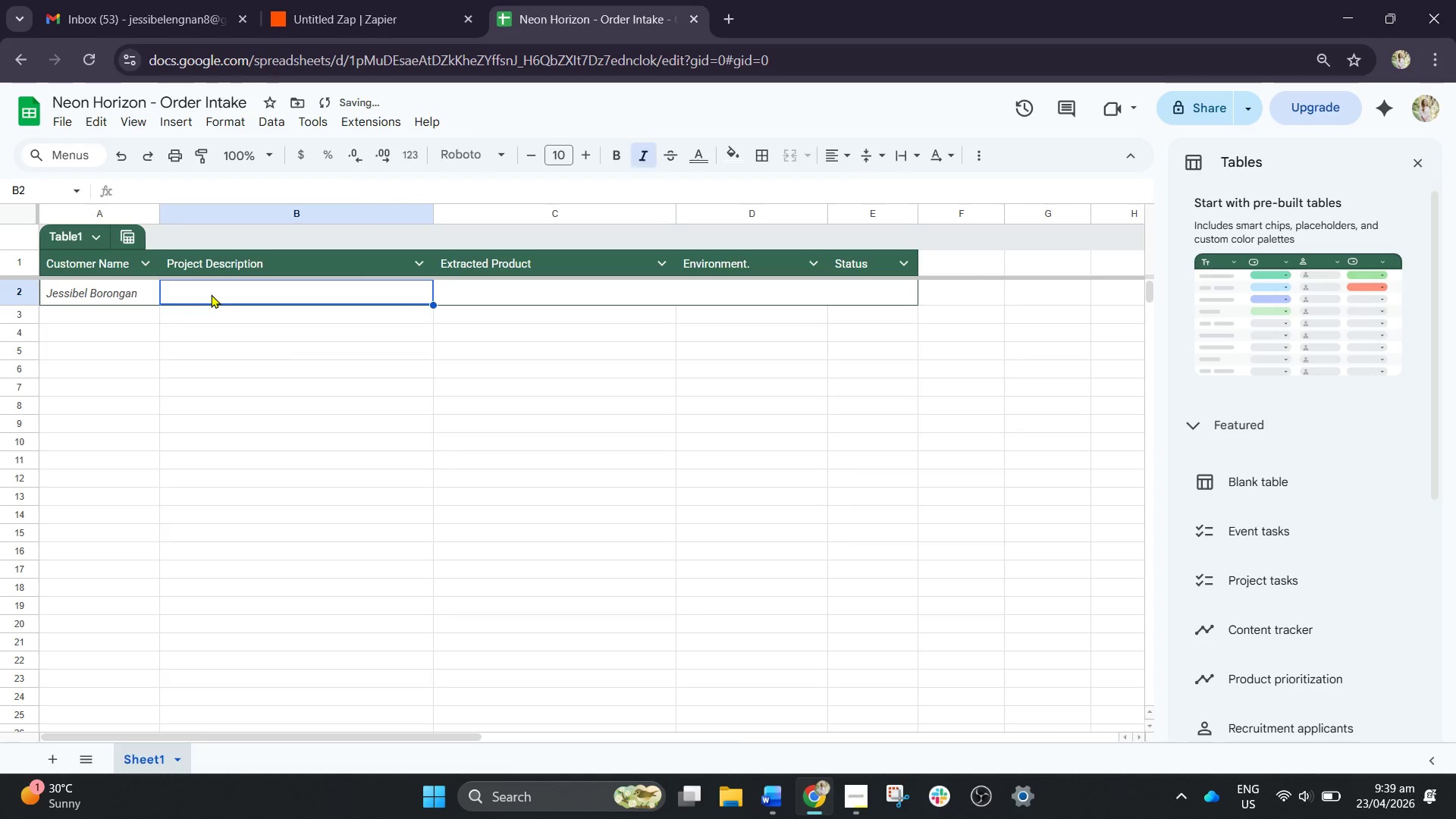 
double_click([211, 294])
 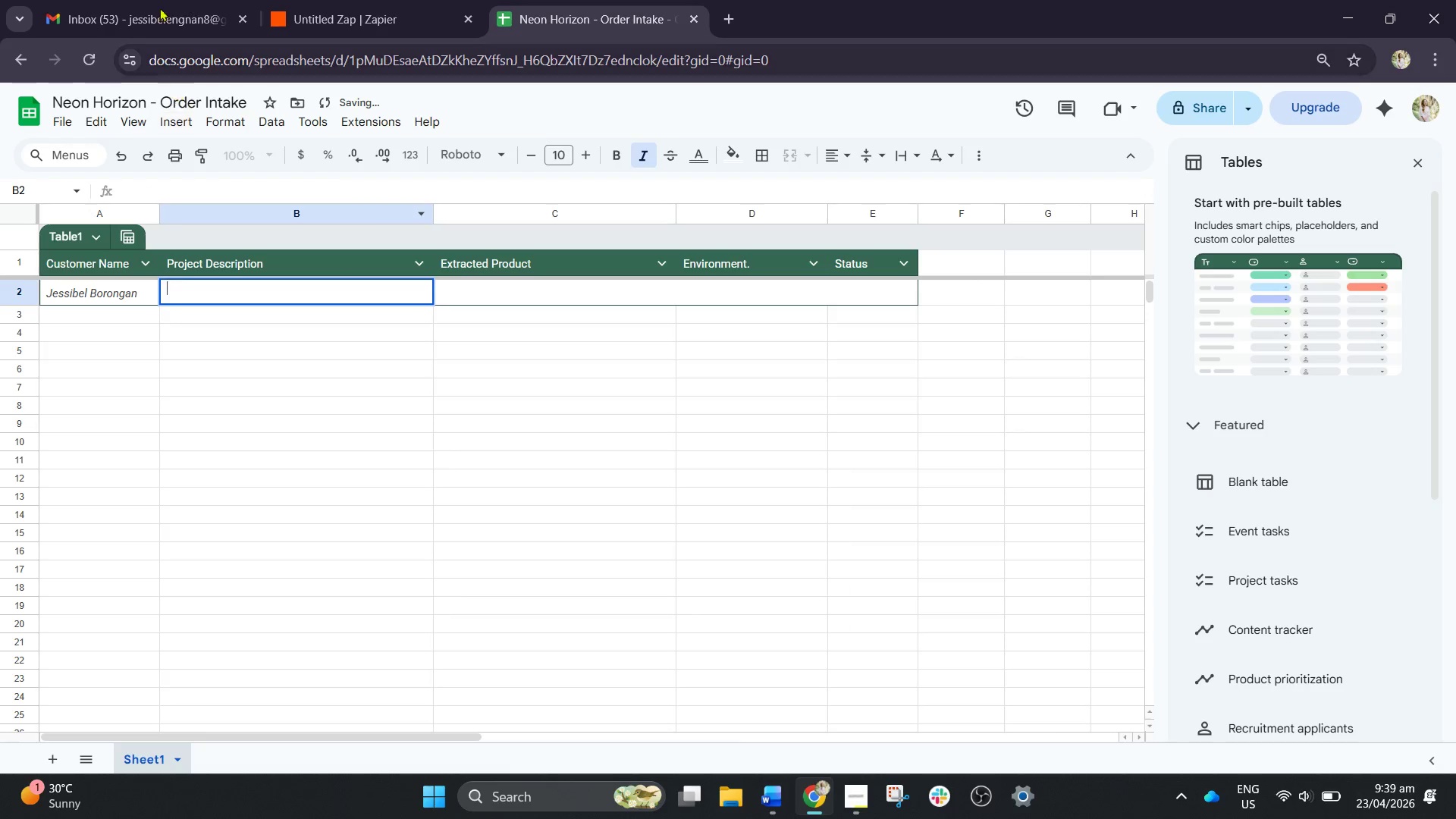 
left_click([141, 0])
 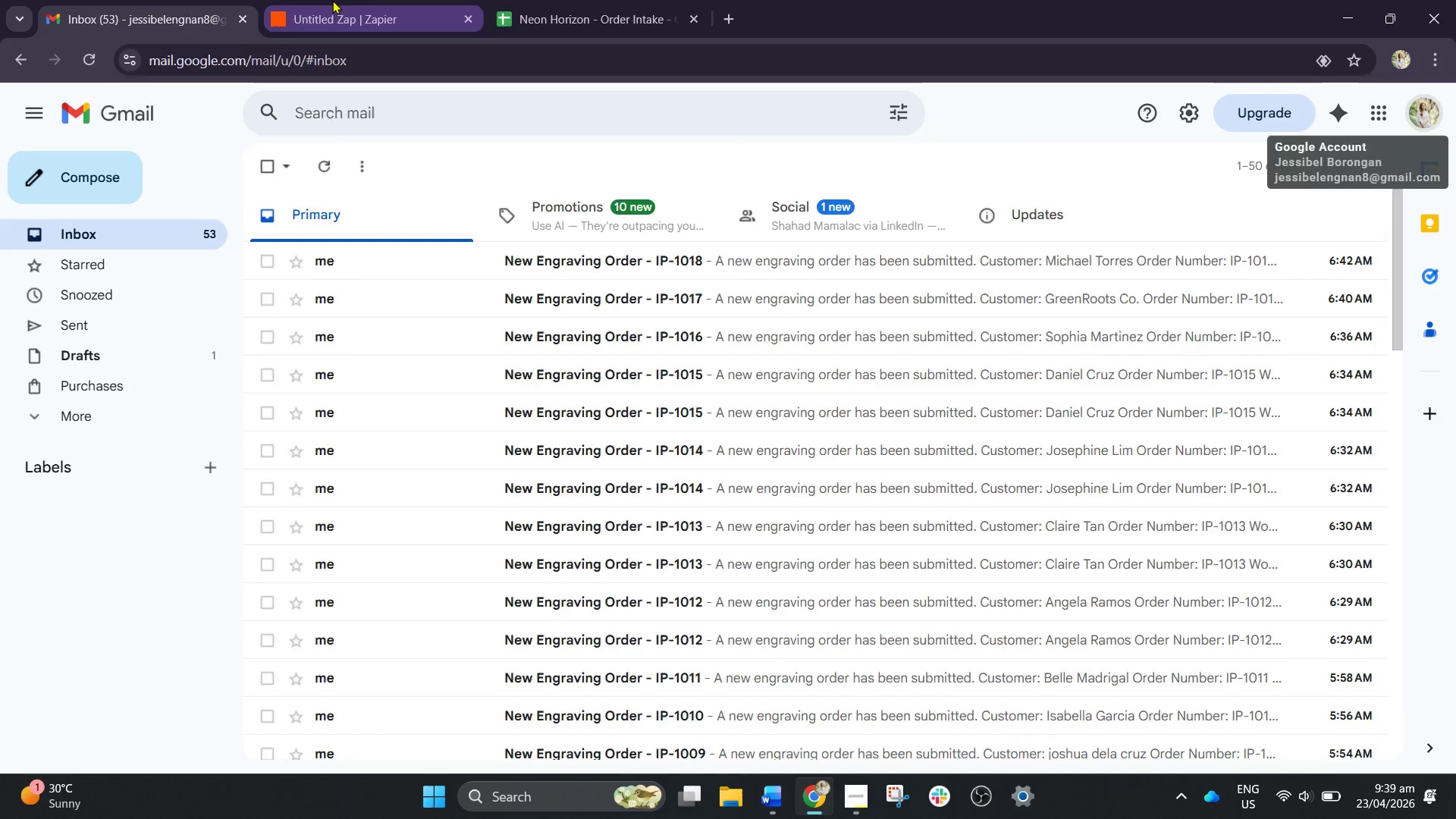 
double_click([576, 0])
 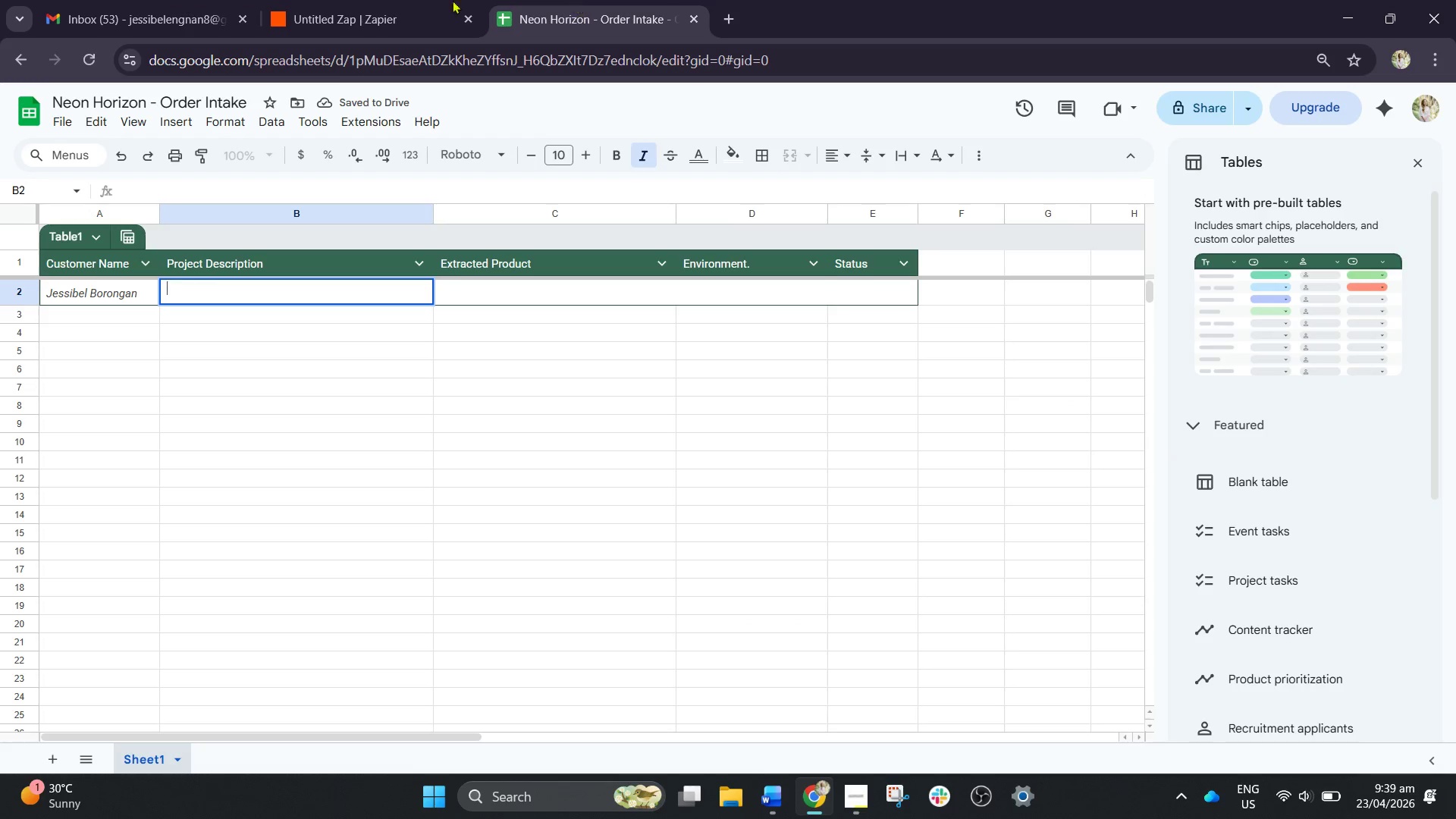 
triple_click([334, 0])
 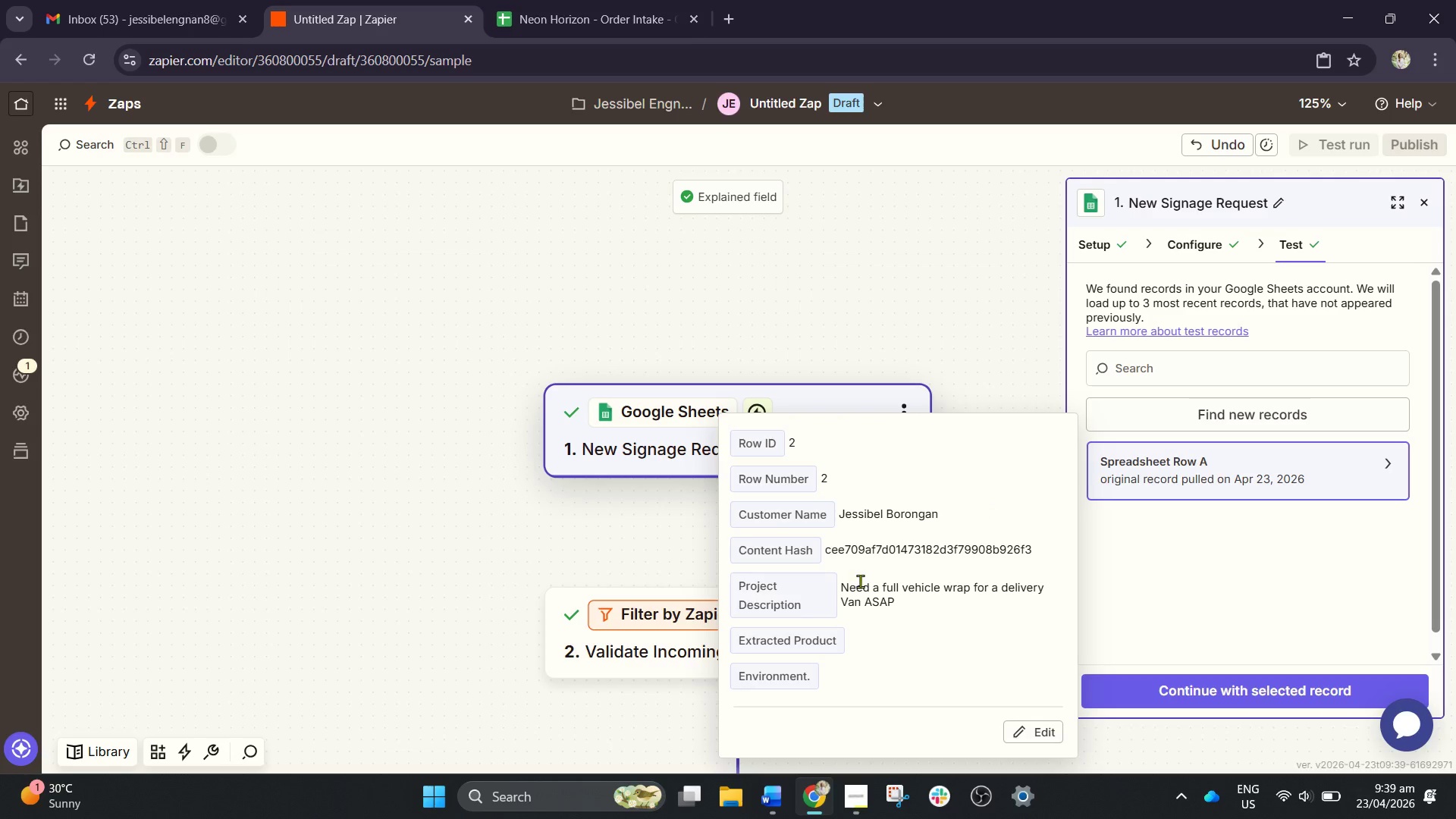 
left_click_drag(start_coordinate=[843, 584], to_coordinate=[910, 612])
 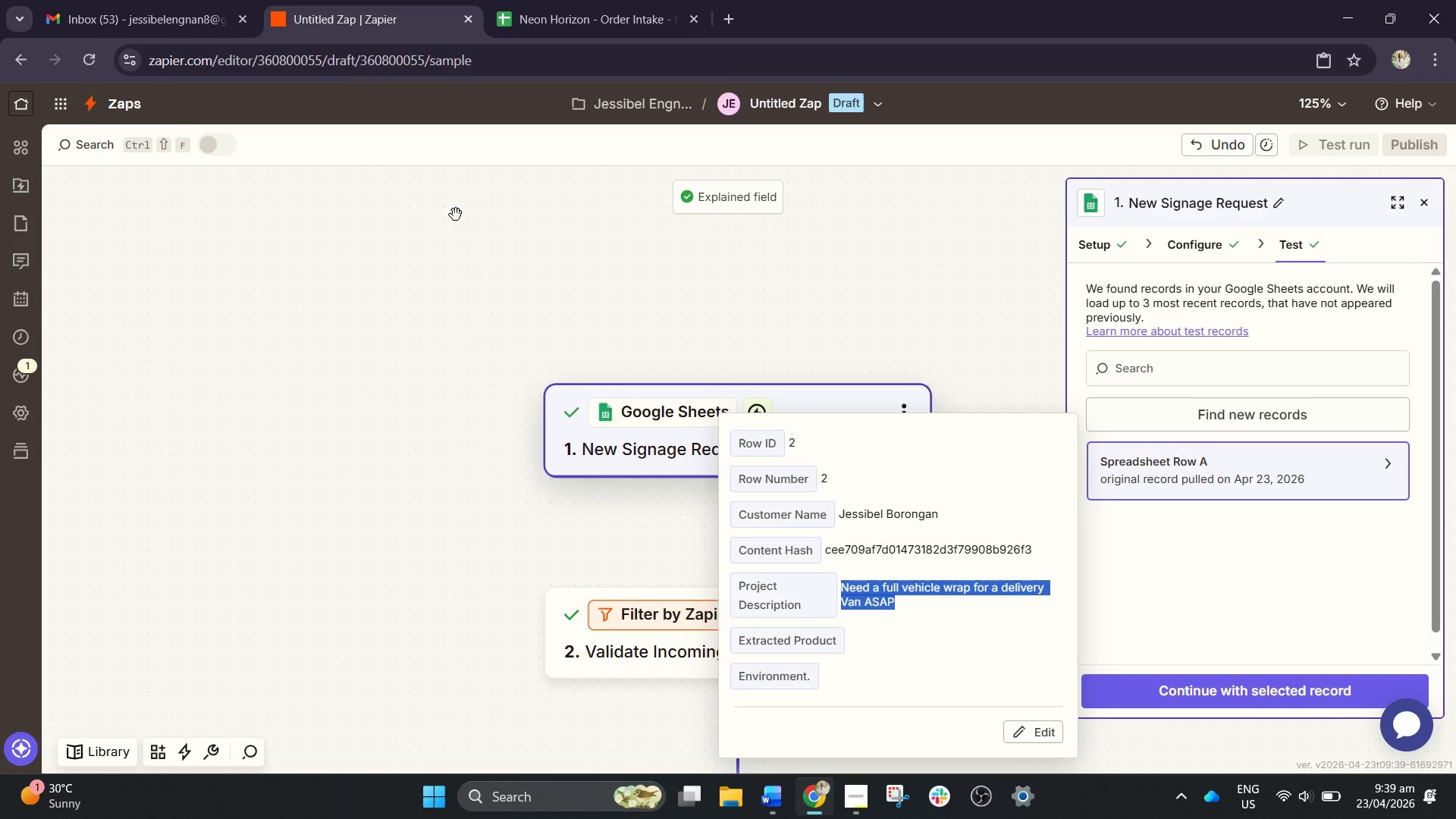 
key(Control+C)
 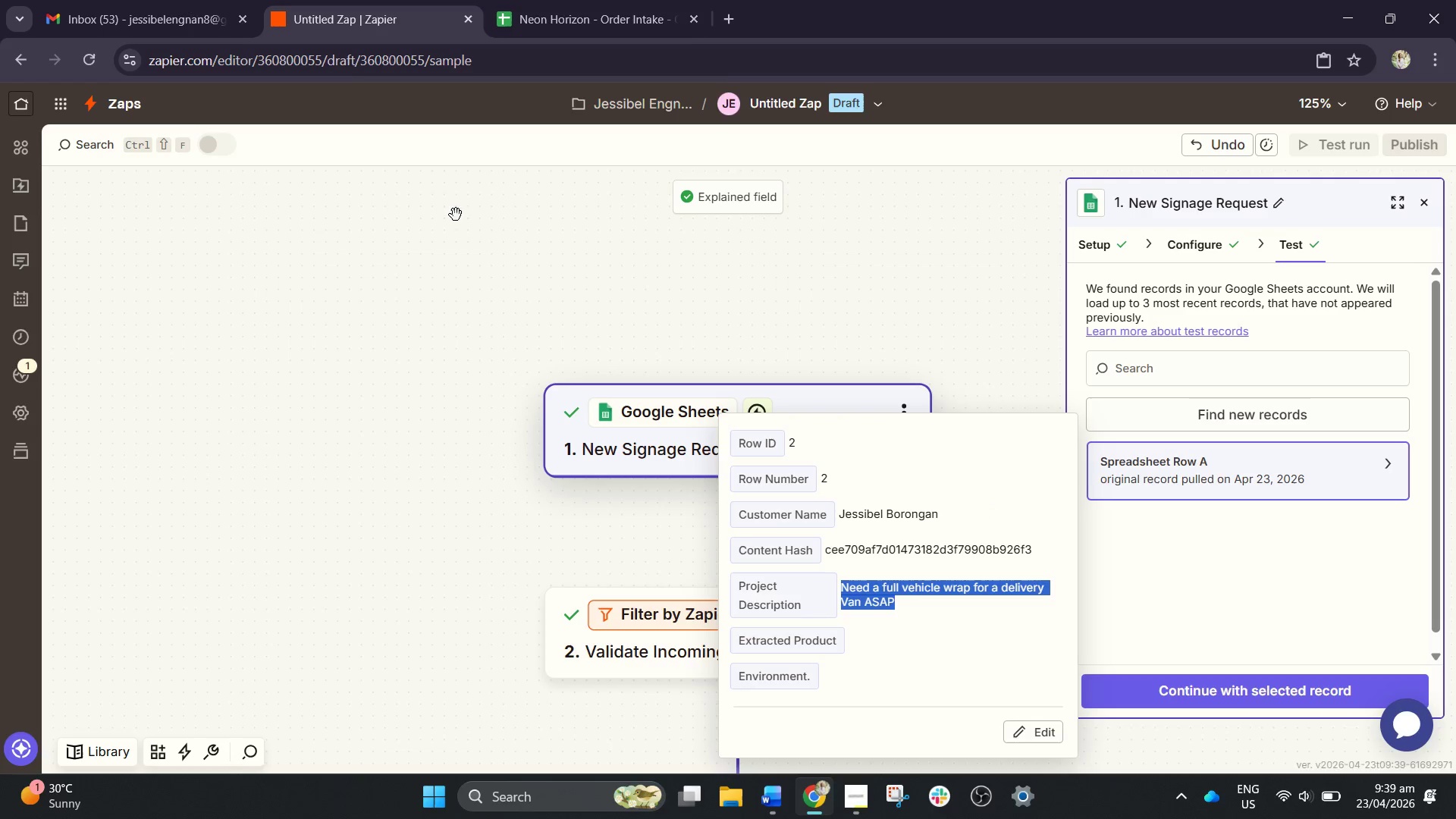 
key(Control+C)
 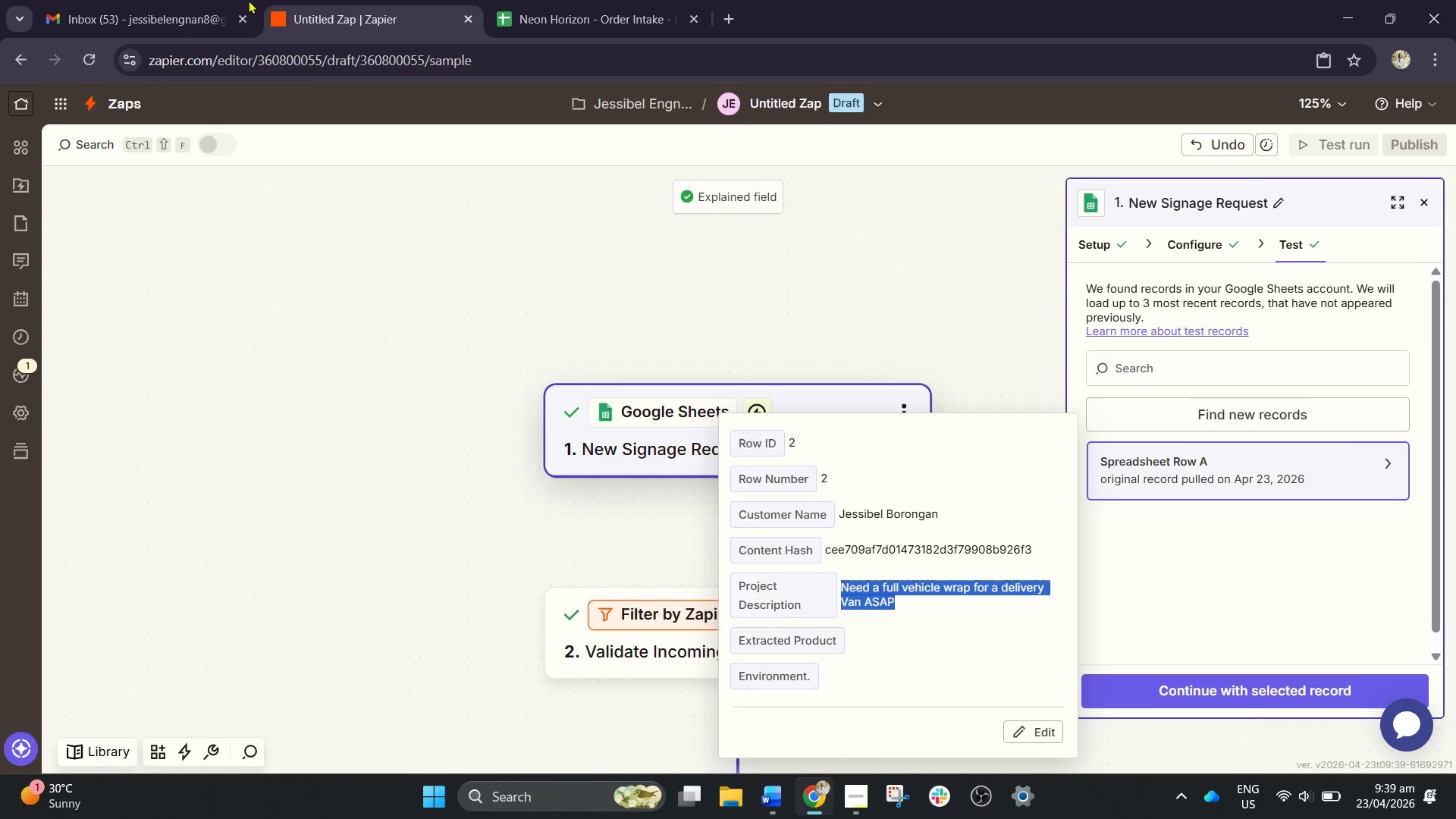 
left_click([190, 0])
 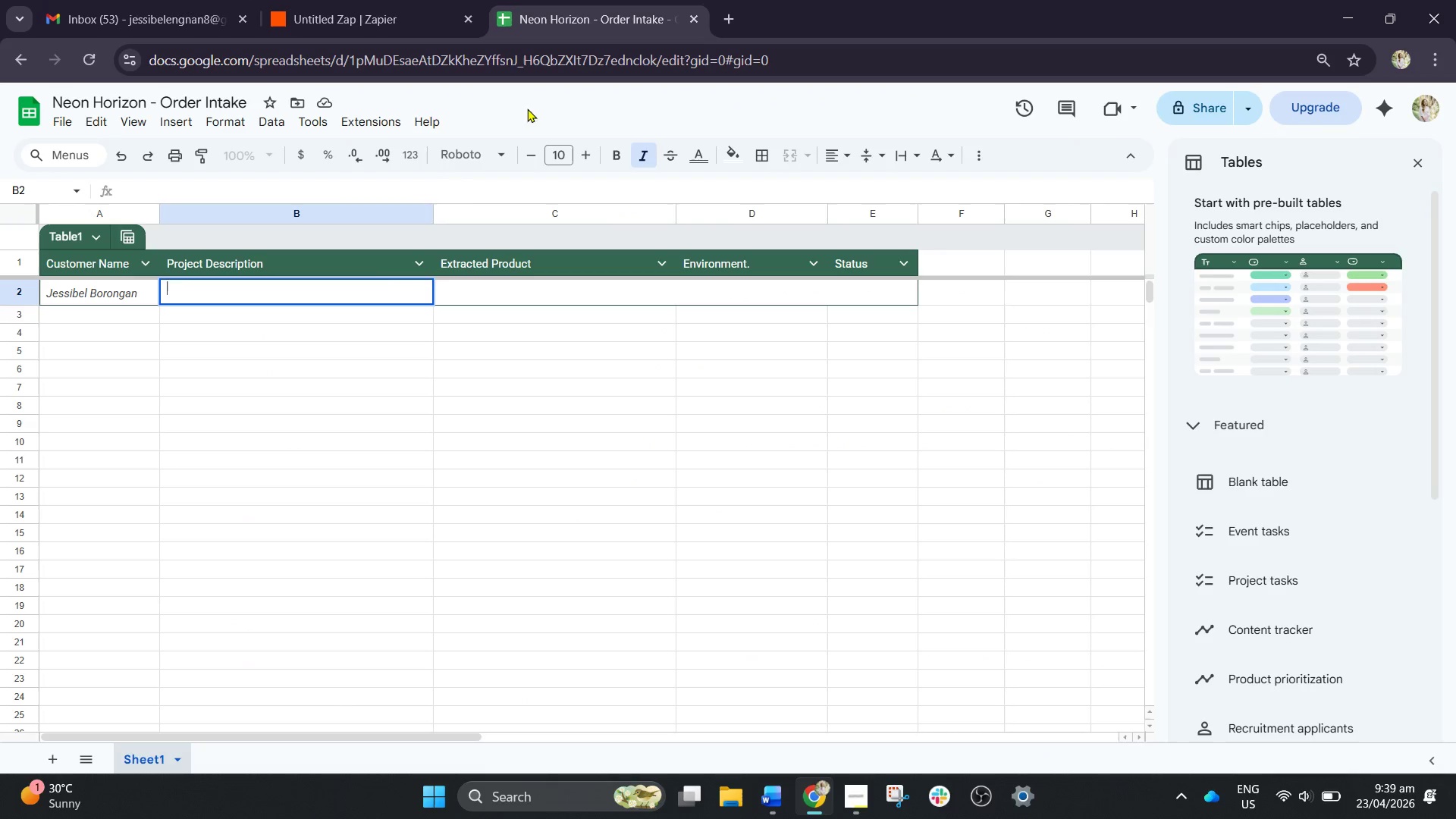 
key(Control+V)
 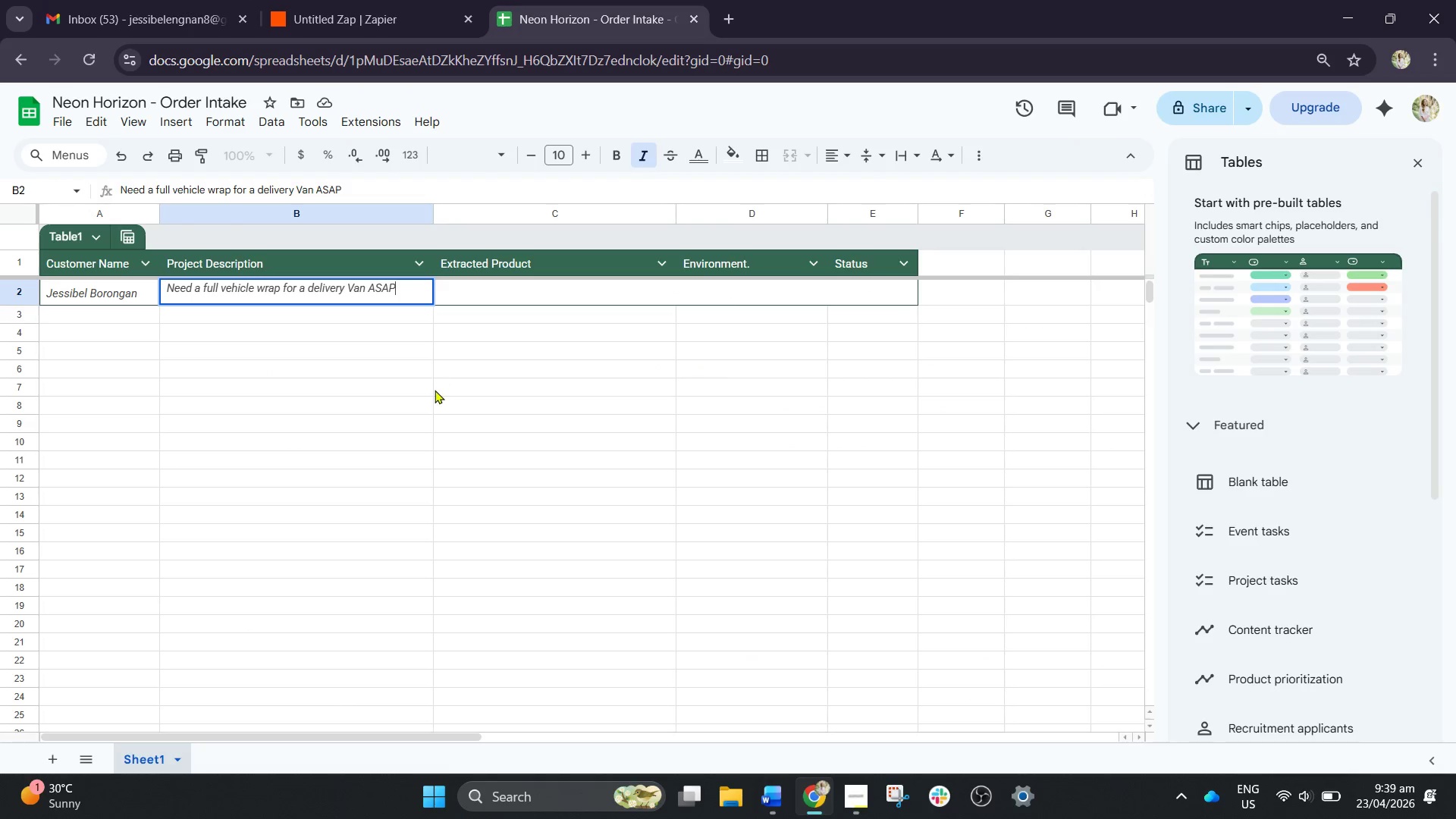 
left_click([435, 390])
 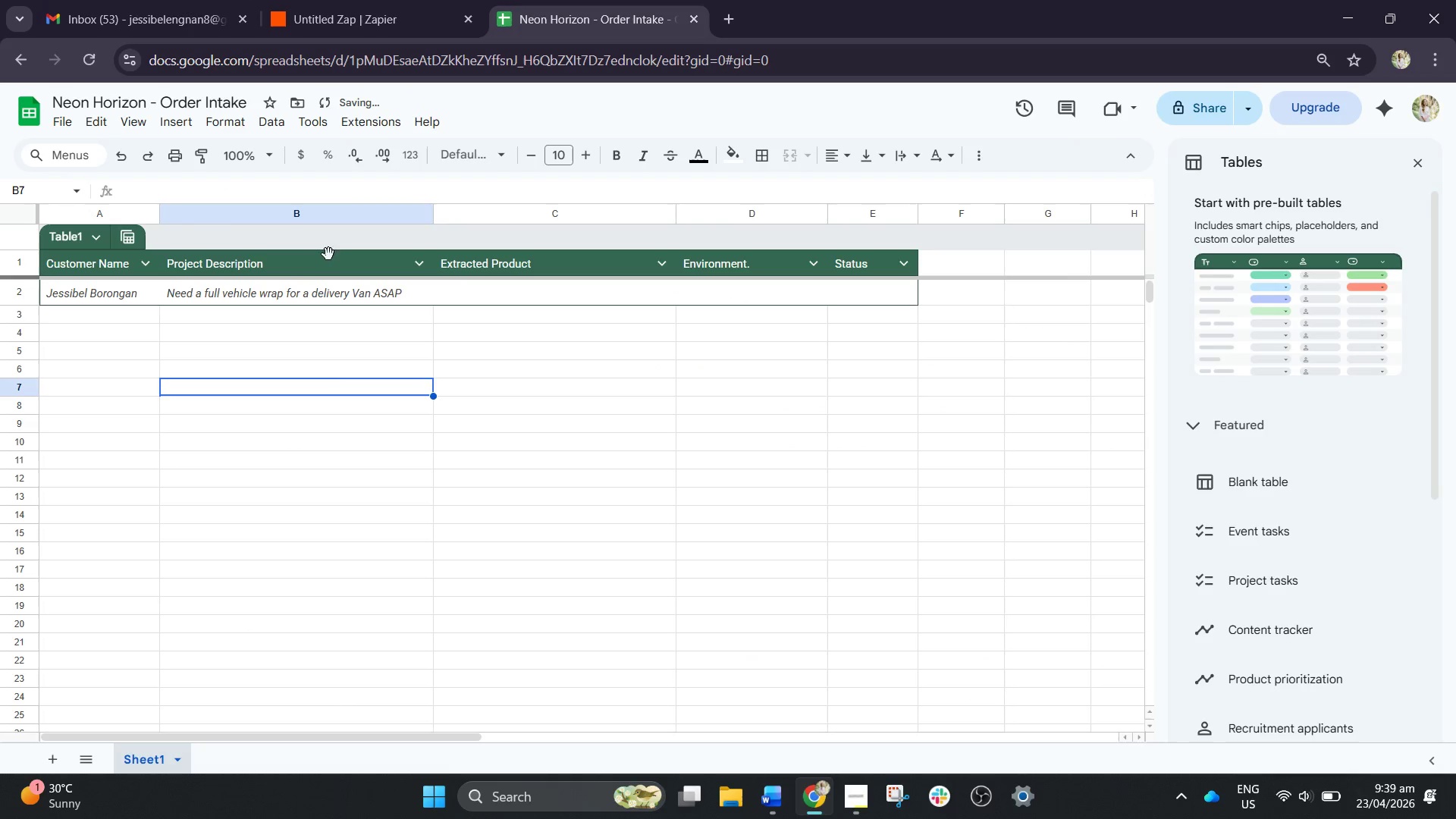 
left_click([155, 0])
 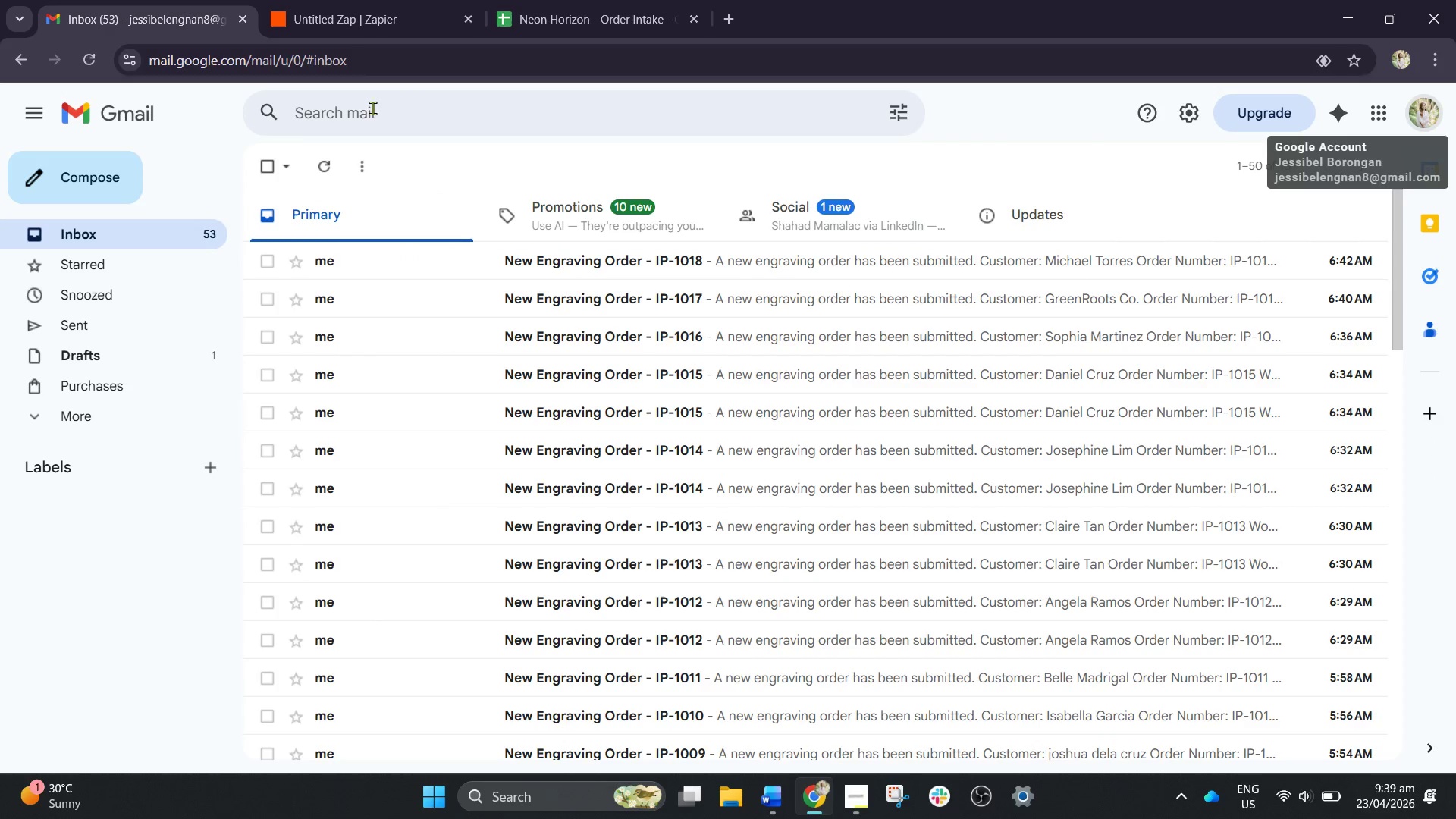 
left_click([381, 0])
 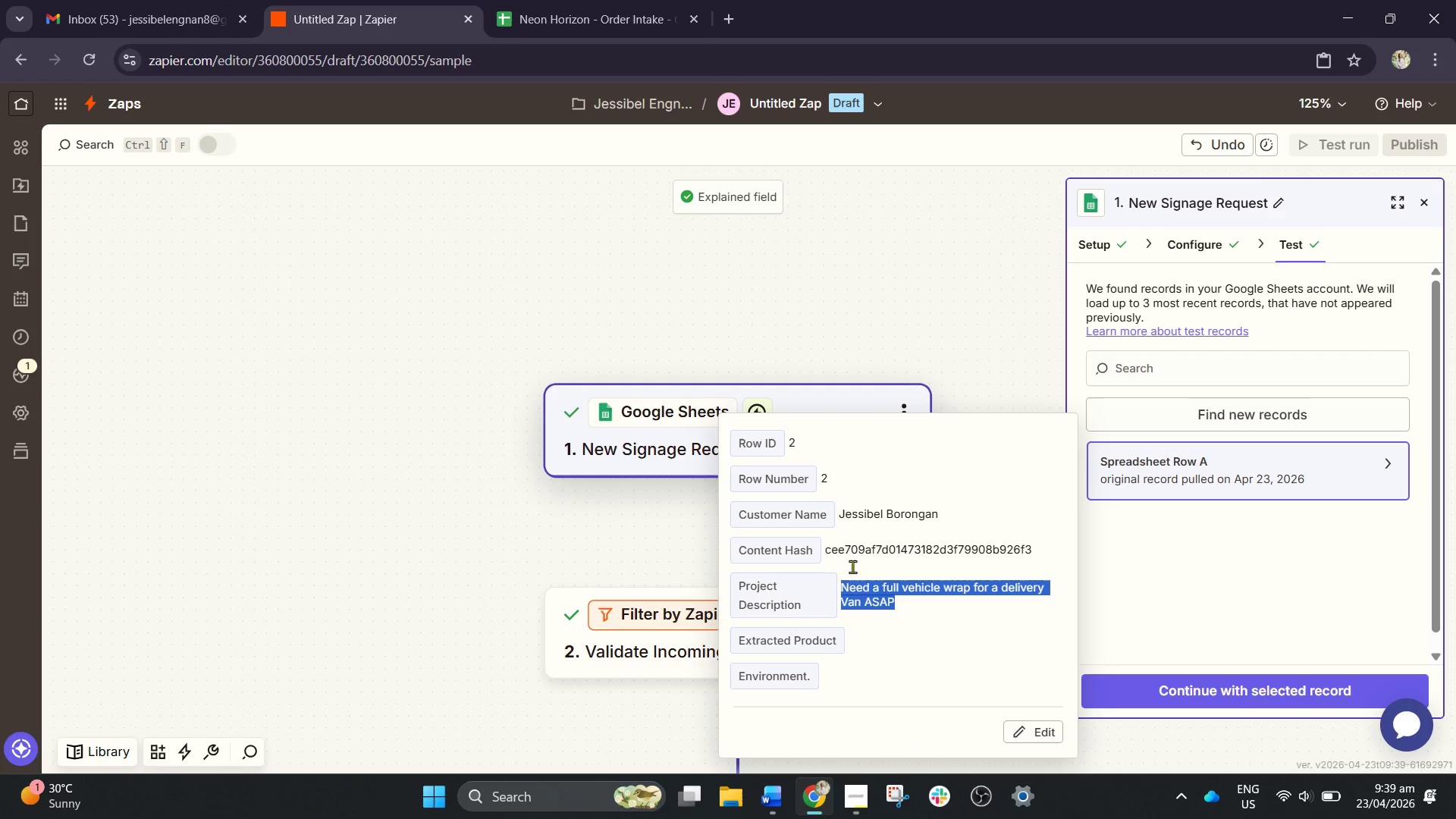 
left_click([968, 281])
 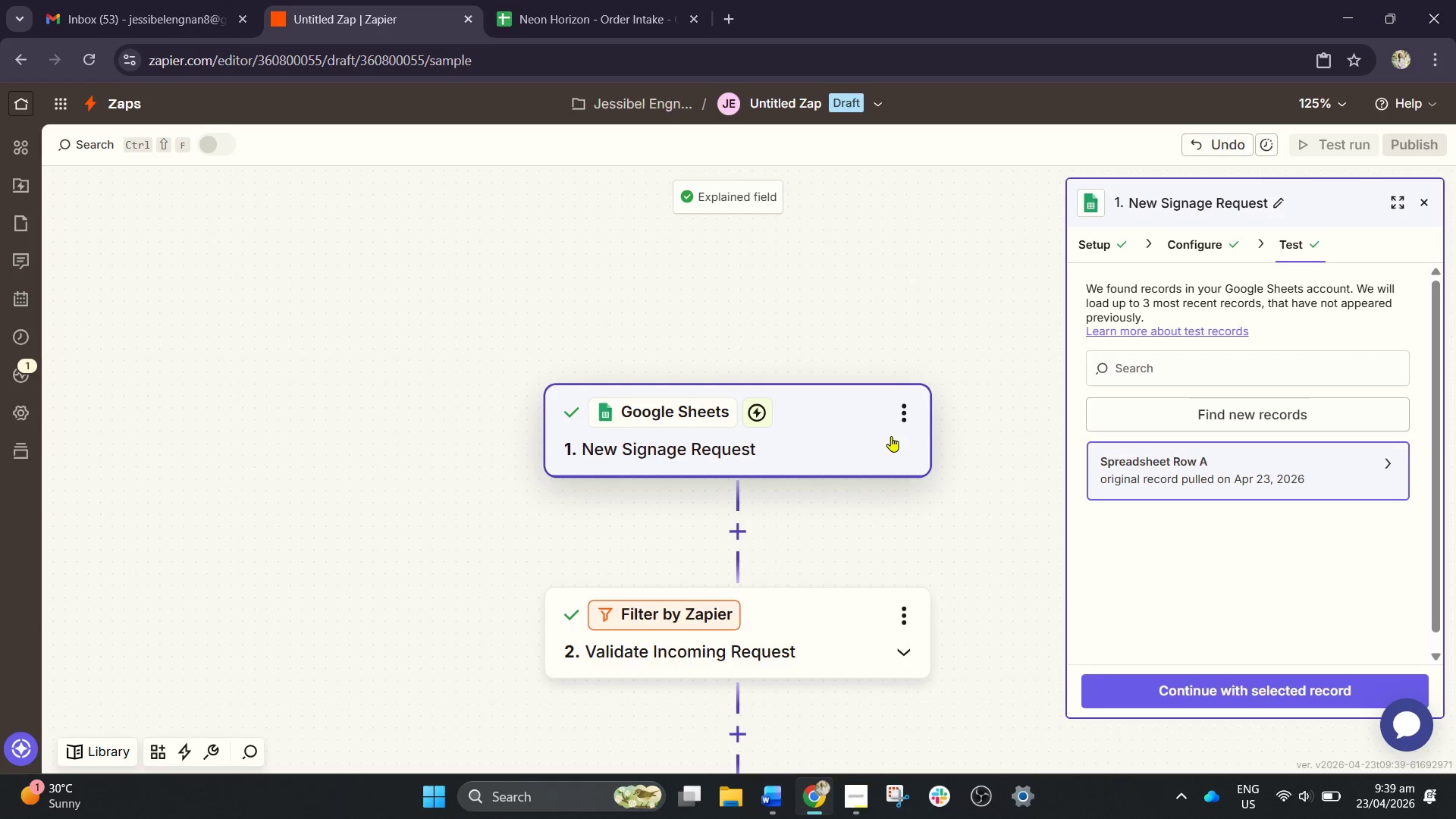 
scroll: coordinate [903, 628], scroll_direction: down, amount: 3.0
 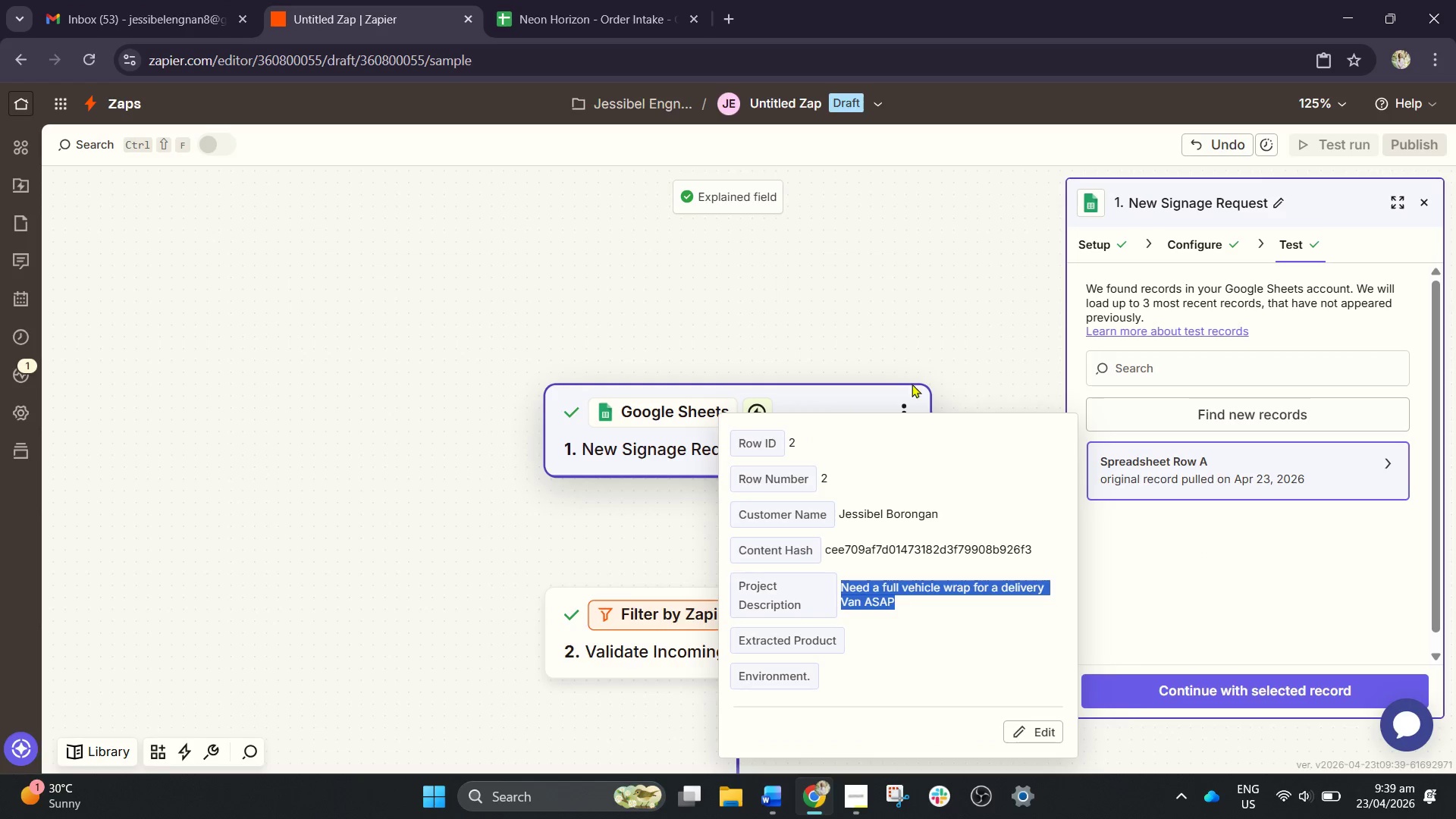 
left_click([612, 502])
 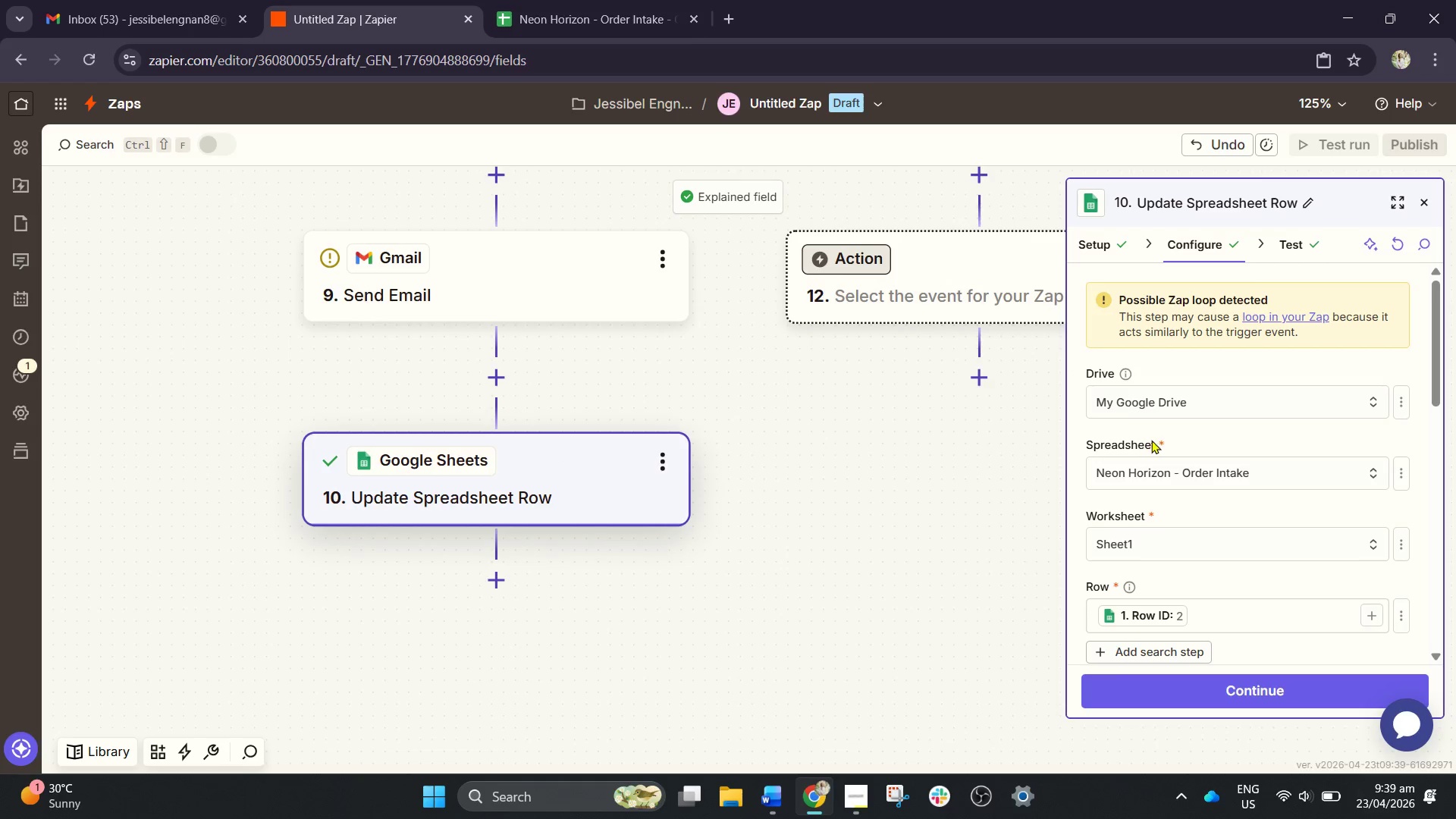 
scroll: coordinate [1187, 582], scroll_direction: down, amount: 45.0
 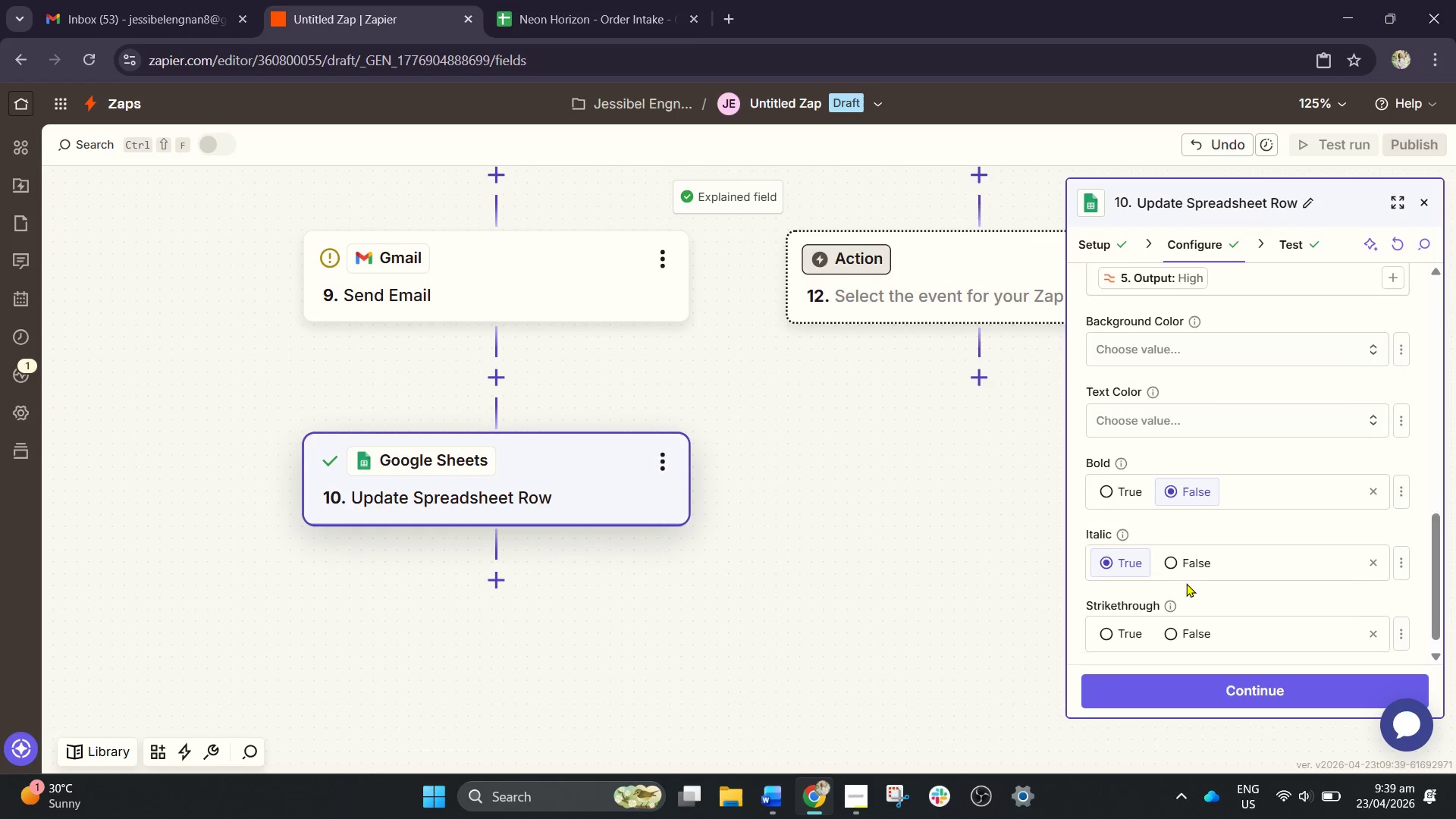 
scroll: coordinate [1201, 457], scroll_direction: up, amount: 9.0
 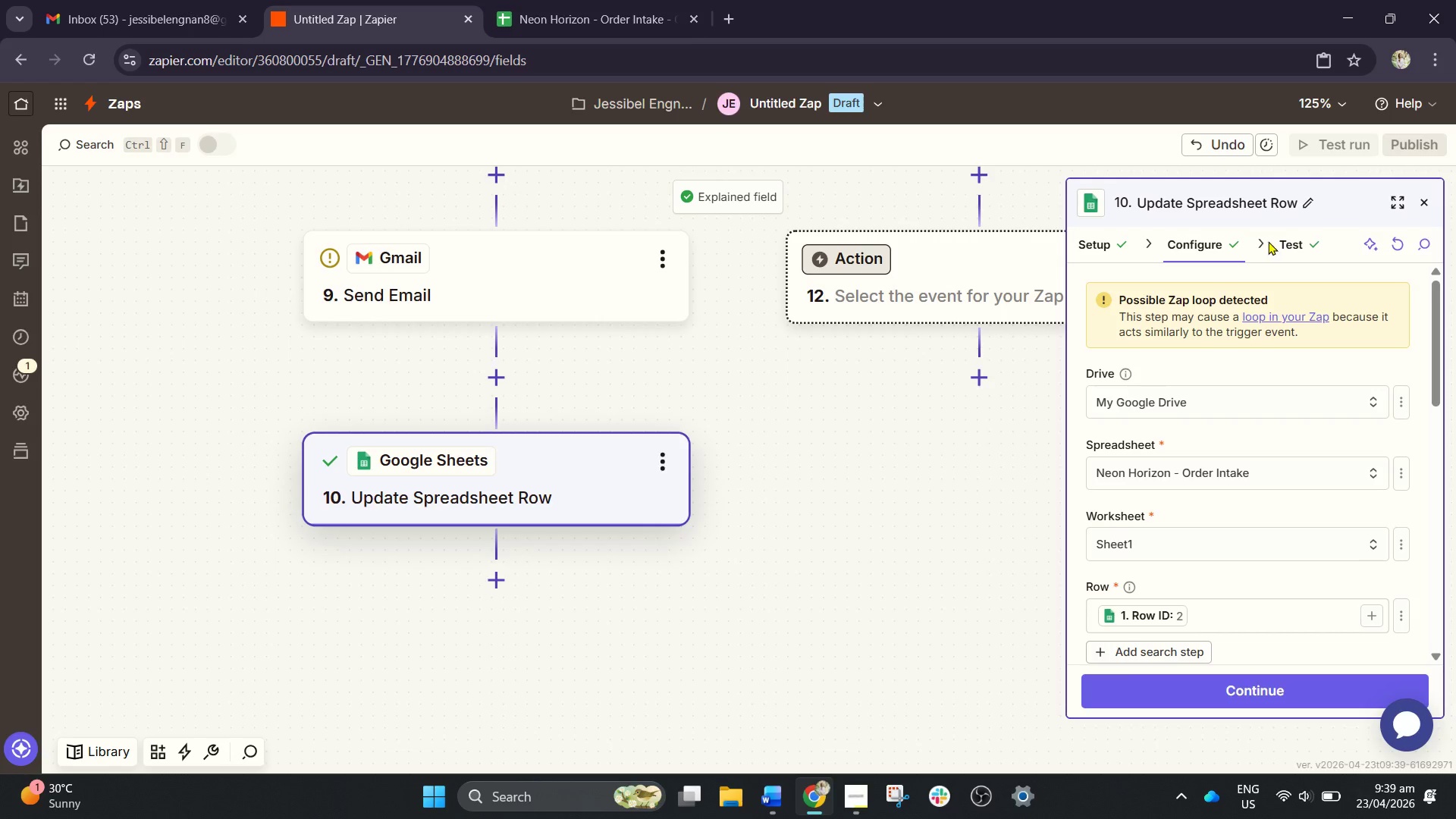 
left_click([1288, 244])
 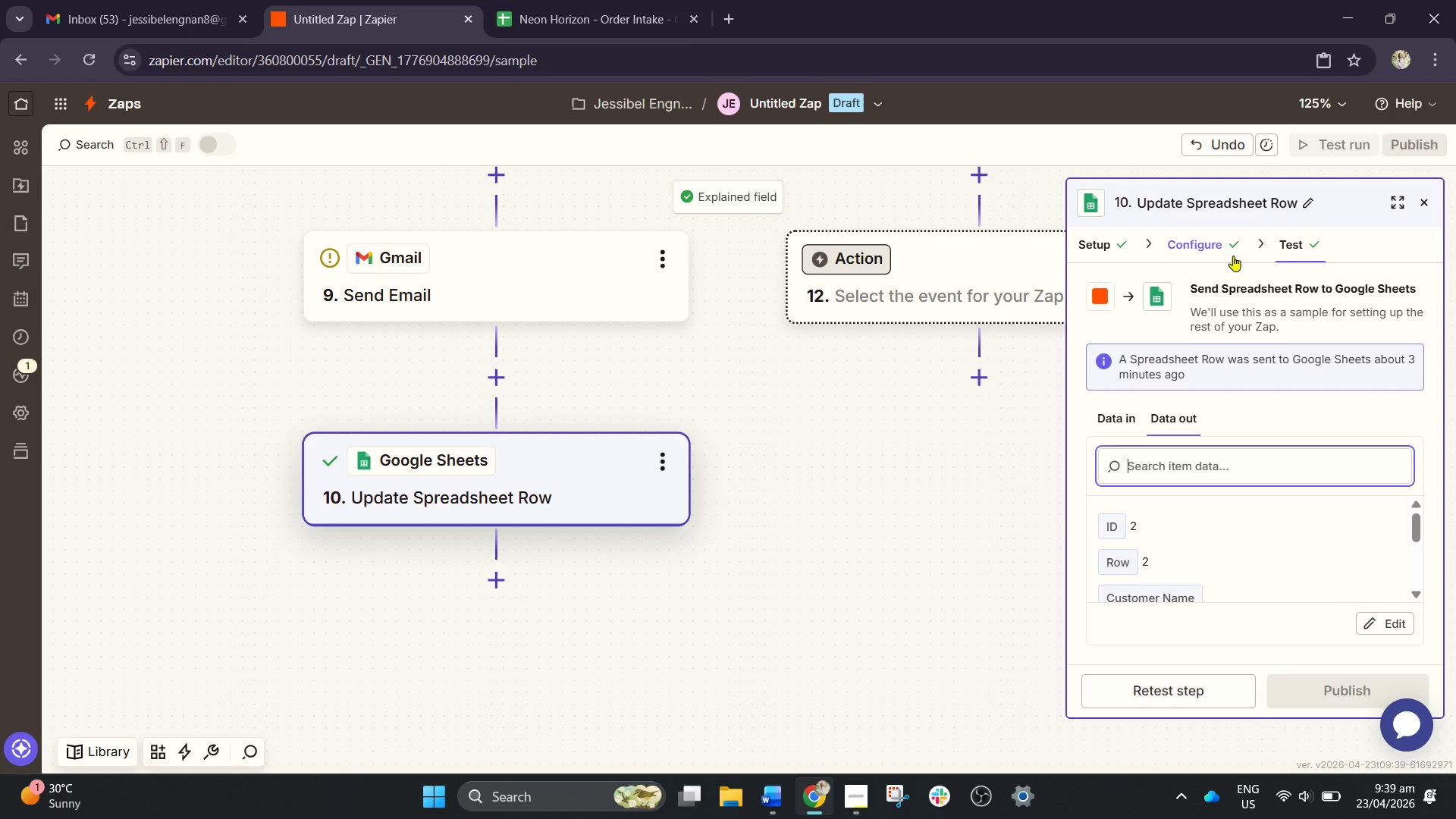 
left_click([1203, 248])
 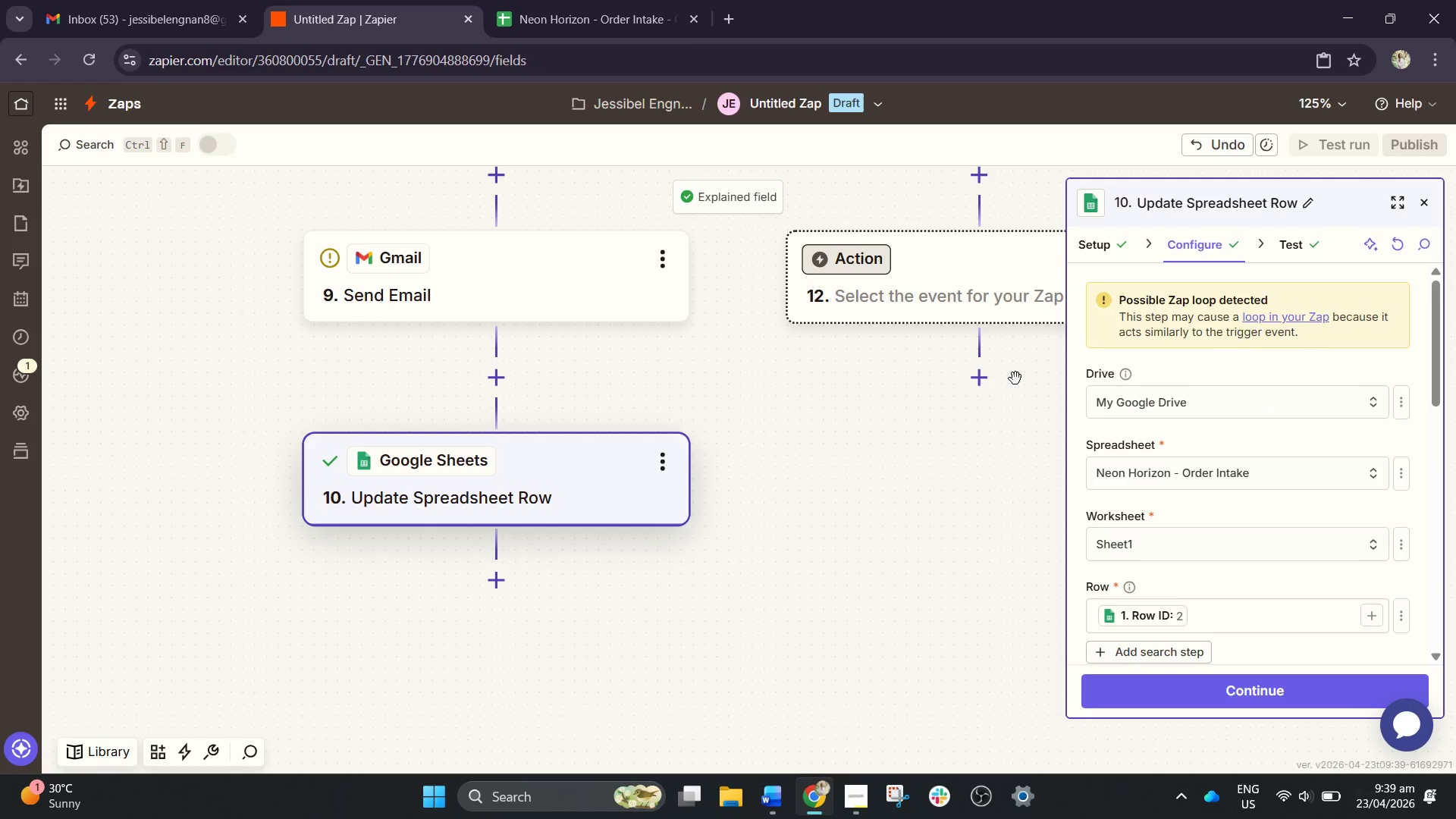 
left_click([661, 465])
 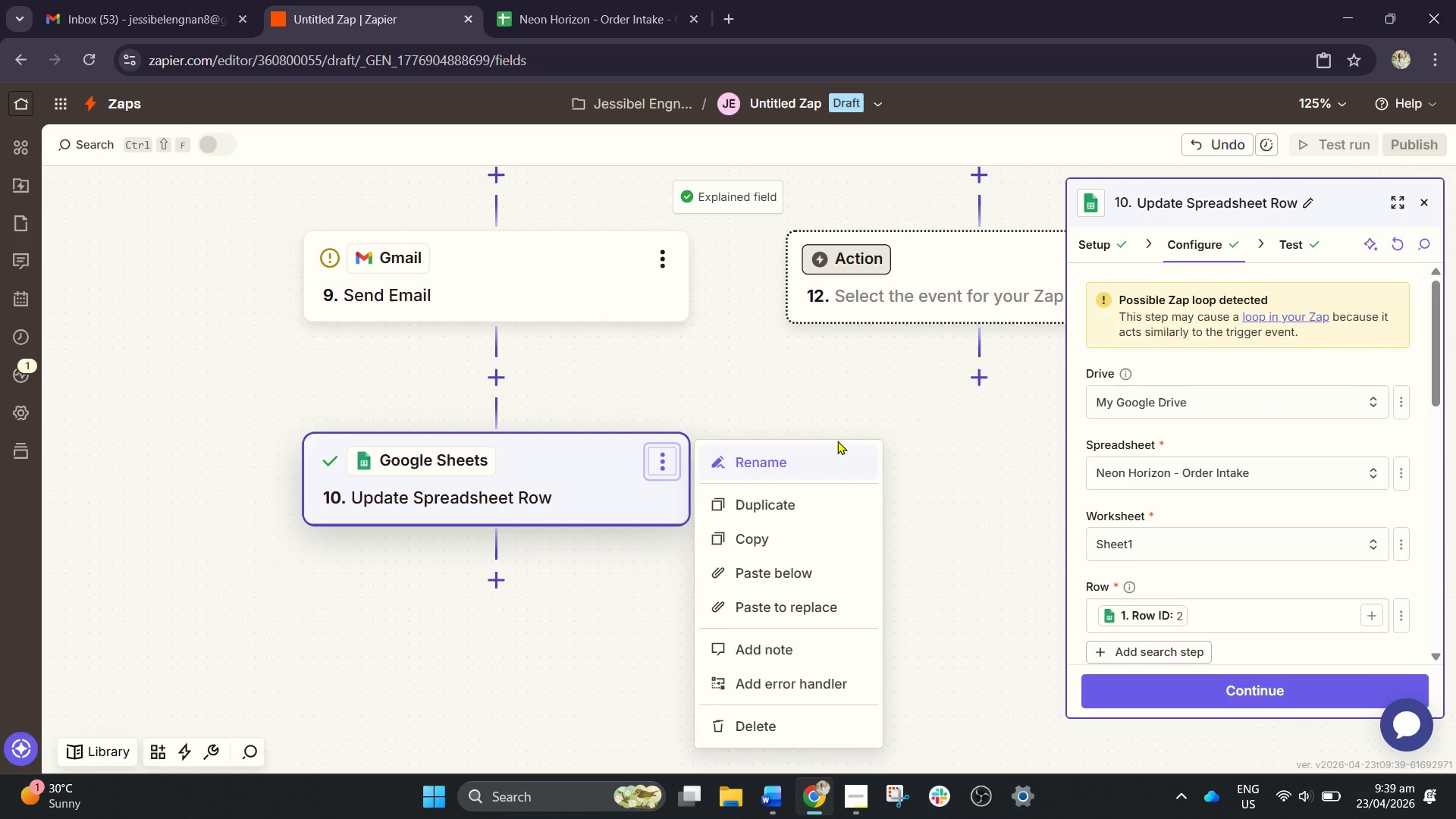 
left_click([930, 399])
 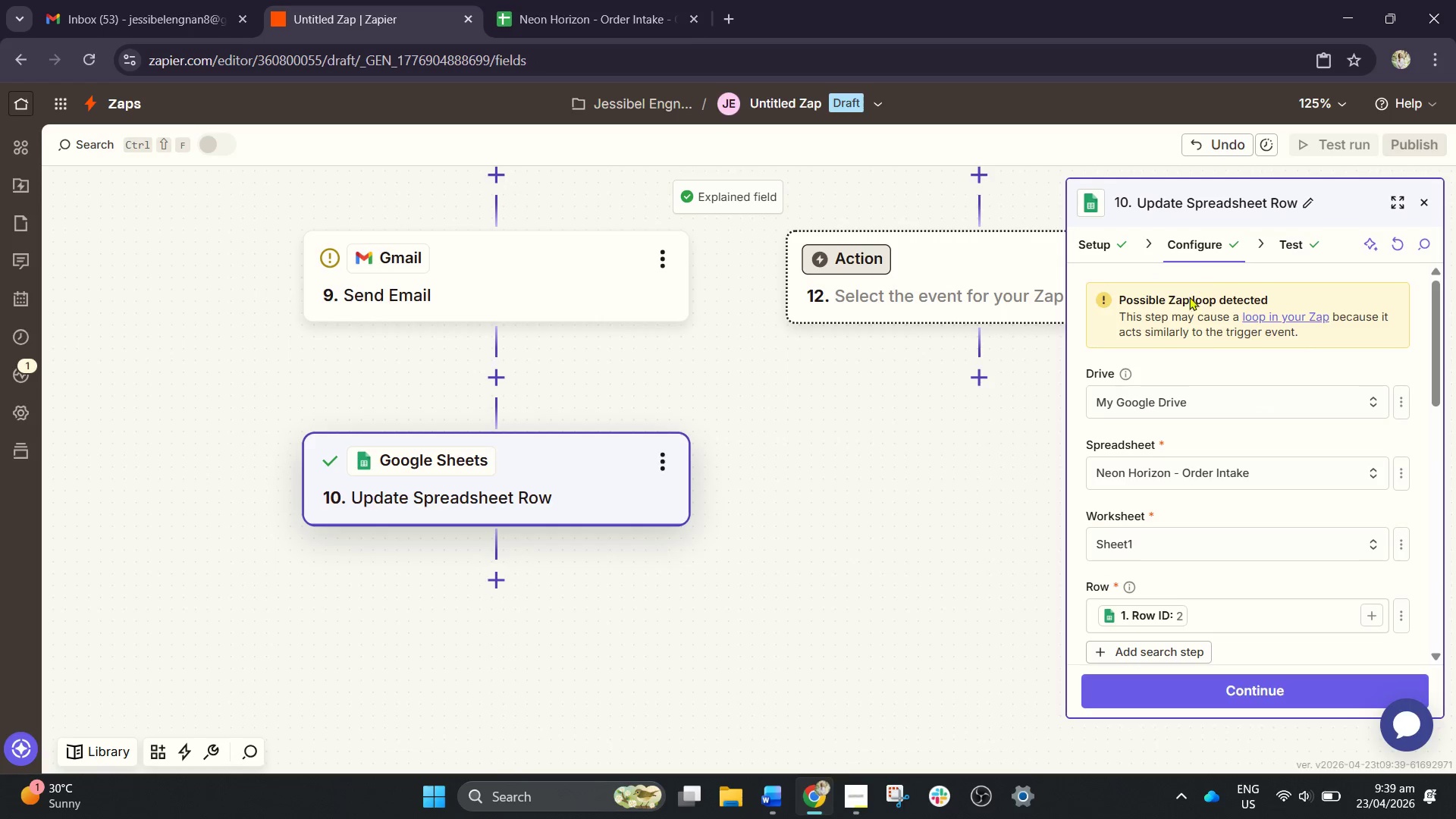 
scroll: coordinate [1214, 497], scroll_direction: down, amount: 4.0
 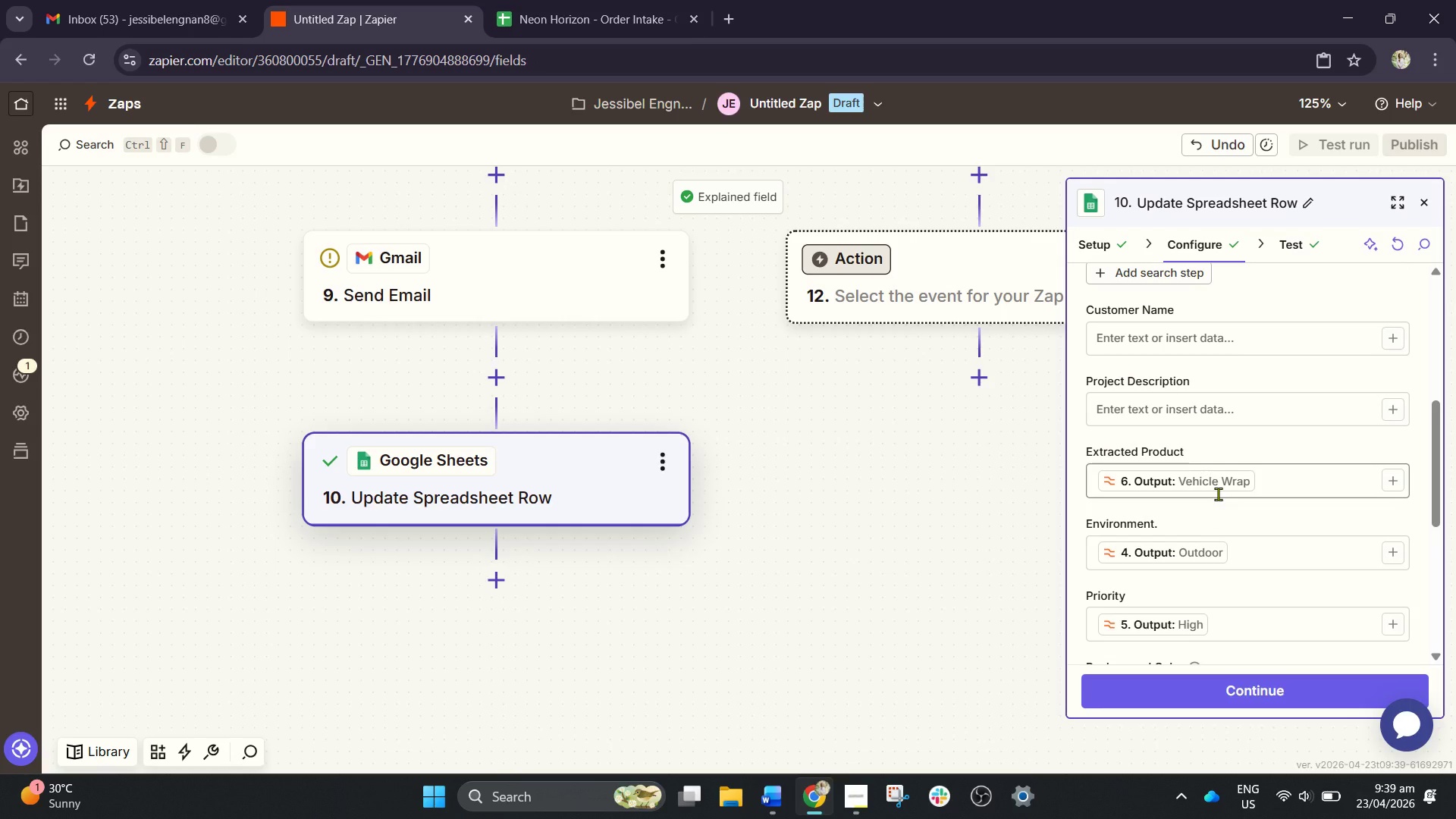 
scroll: coordinate [1218, 494], scroll_direction: up, amount: 1.0
 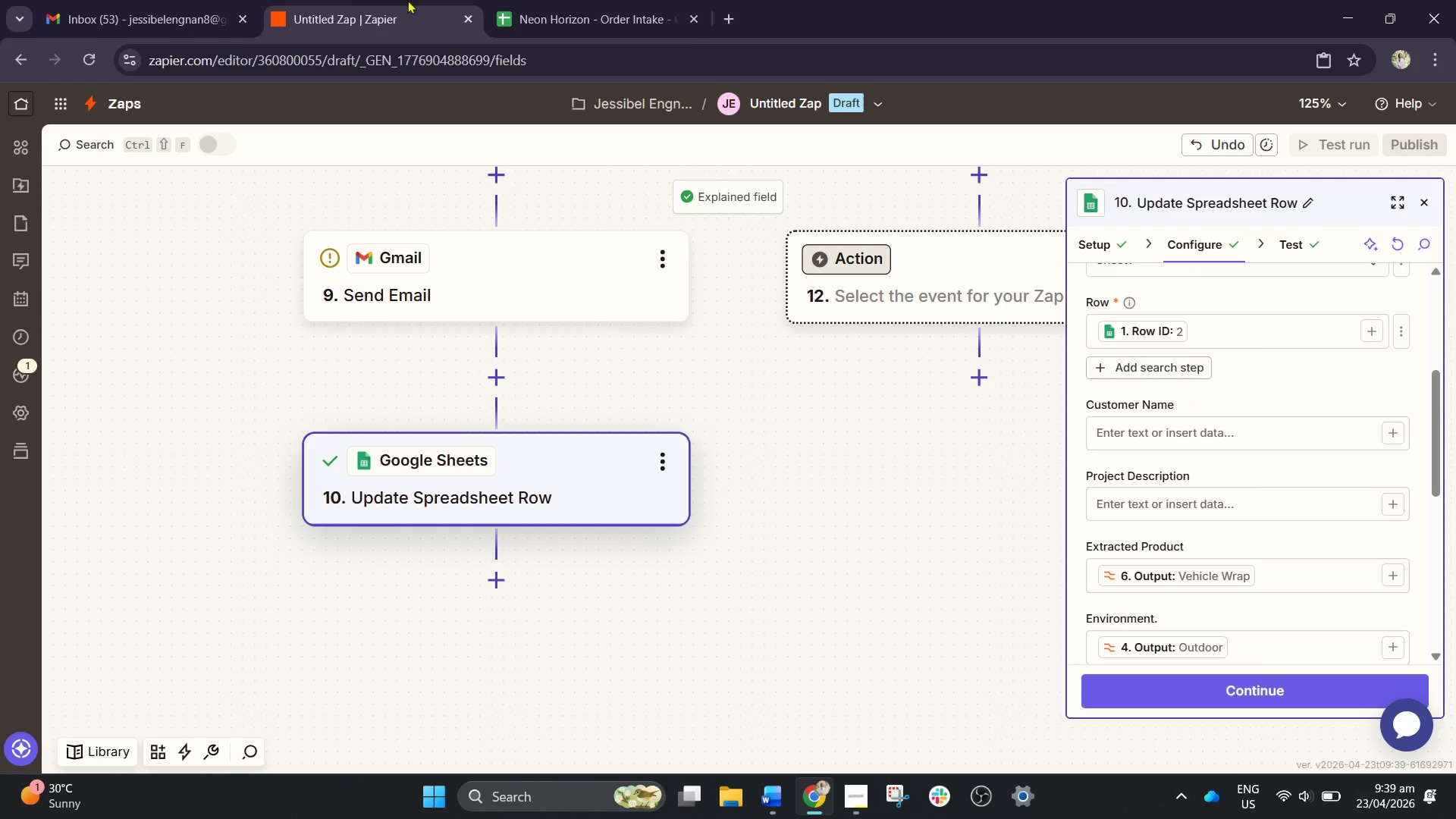 
left_click([556, 0])
 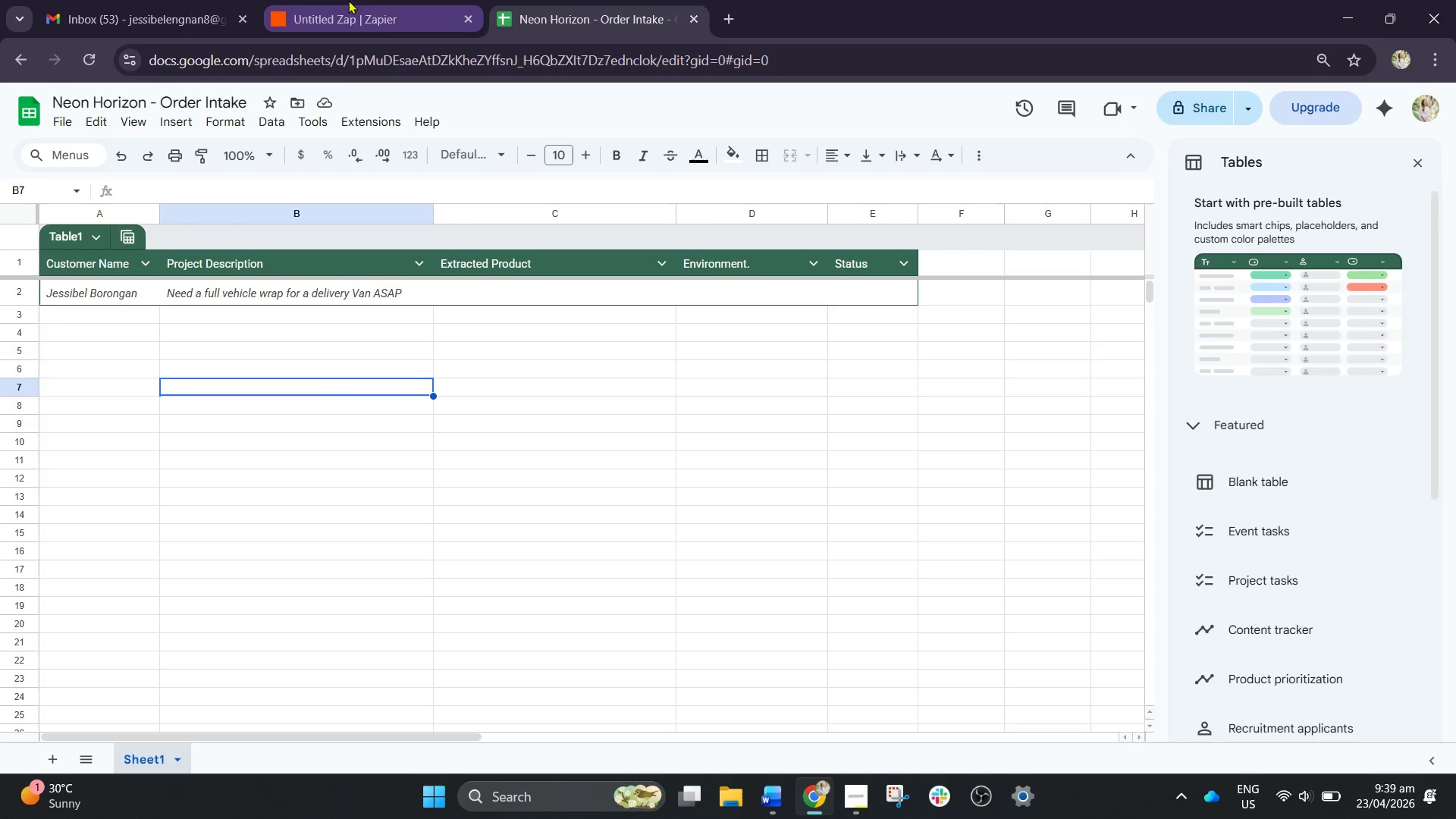 
left_click([172, 1])
 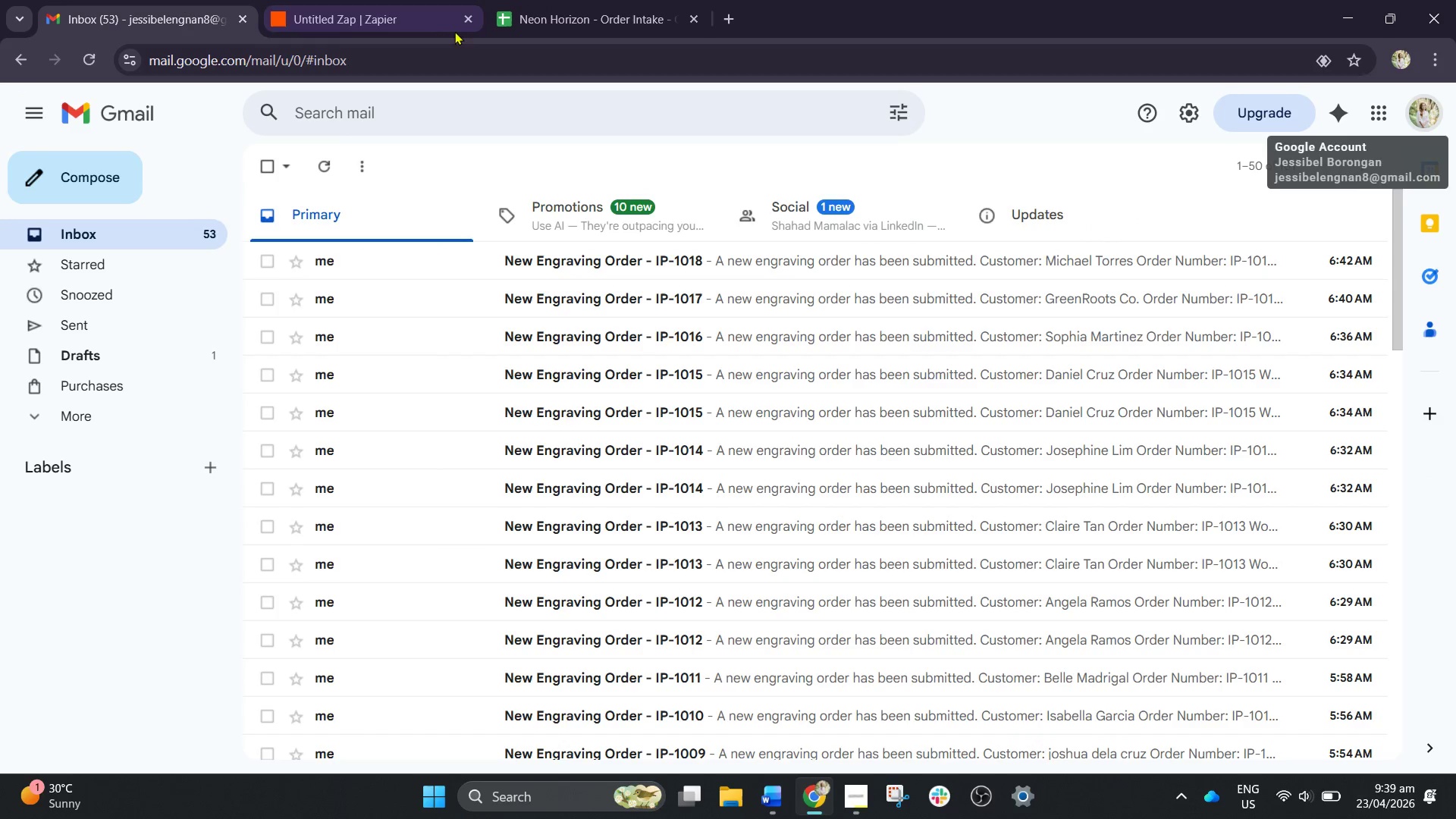 
left_click([416, 0])
 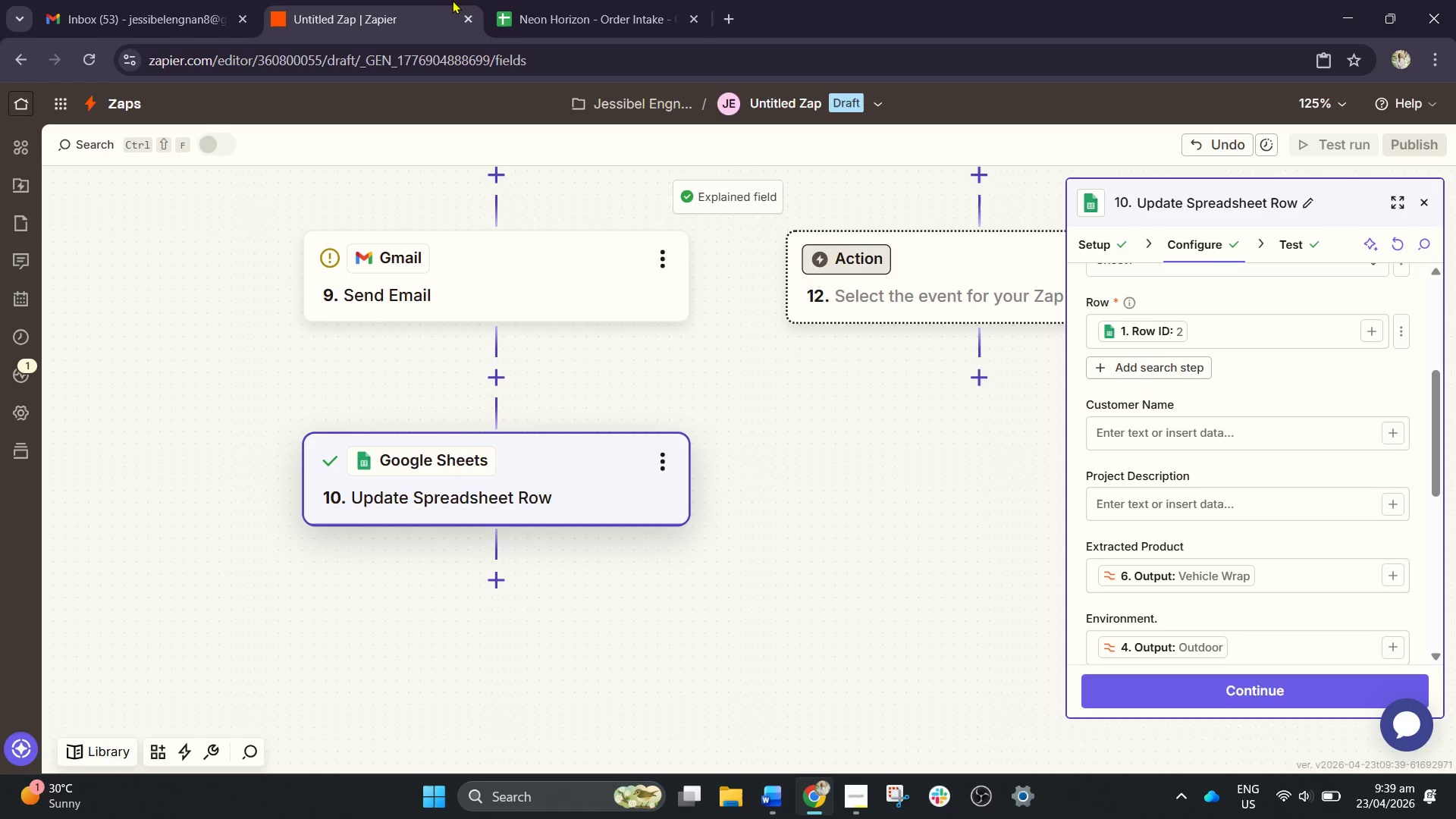 
left_click([549, 0])
 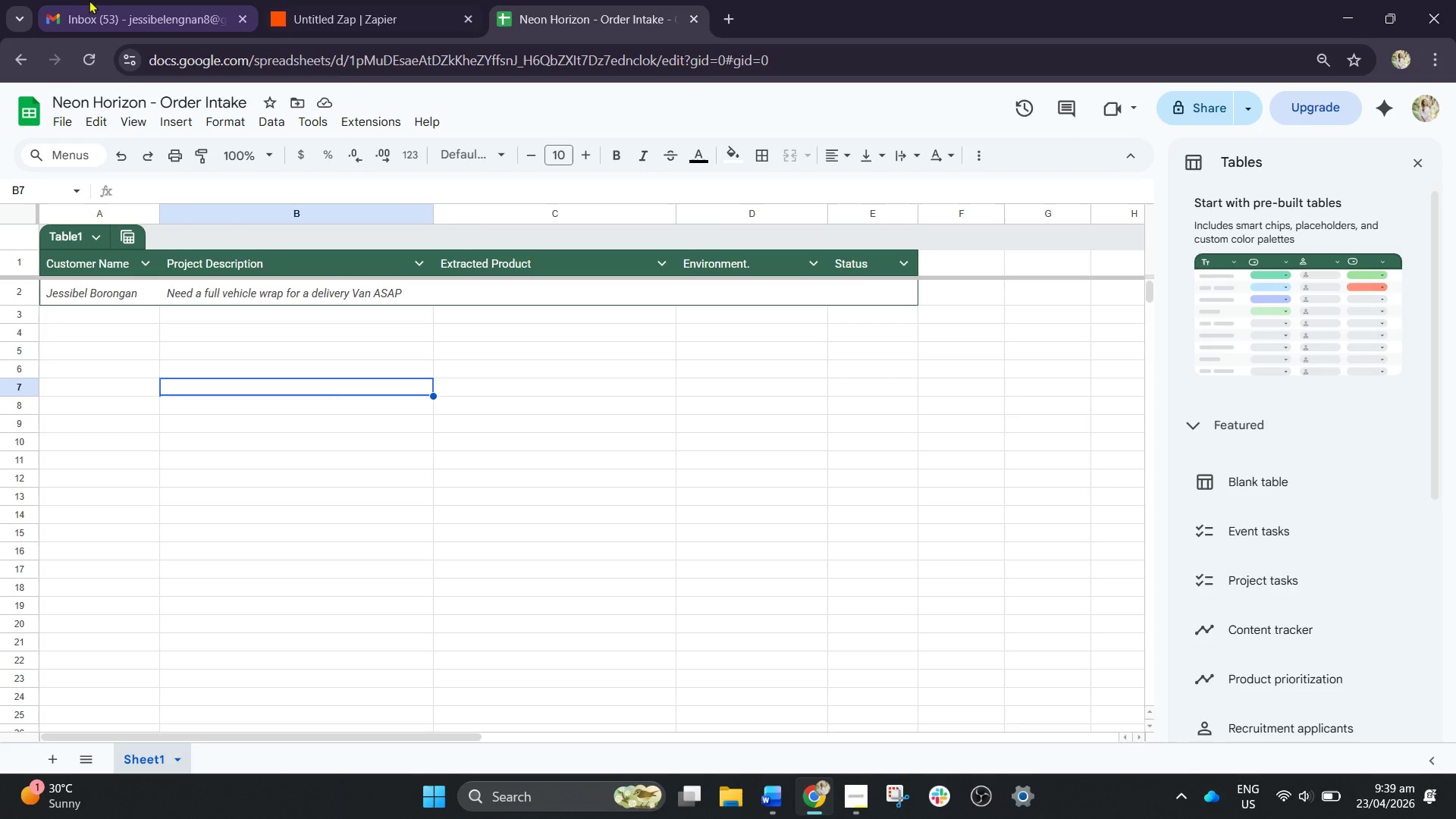 
left_click([82, 0])
 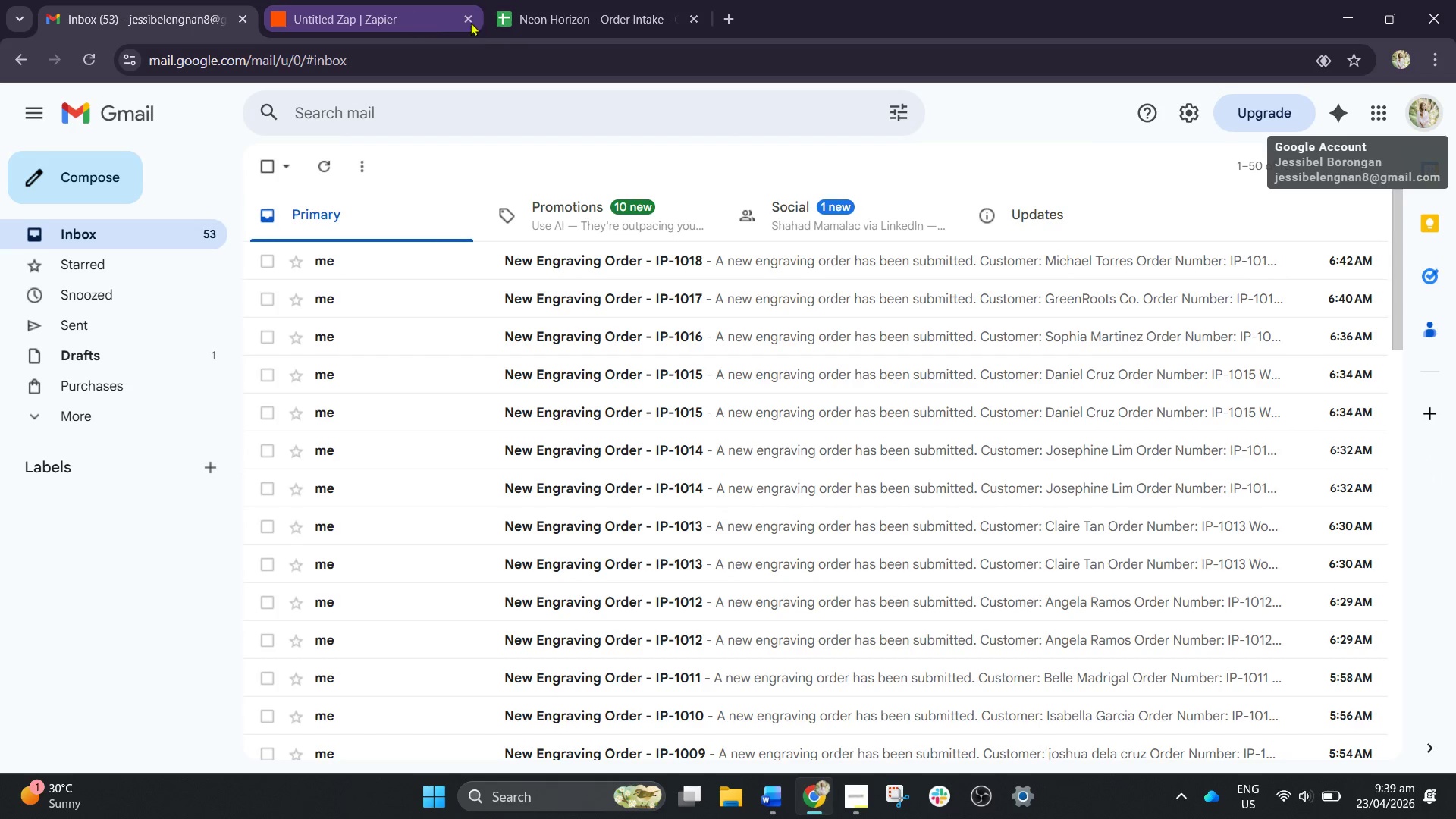 
left_click([527, 19])
 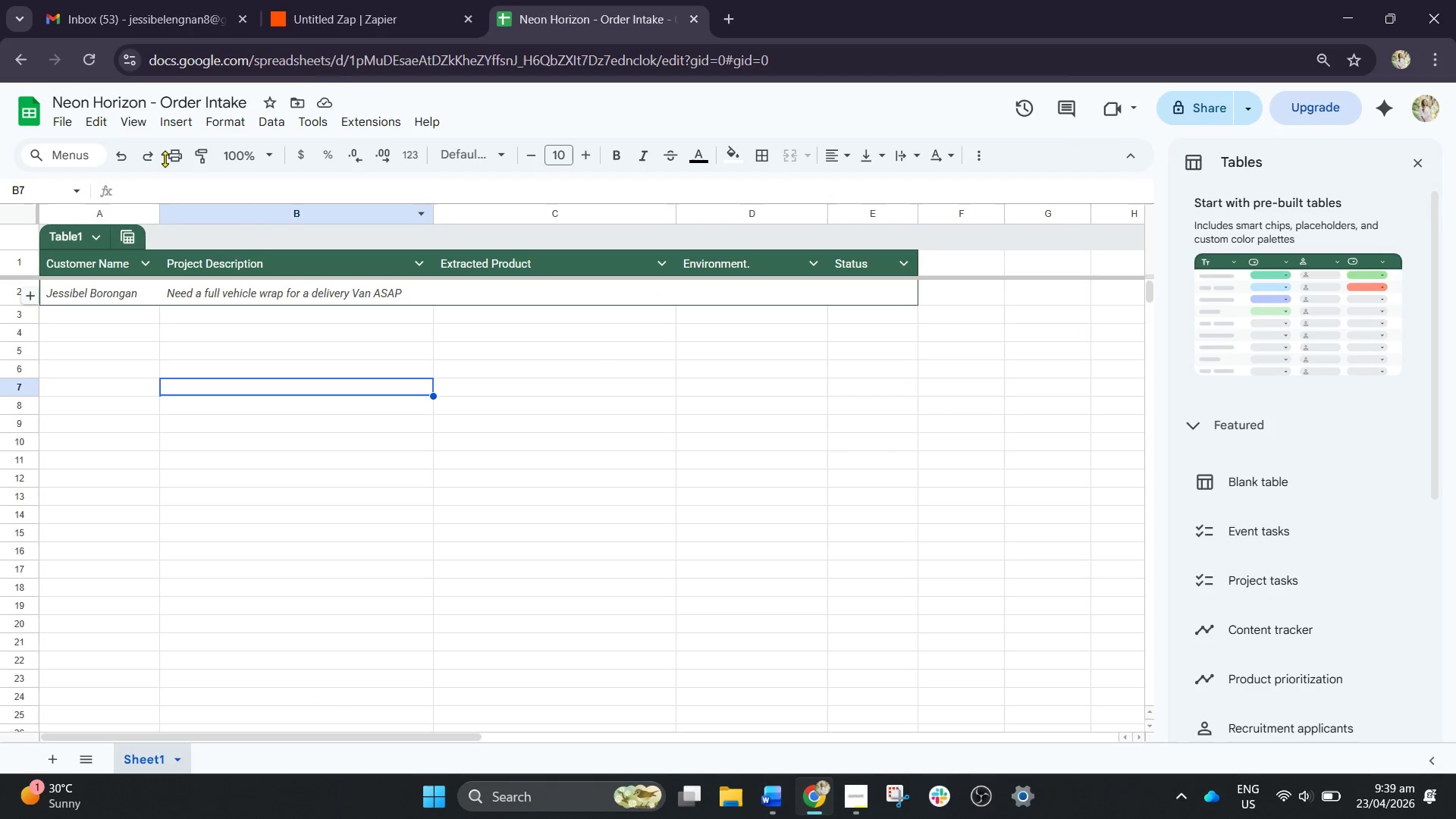 
left_click([171, 0])
 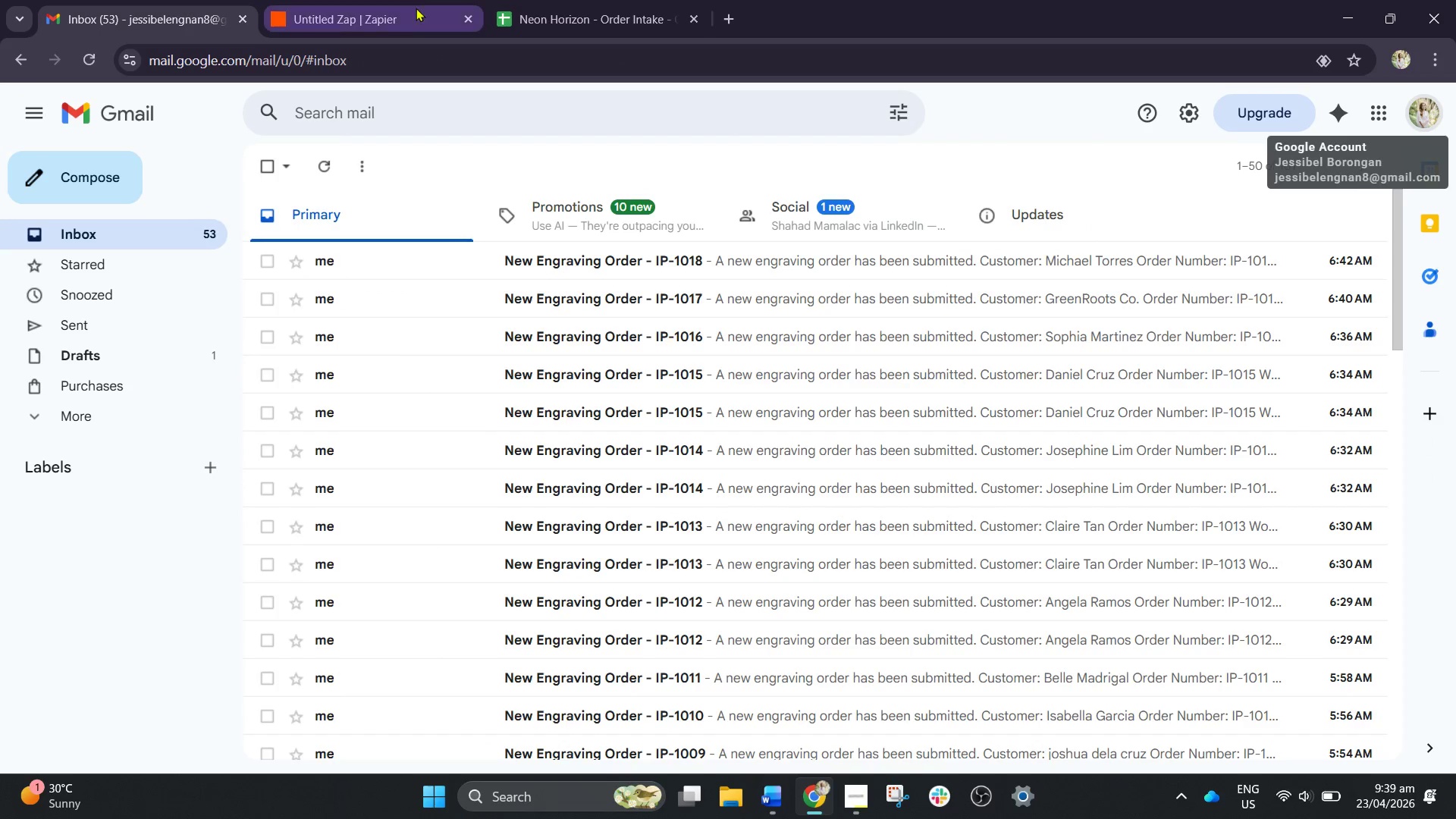 
left_click([497, 0])
 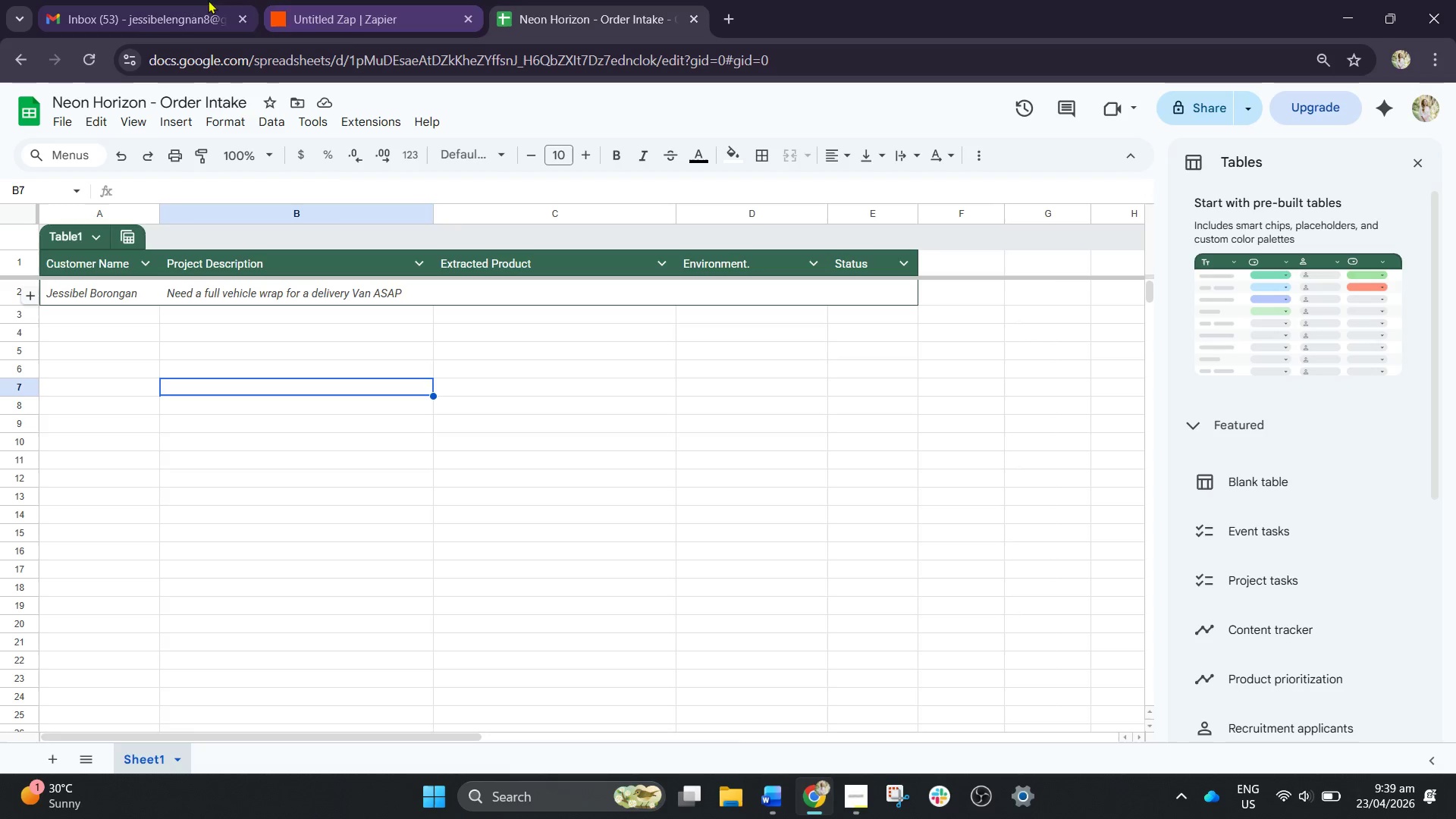 
left_click([140, 0])
 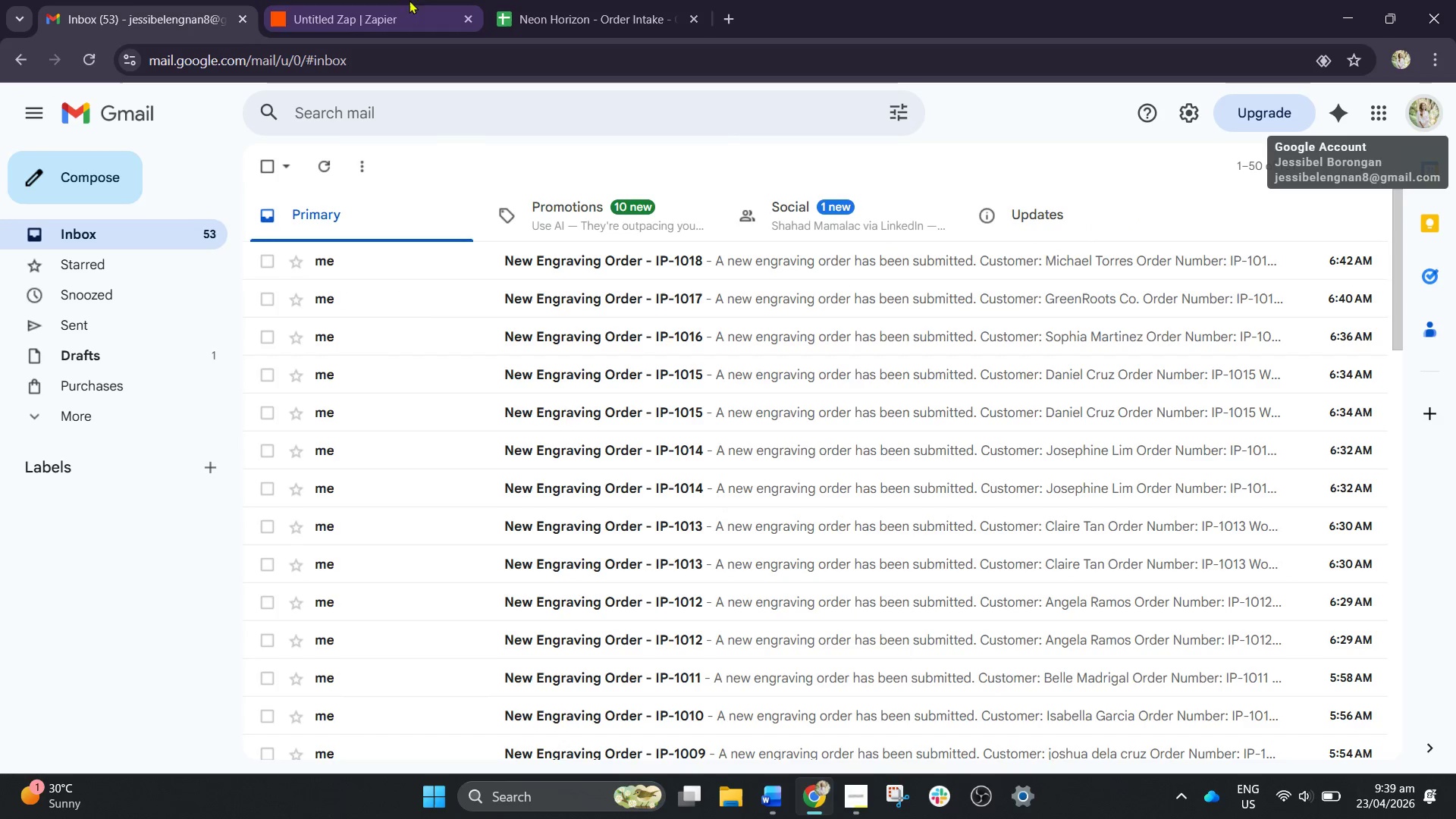 
left_click([413, 0])
 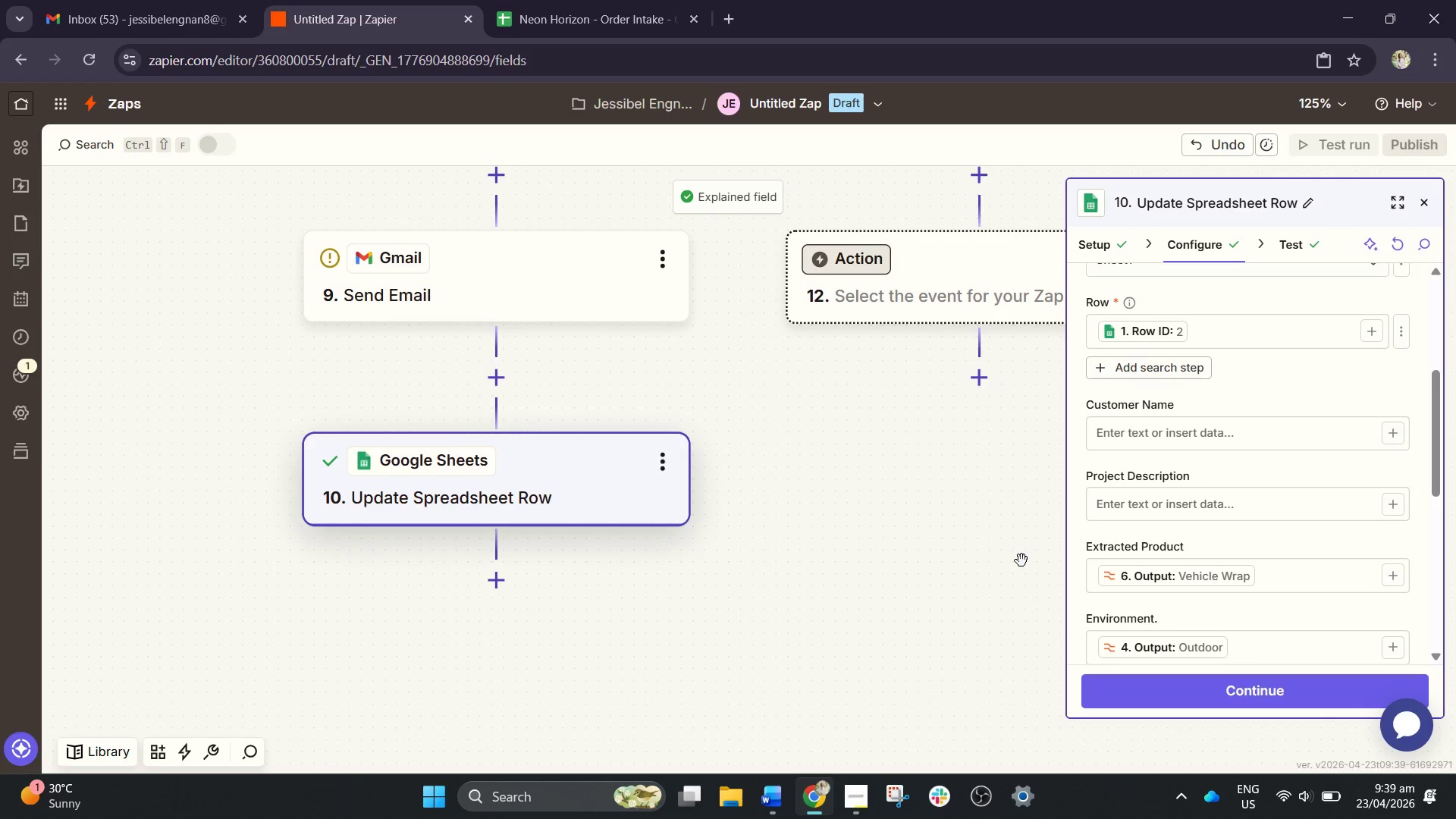 
scroll: coordinate [1021, 560], scroll_direction: down, amount: 2.0
 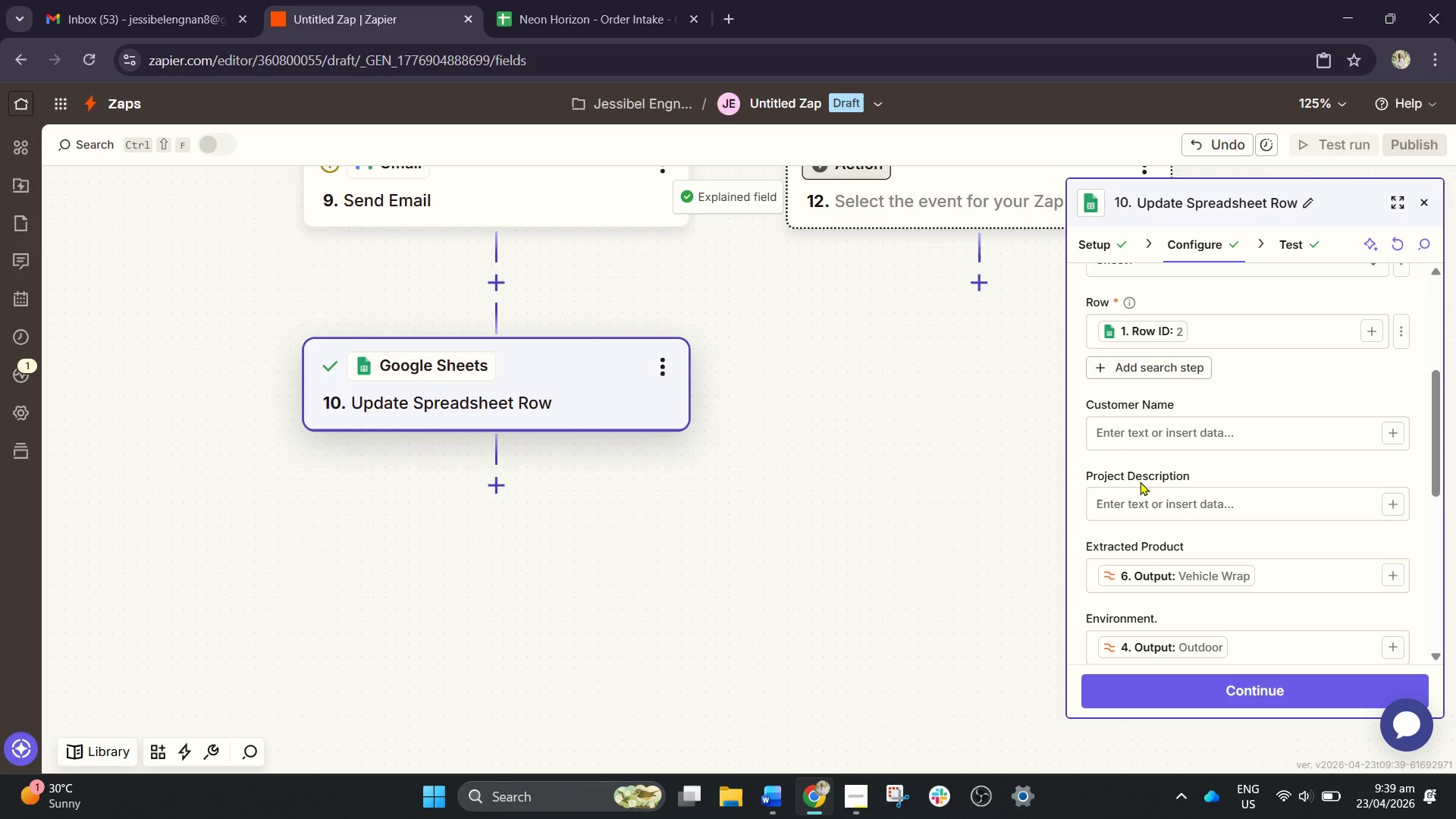 
scroll: coordinate [978, 423], scroll_direction: up, amount: 3.0
 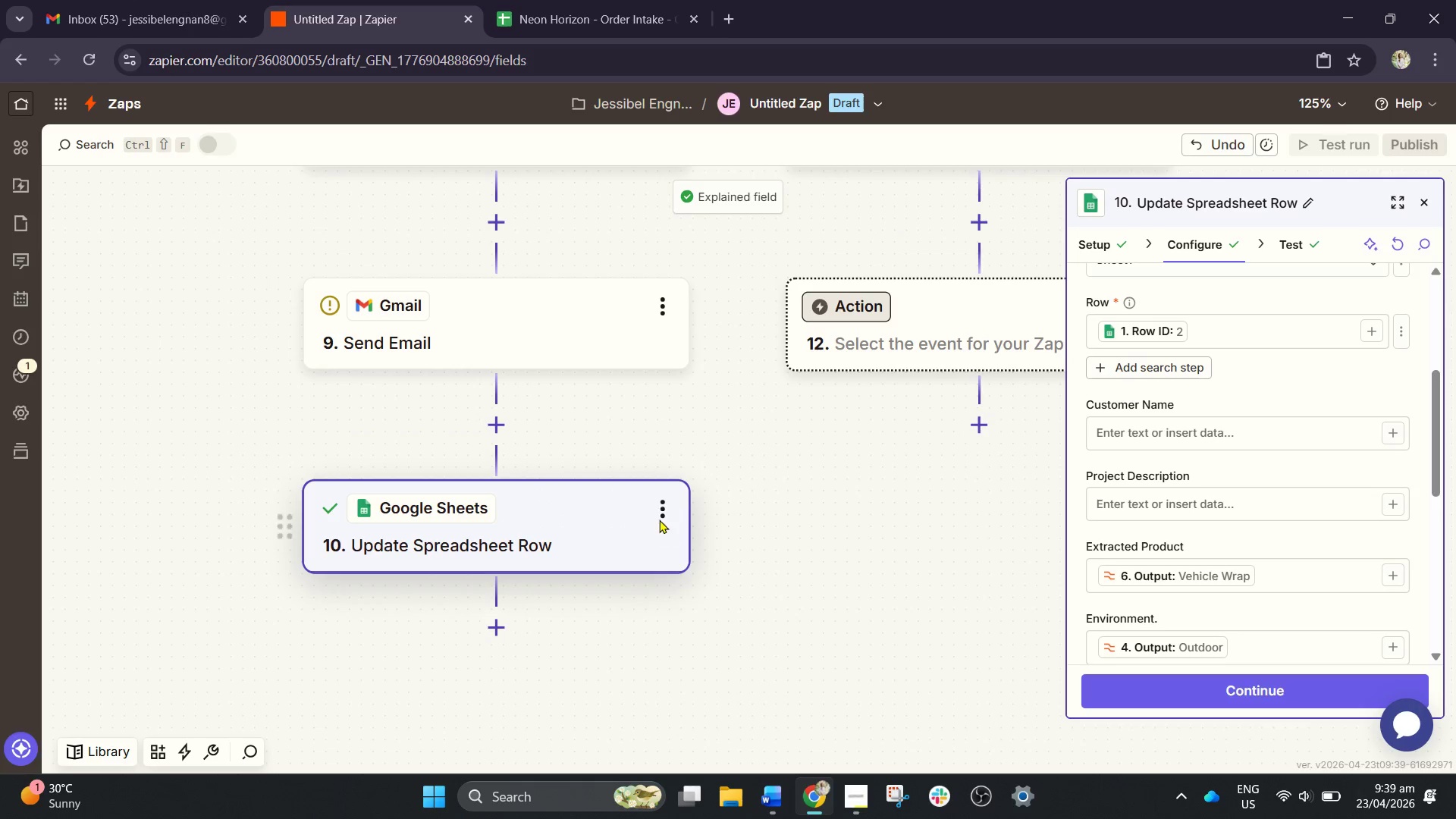 
left_click([669, 506])
 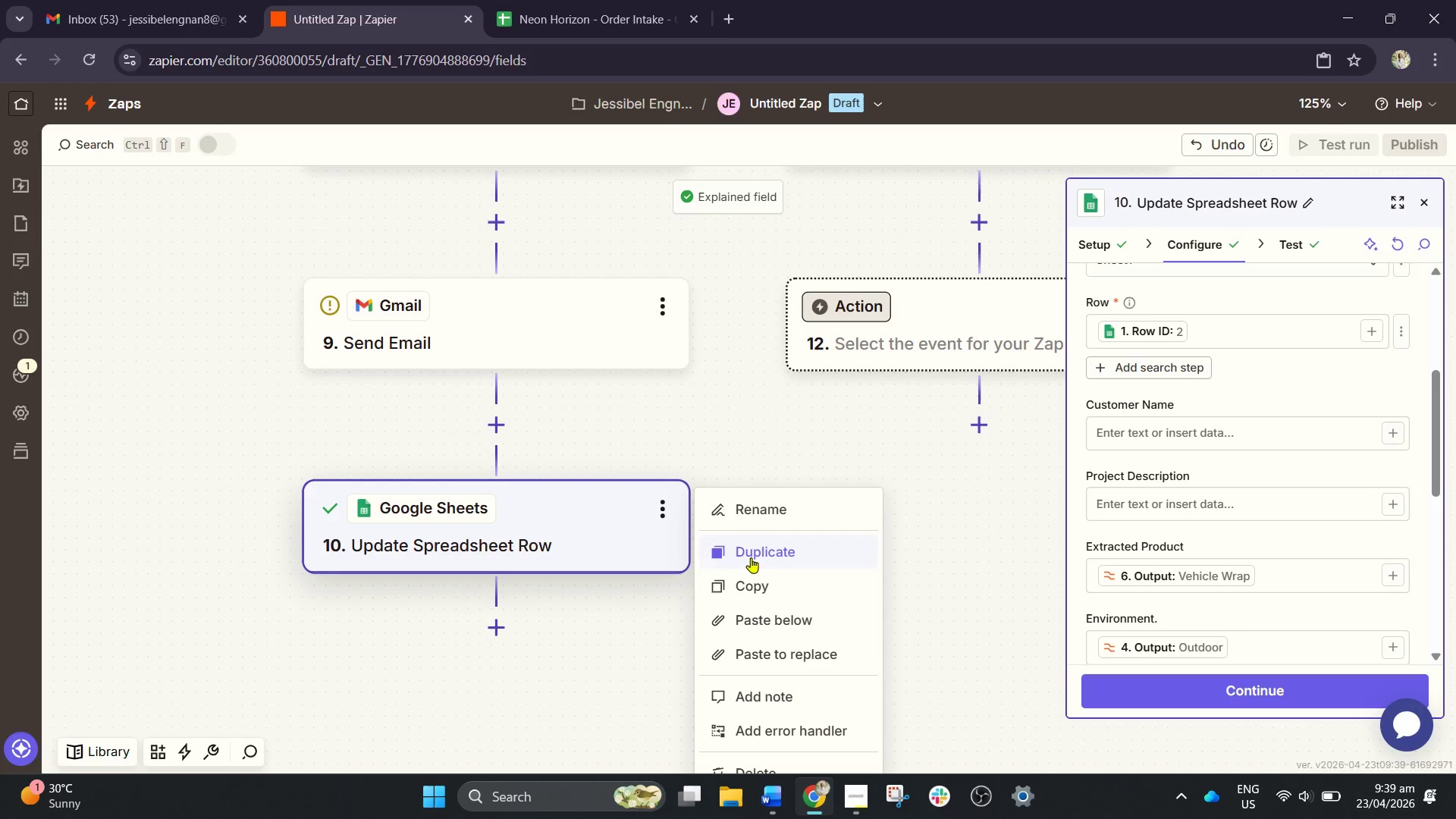 
left_click([757, 589])
 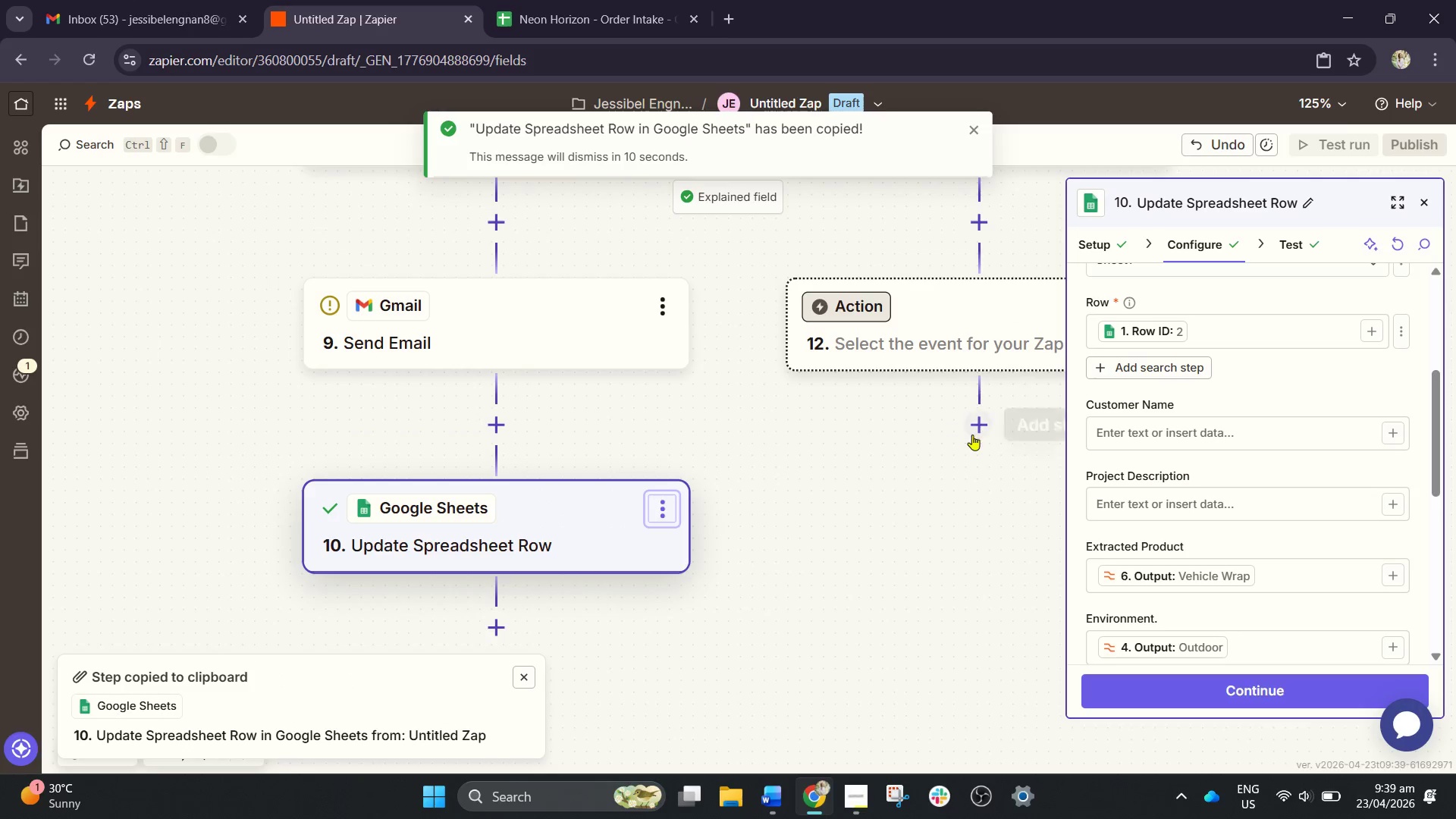 
left_click([975, 432])
 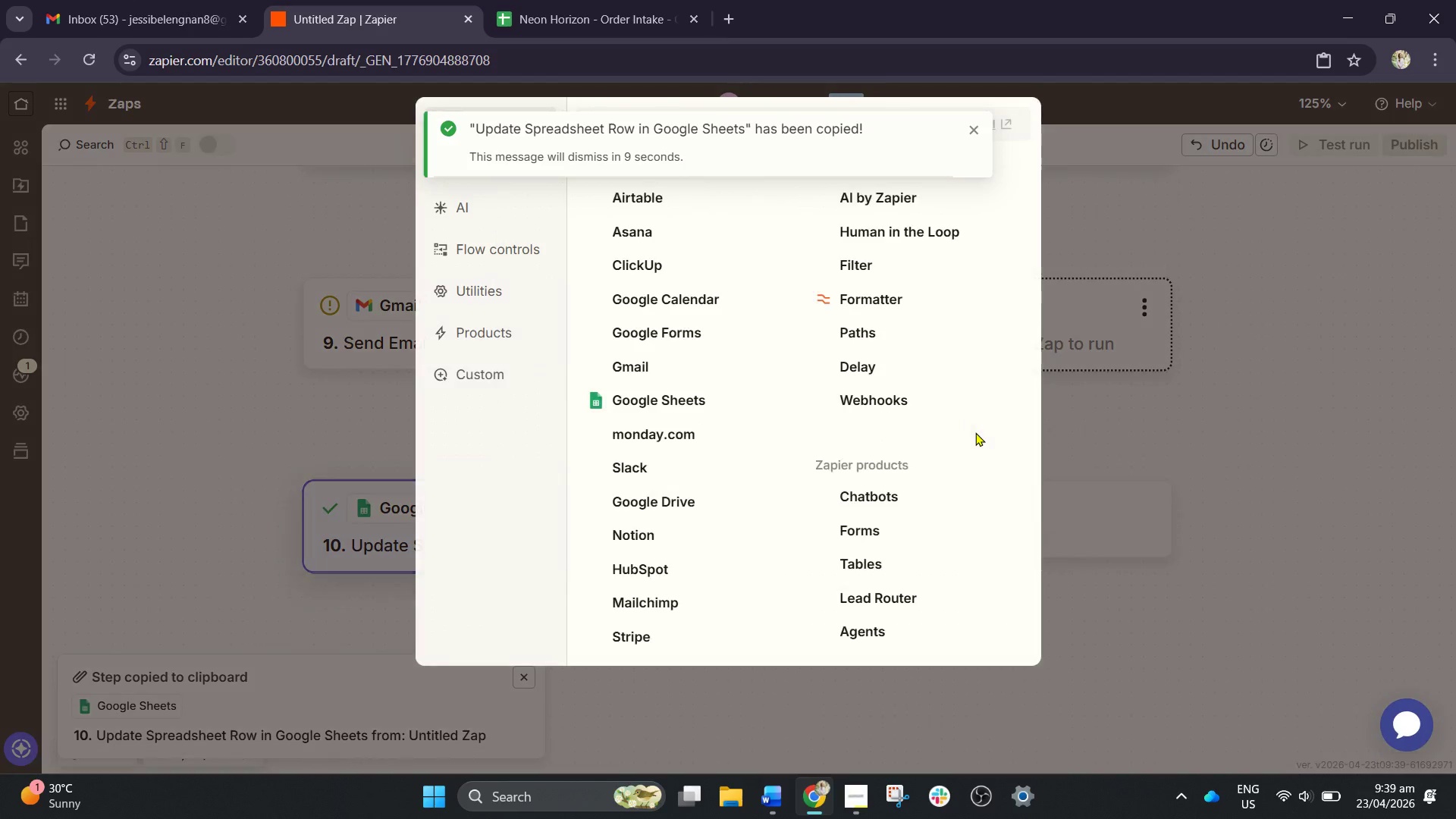 
left_click([1213, 408])
 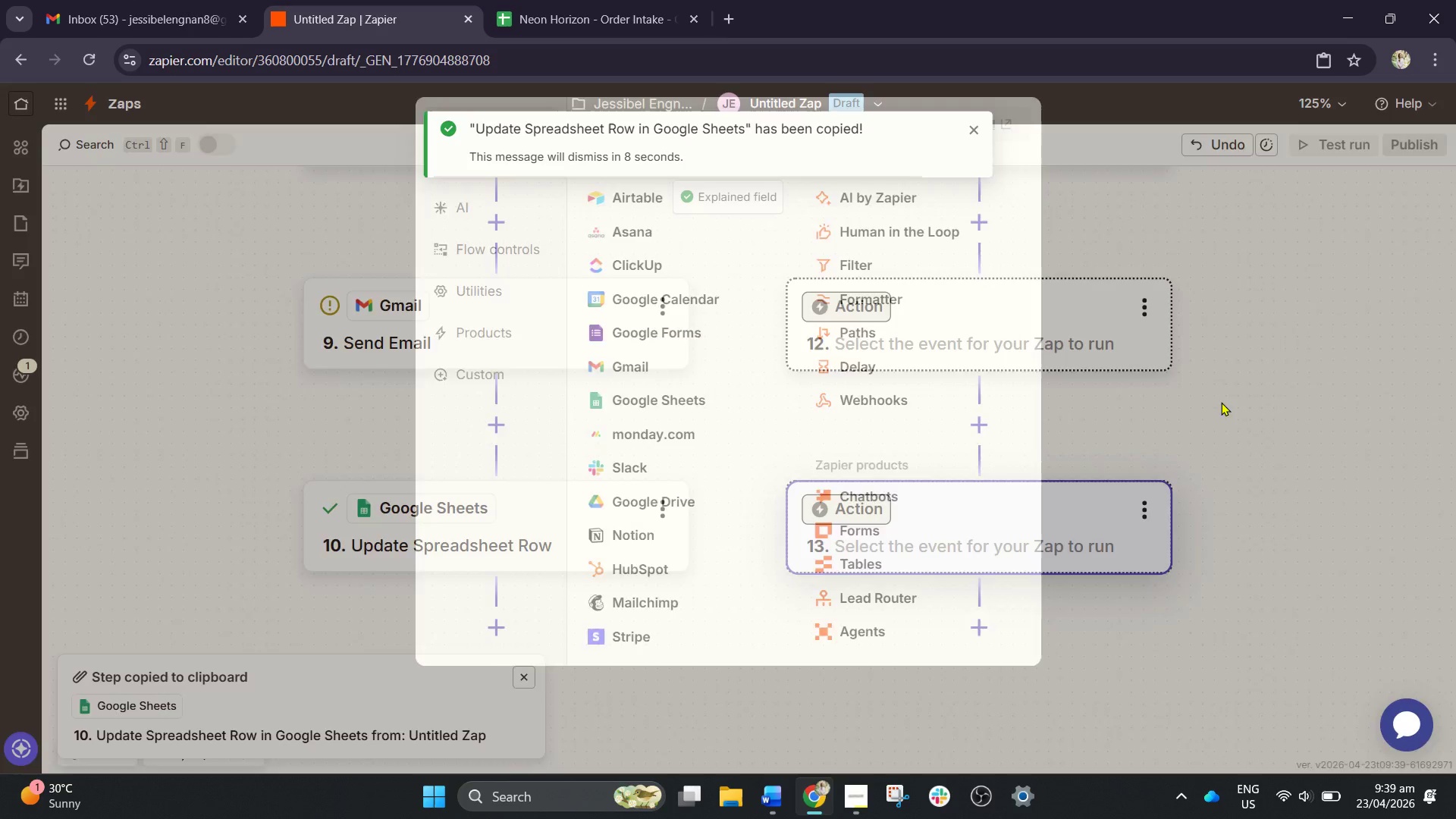 
scroll: coordinate [1221, 402], scroll_direction: up, amount: 2.0
 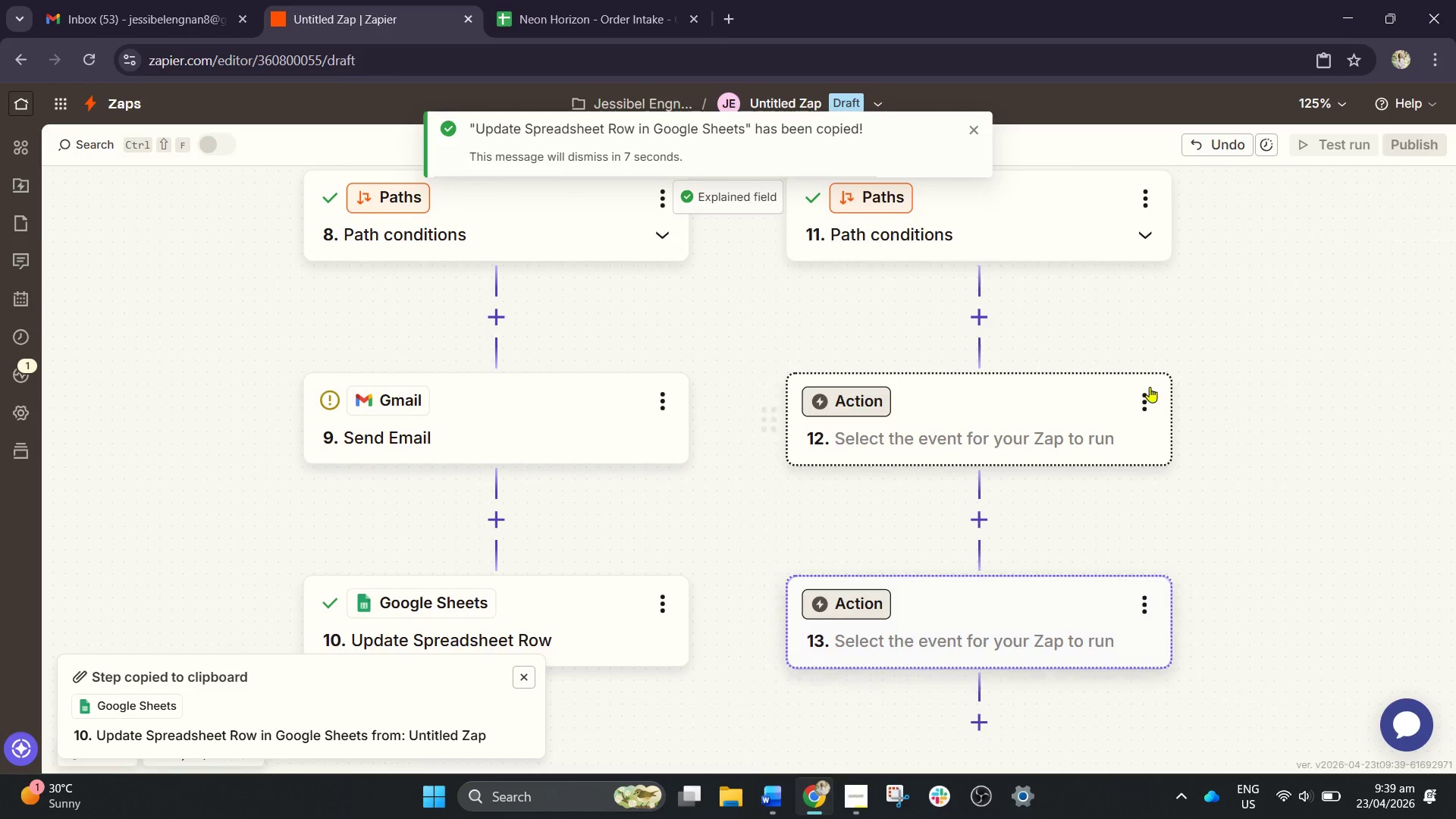 
left_click([1150, 388])
 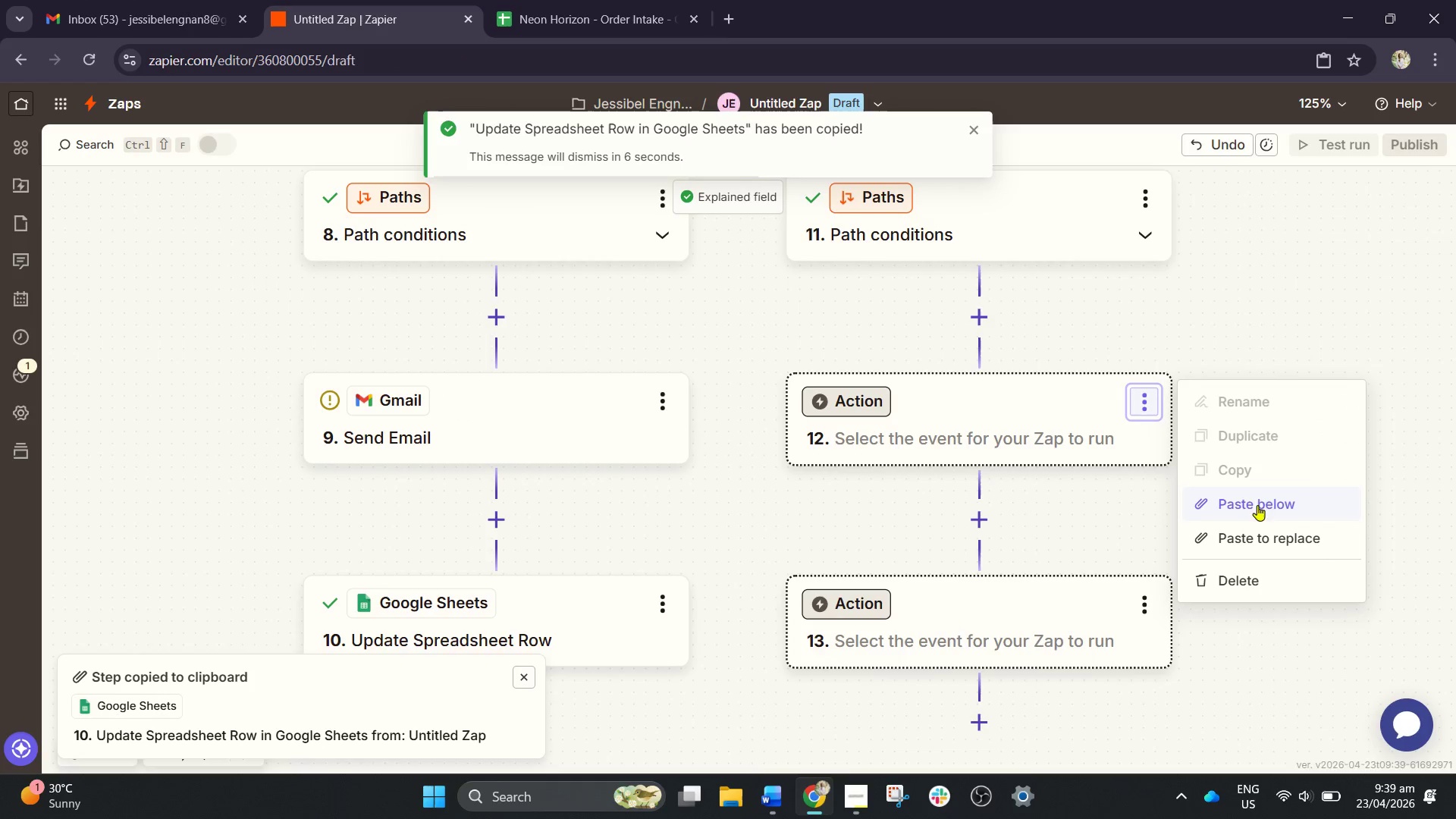 
left_click([1271, 534])
 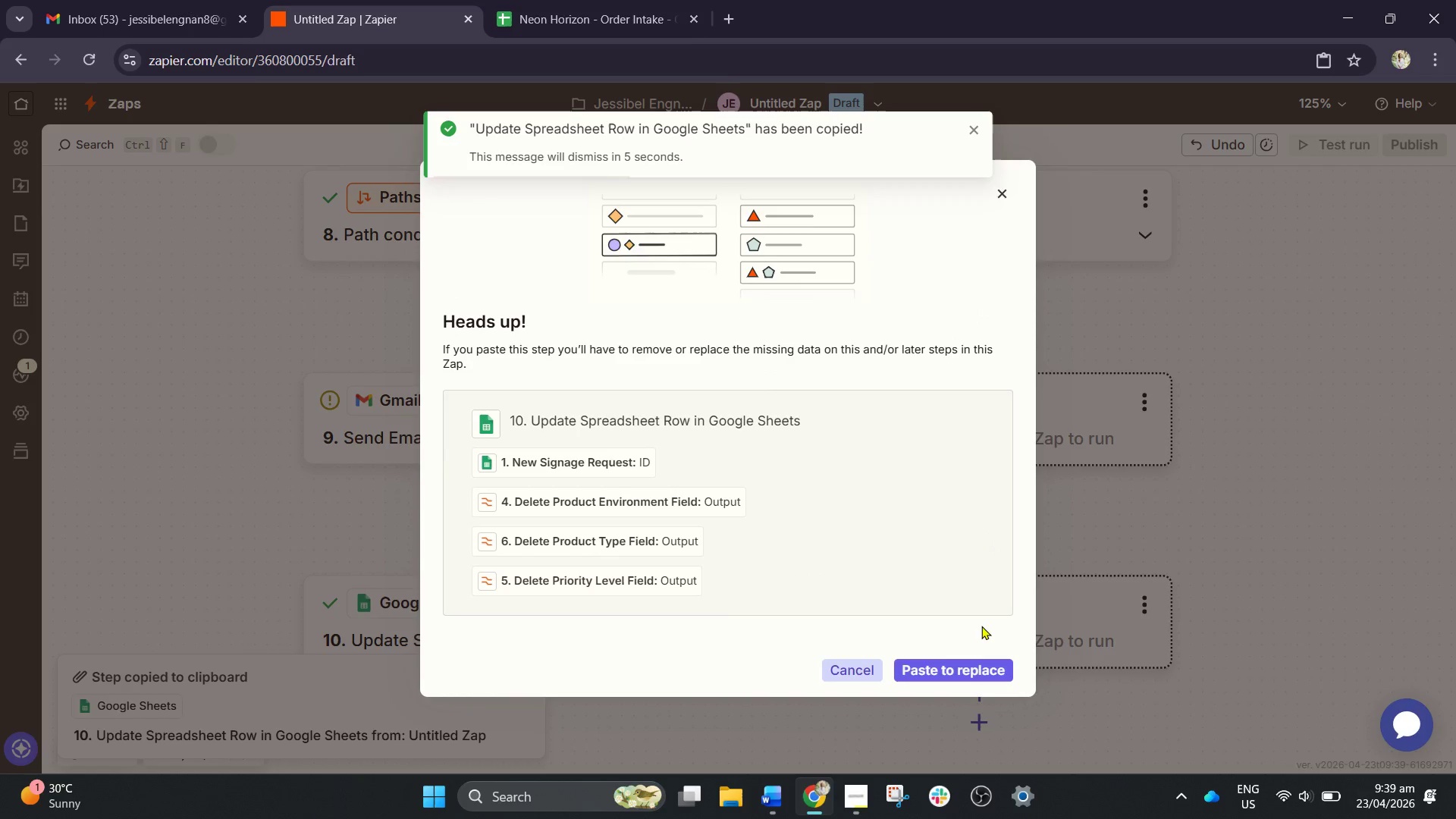 
left_click([961, 663])
 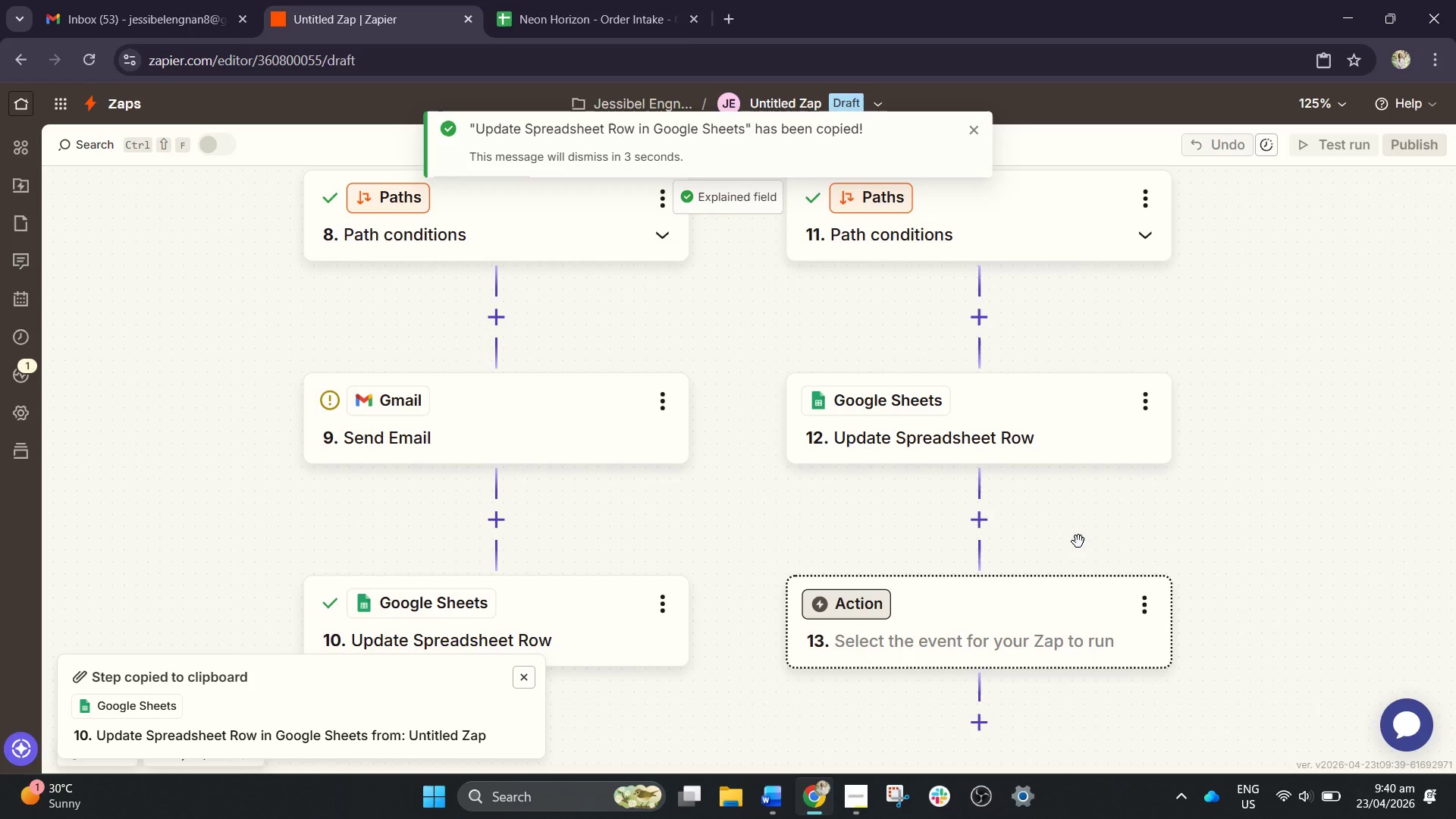 
scroll: coordinate [1083, 544], scroll_direction: down, amount: 1.0
 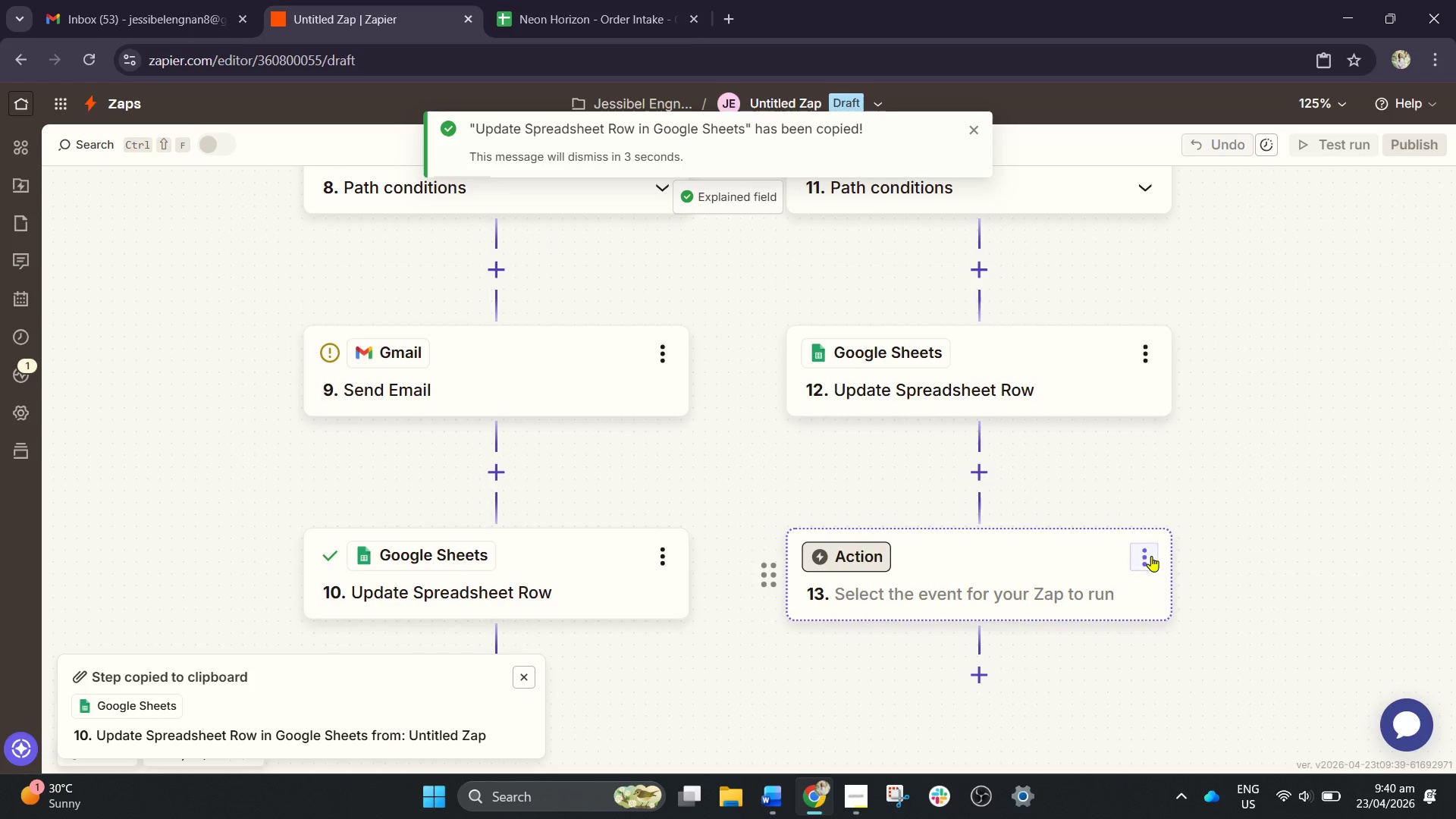 
left_click([1151, 556])
 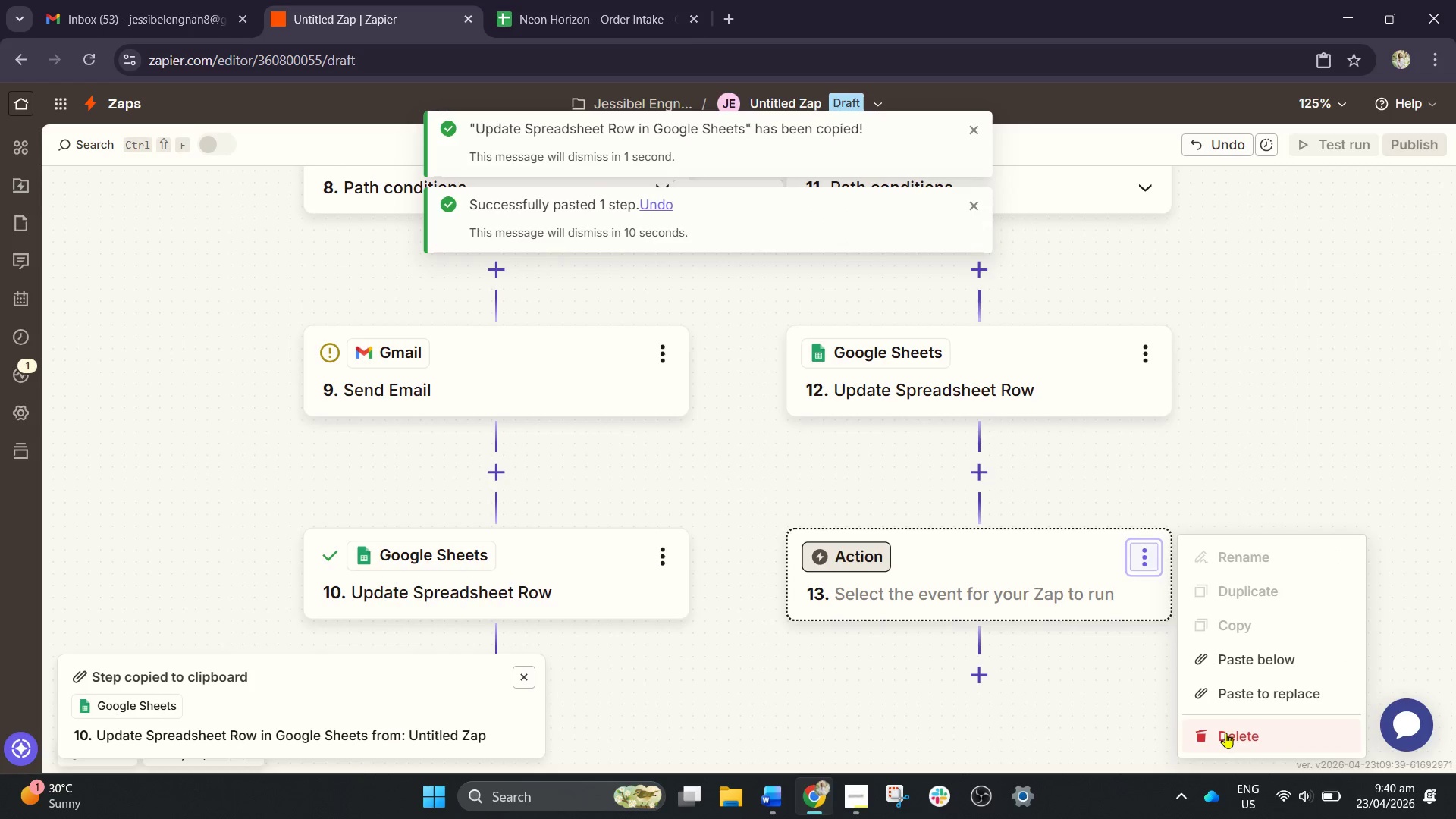 
double_click([1228, 733])
 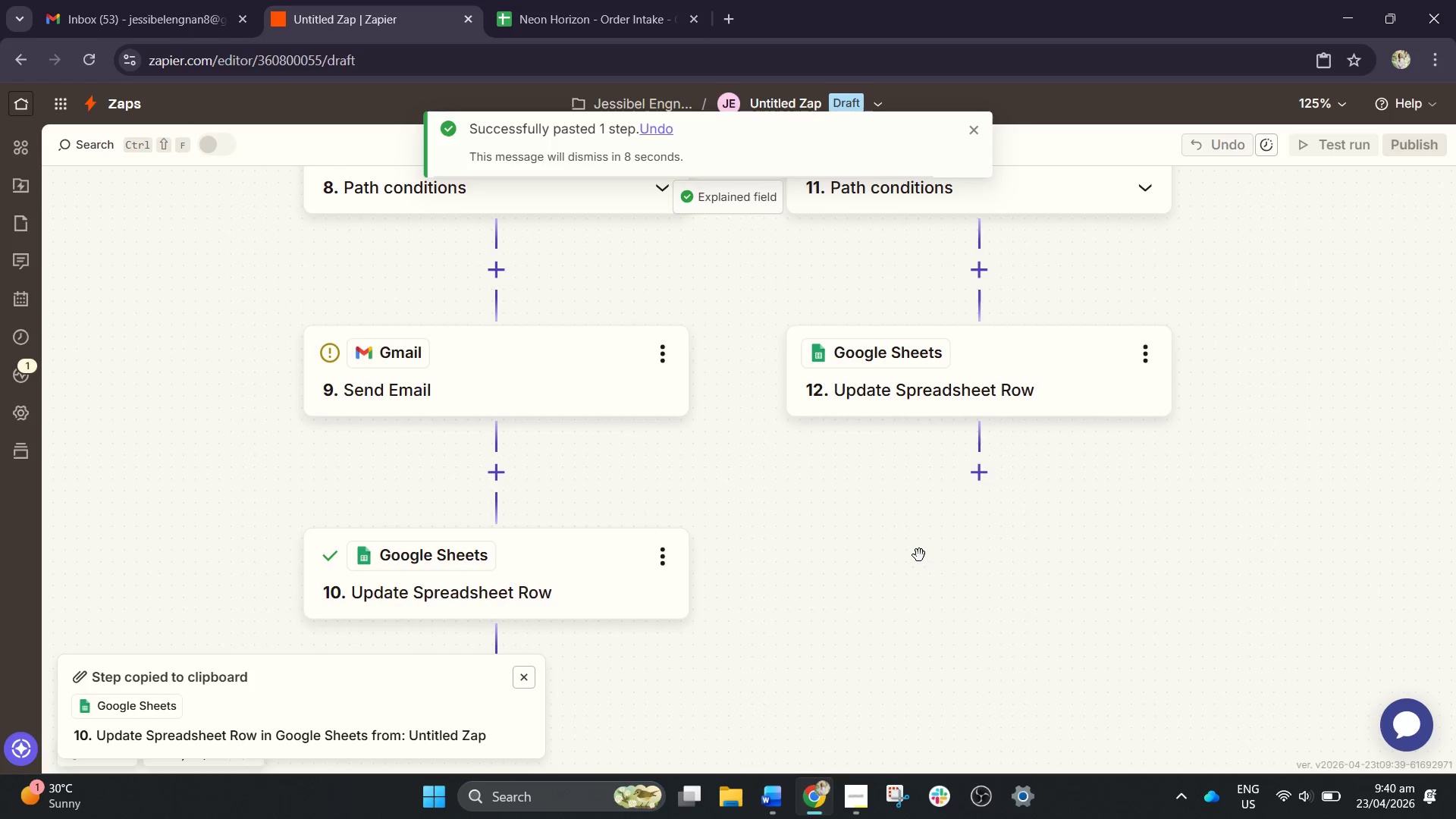 
scroll: coordinate [919, 547], scroll_direction: up, amount: 5.0
 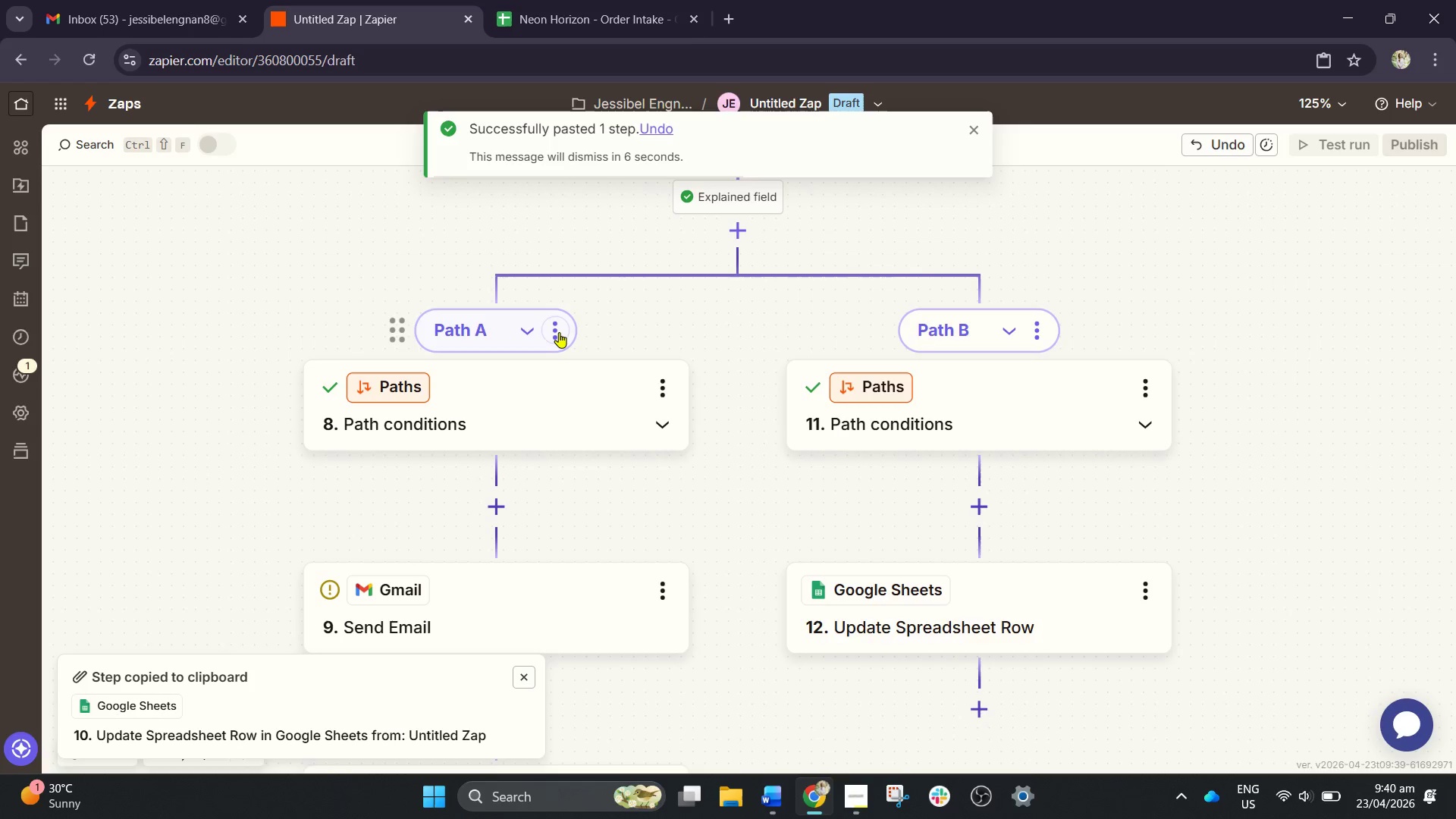 
left_click([559, 332])
 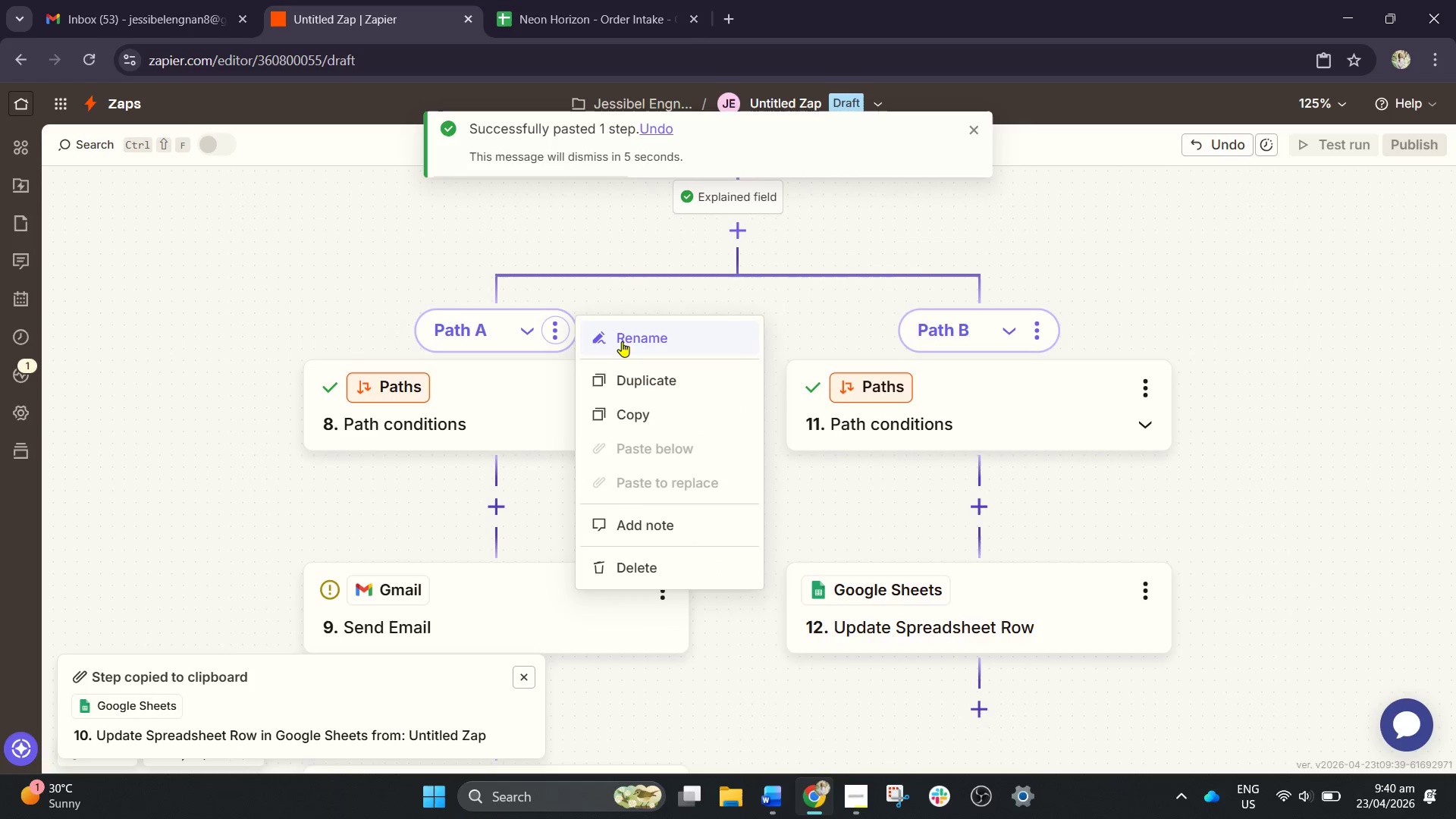 
left_click([622, 341])
 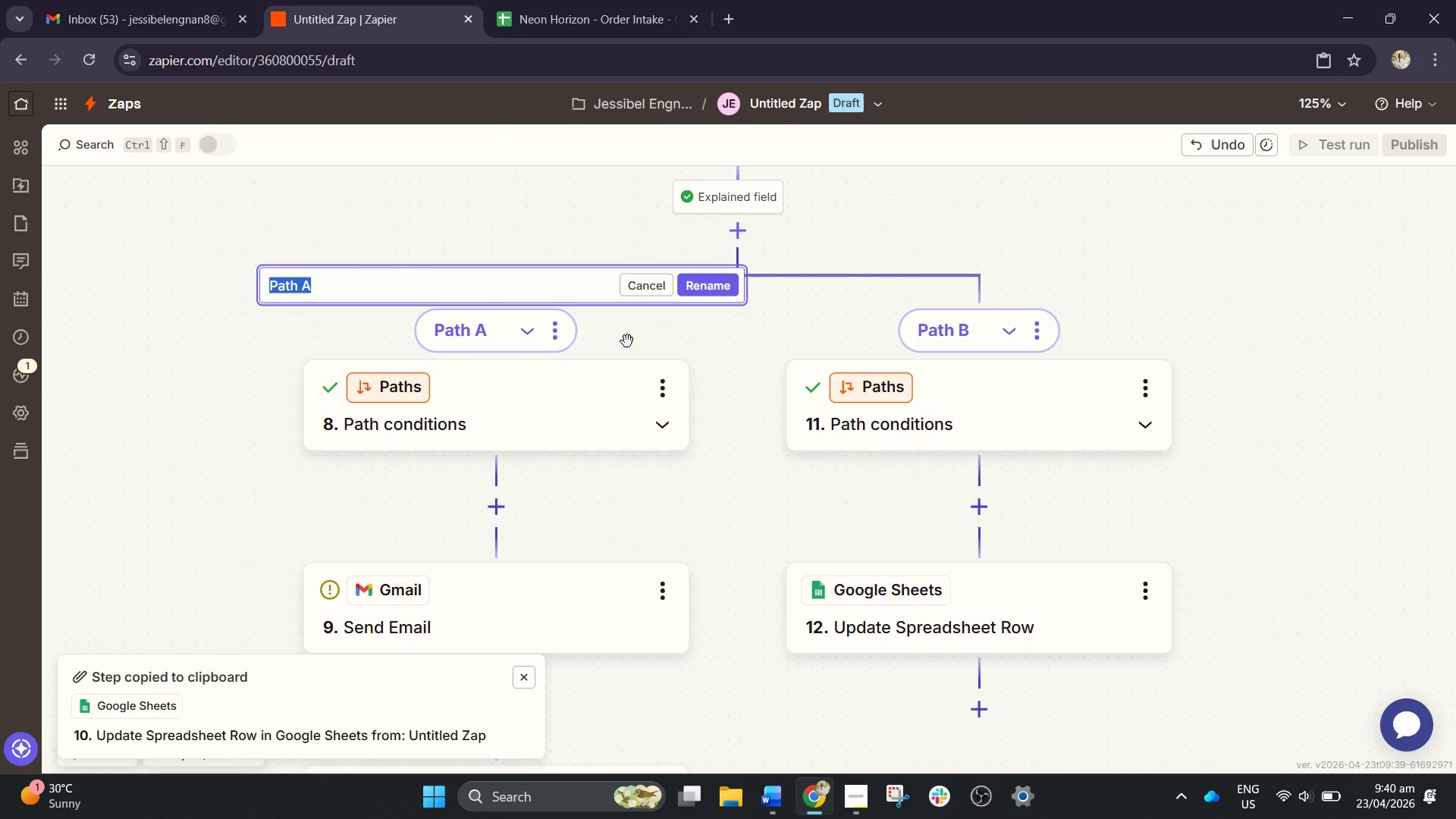 
wait(7.81)
 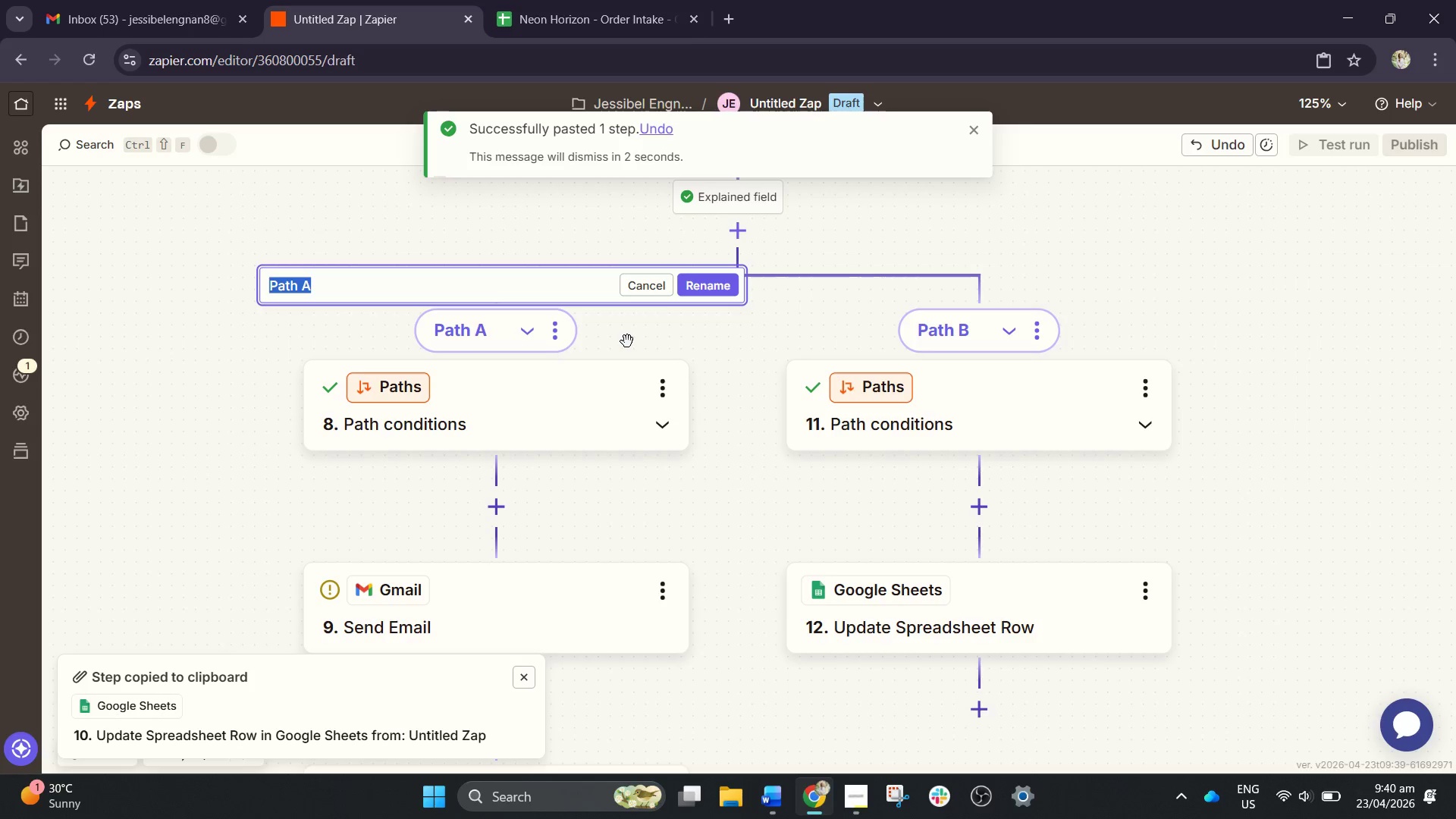 
type(high)
key(Backspace)
key(Backspace)
key(Backspace)
key(Backspace)
type(HIGH R)
key(Backspace)
type(PRIO)
 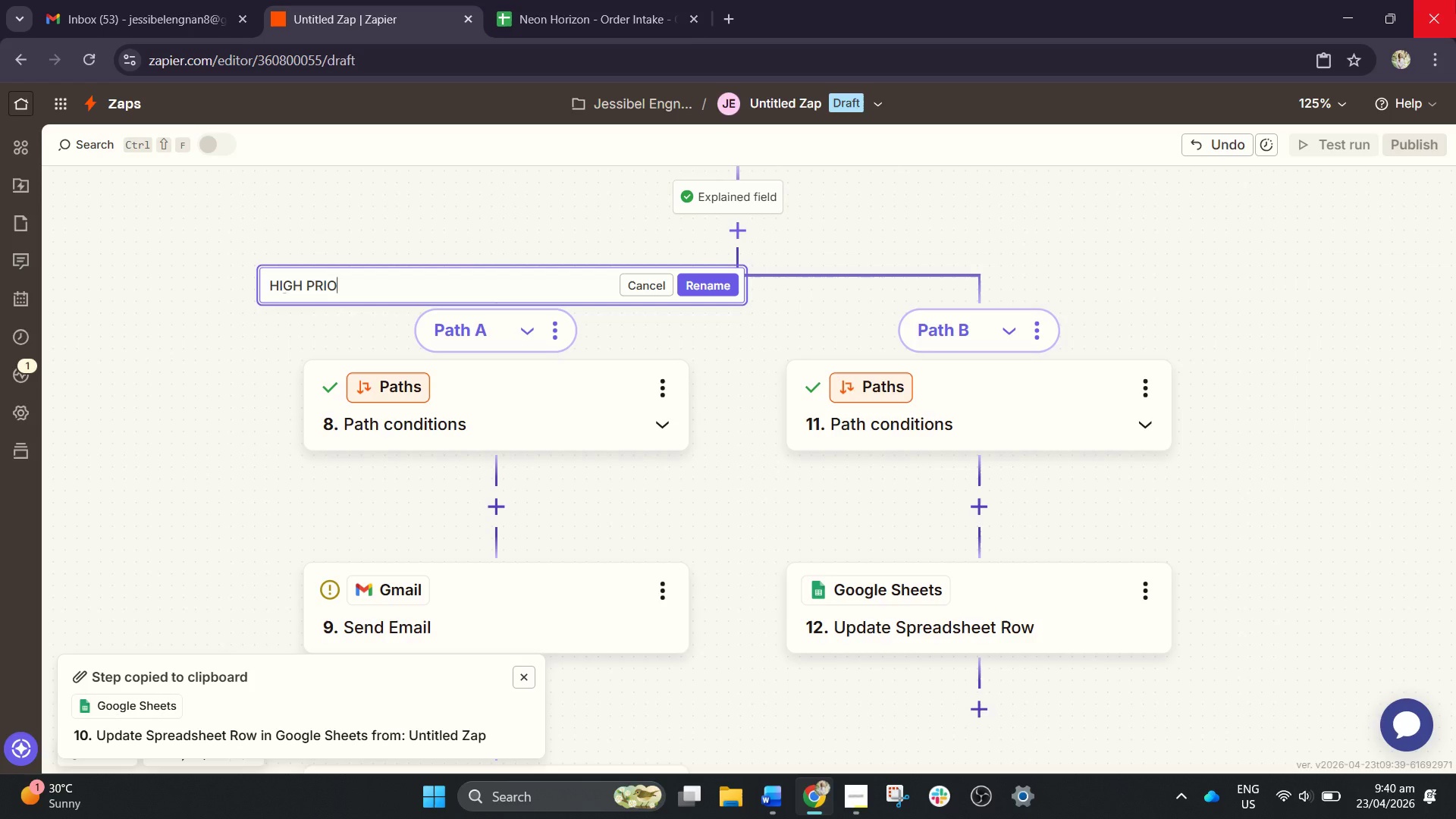 
type(RITY)
 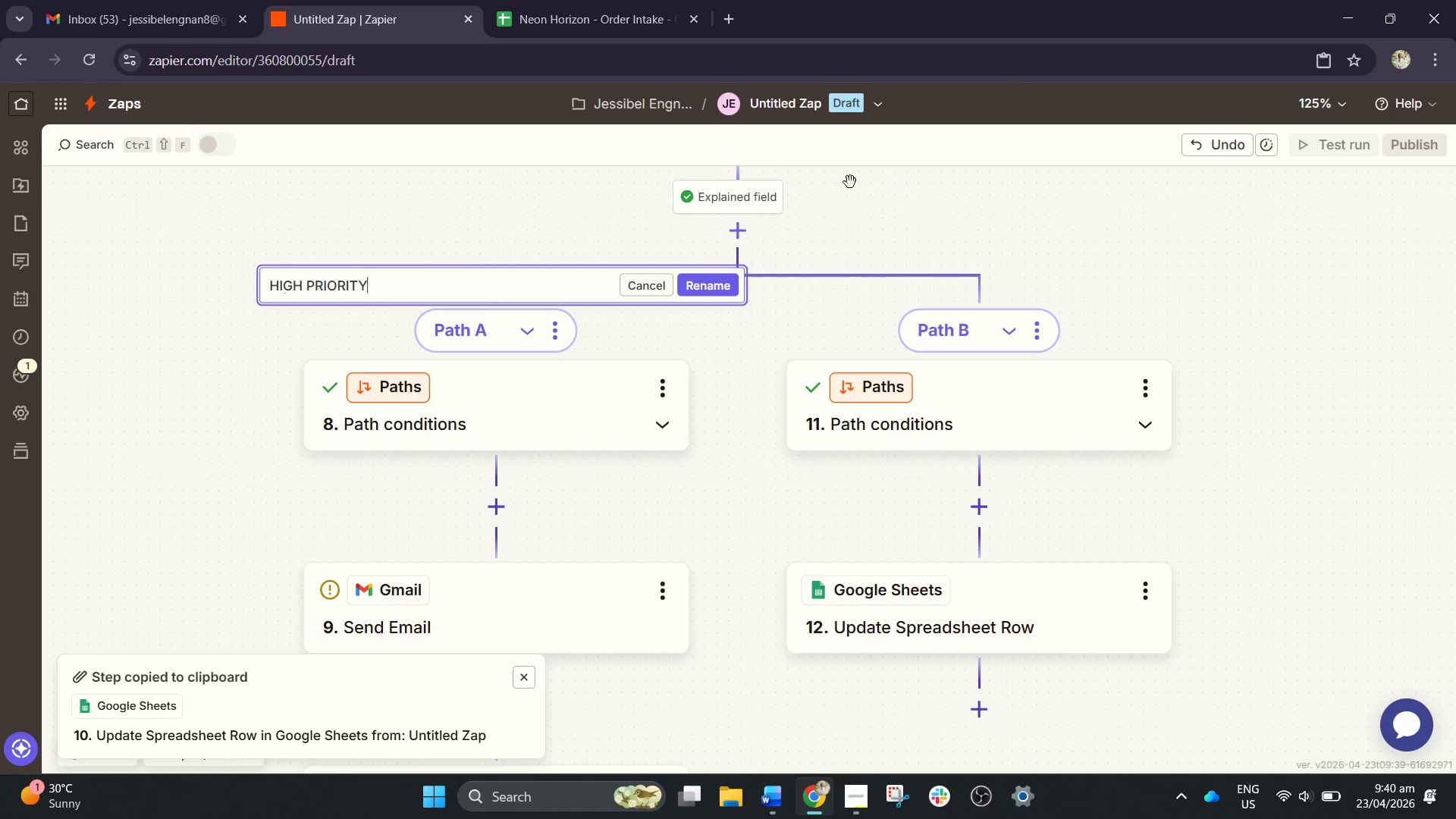 
left_click([722, 286])
 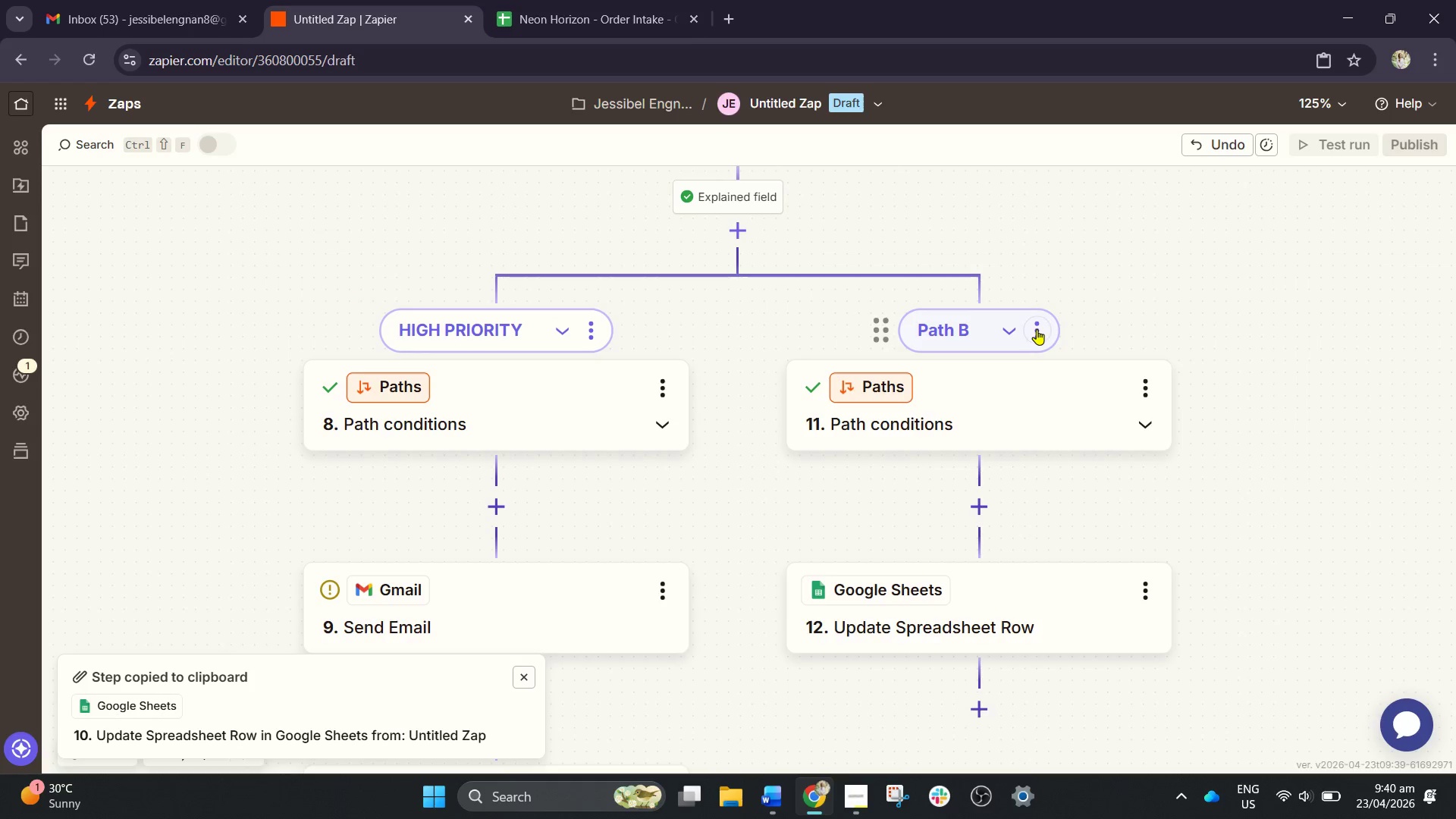 
left_click([1037, 329])
 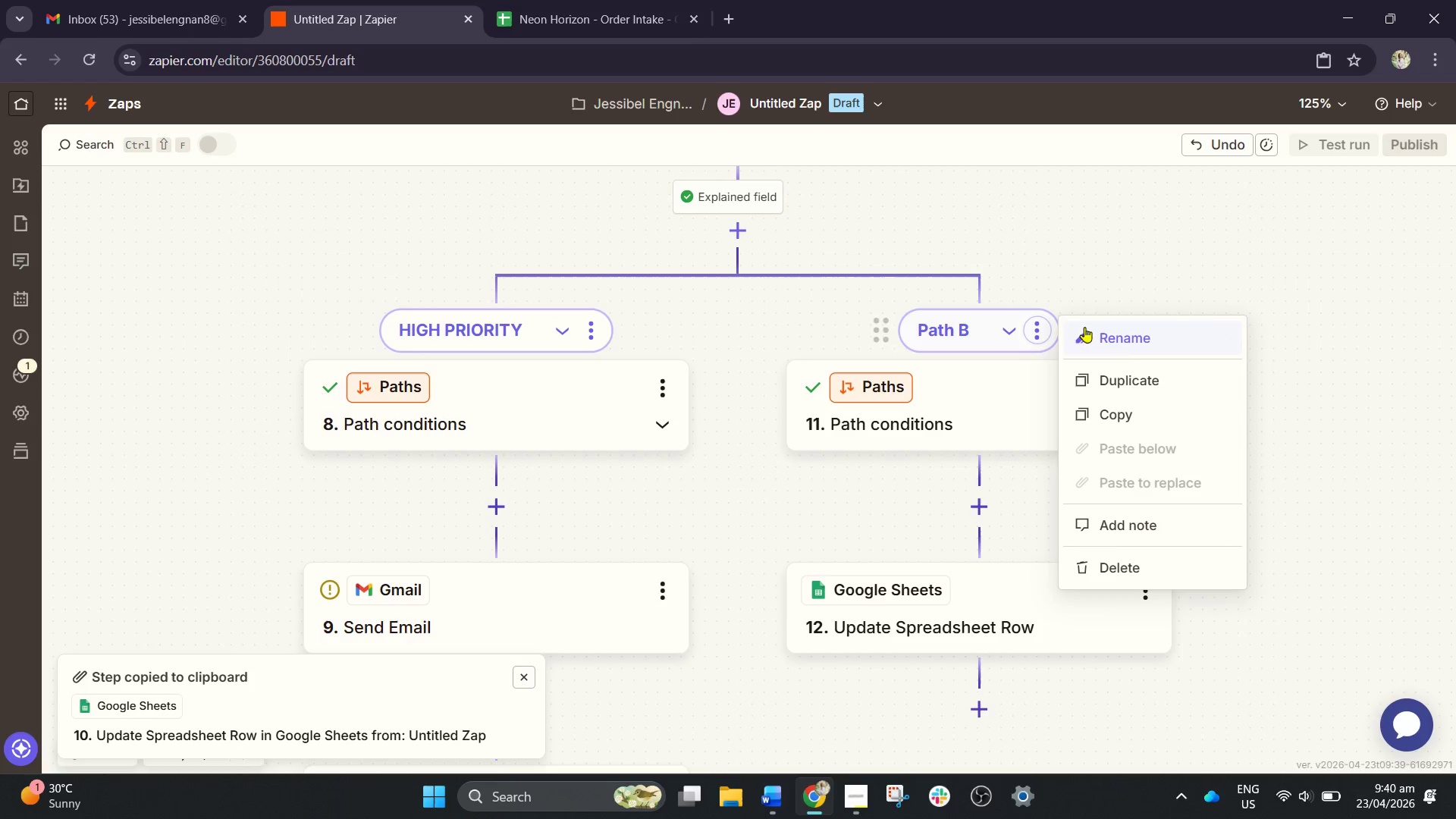 
left_click([1122, 349])
 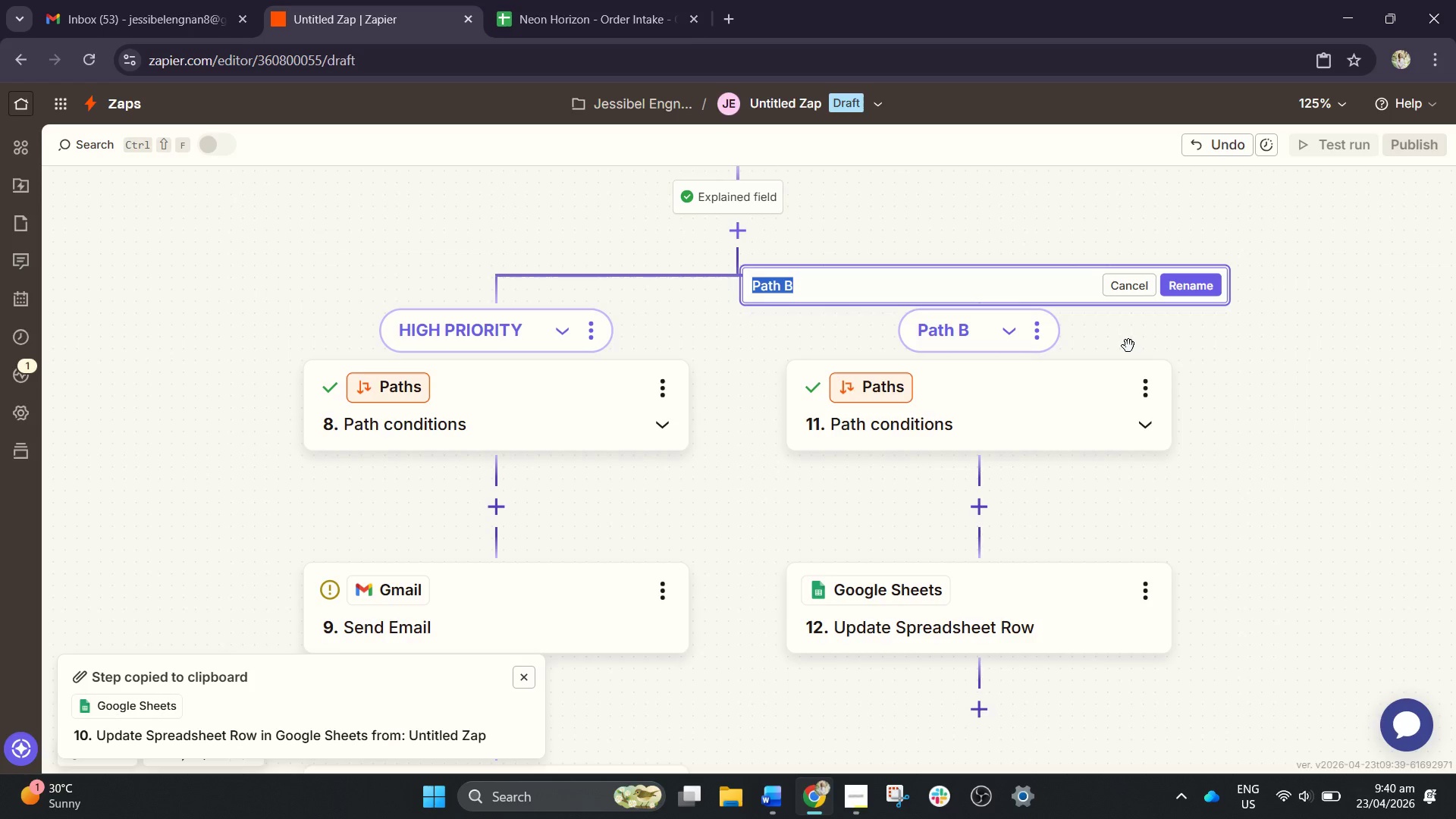 
type(OPPOSITE OF HIGH PRIORITY)
 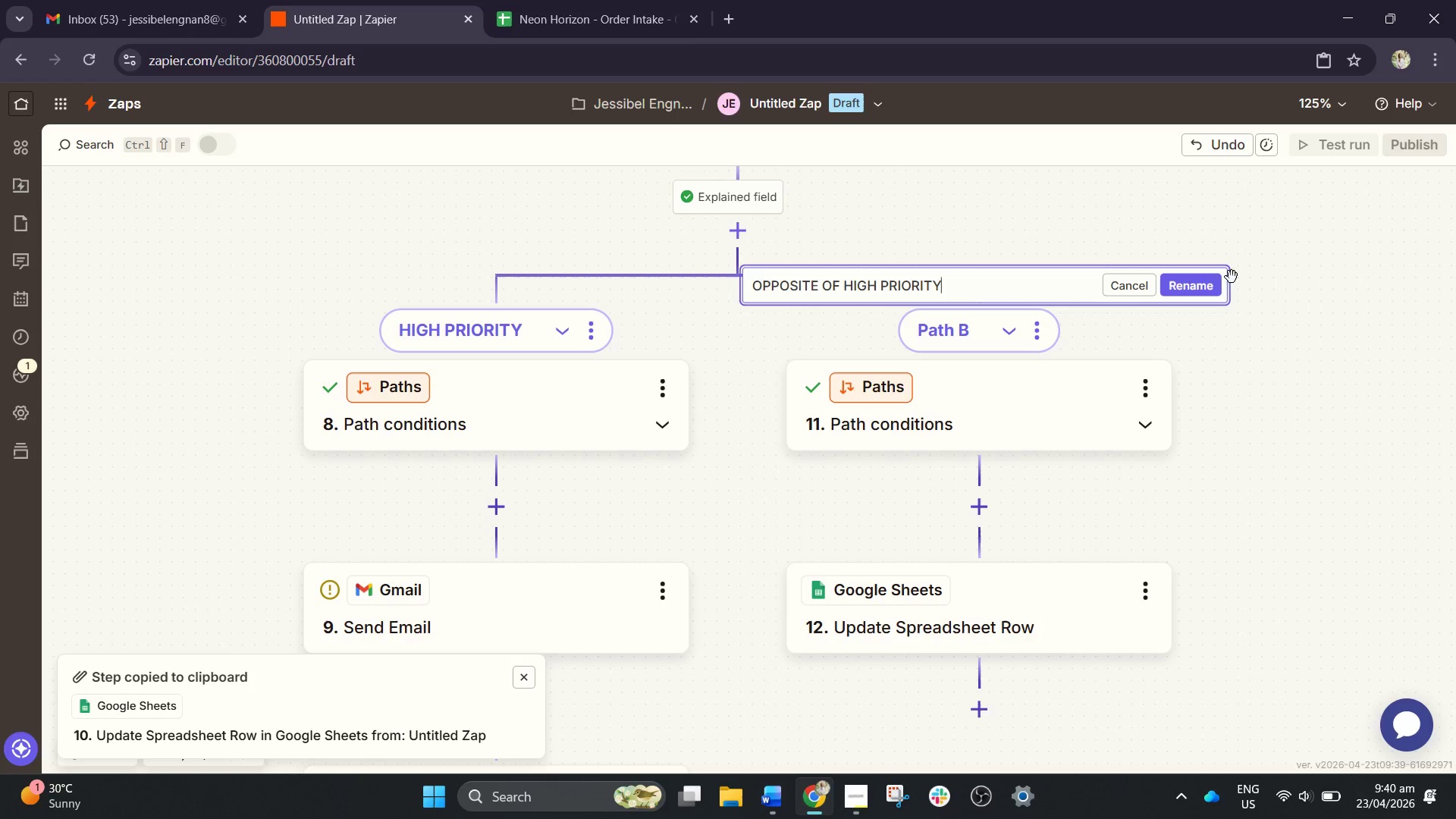 
left_click([1209, 286])
 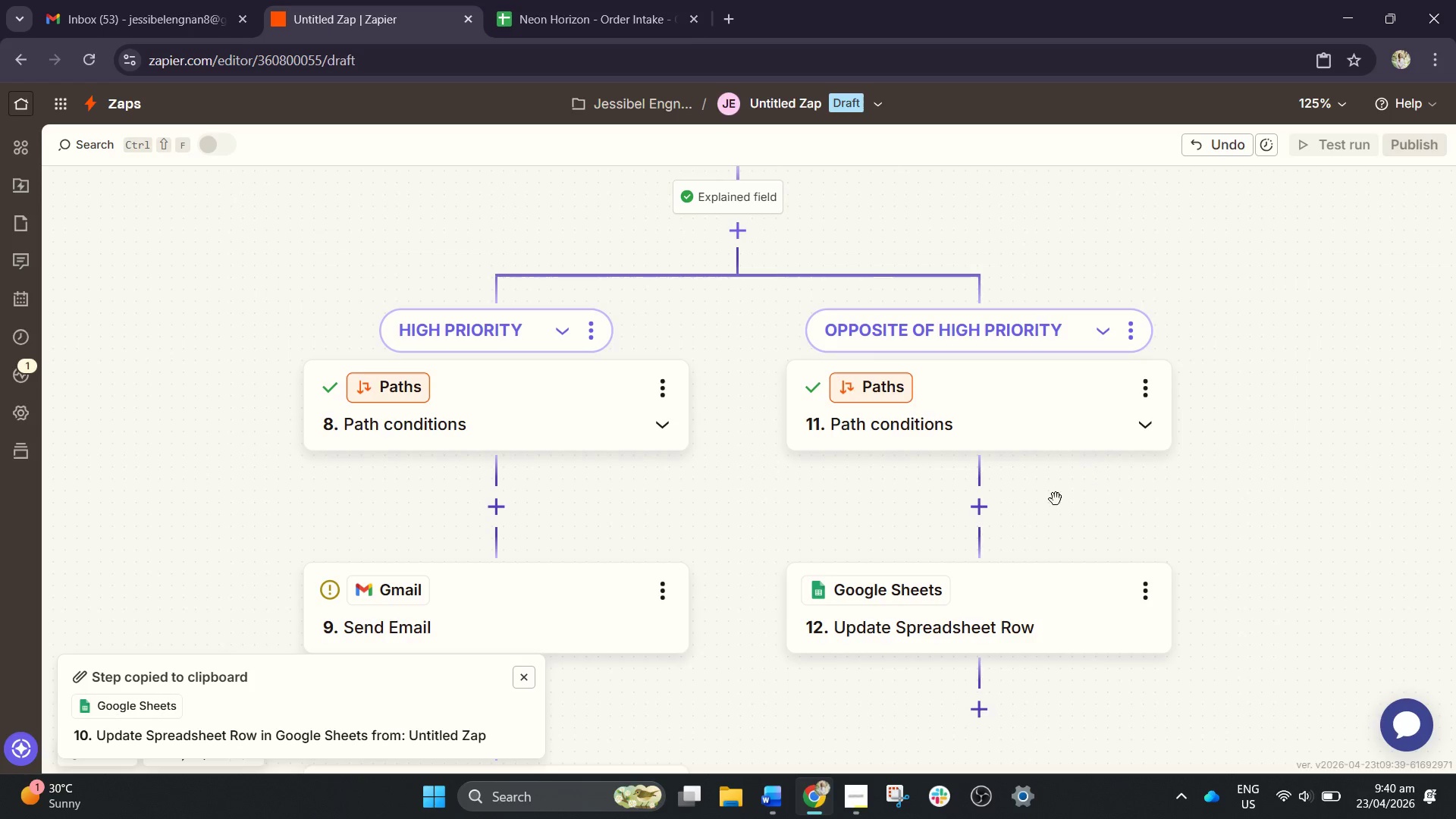 
scroll: coordinate [752, 410], scroll_direction: down, amount: 3.0
 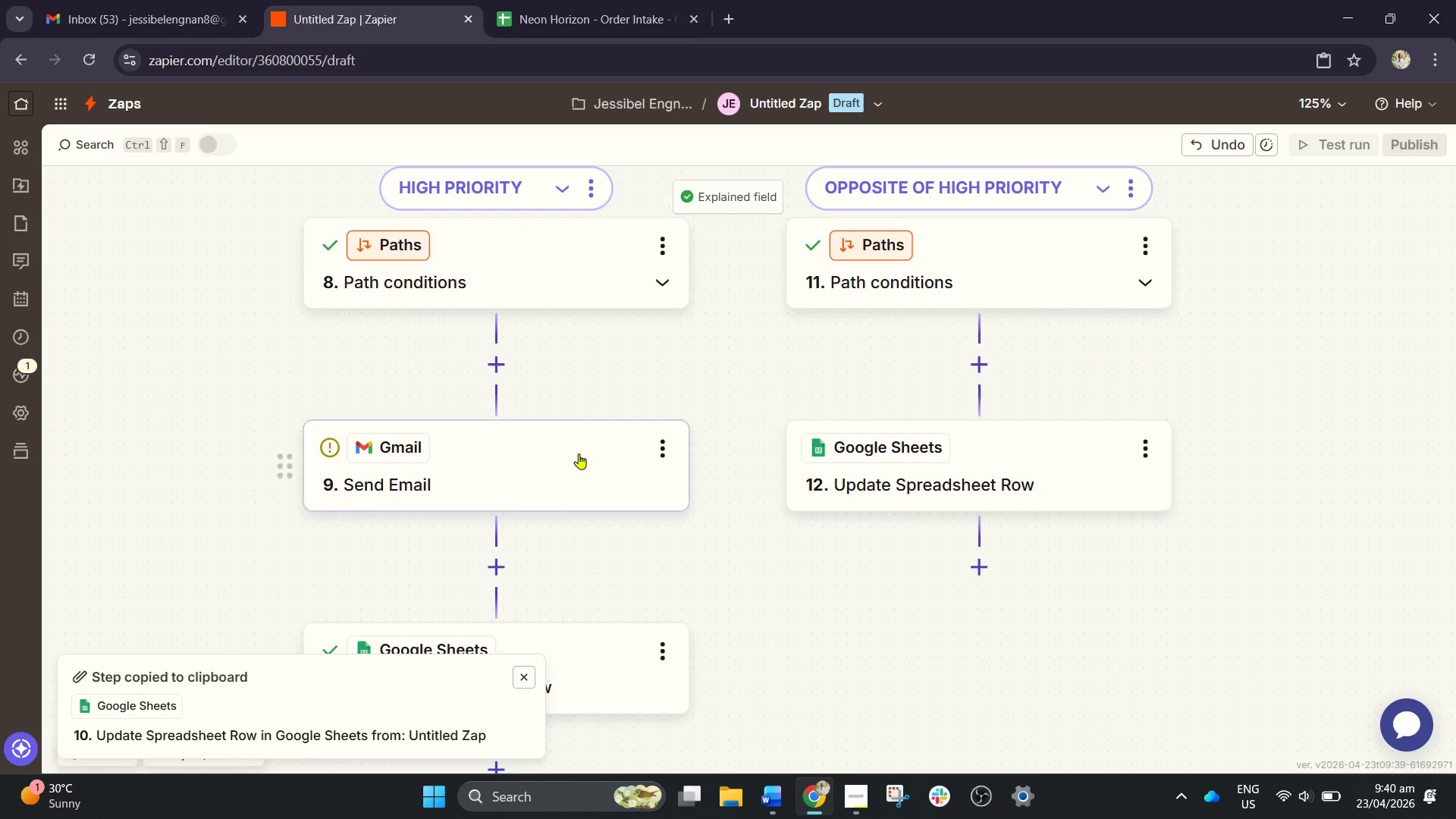 
left_click([570, 460])
 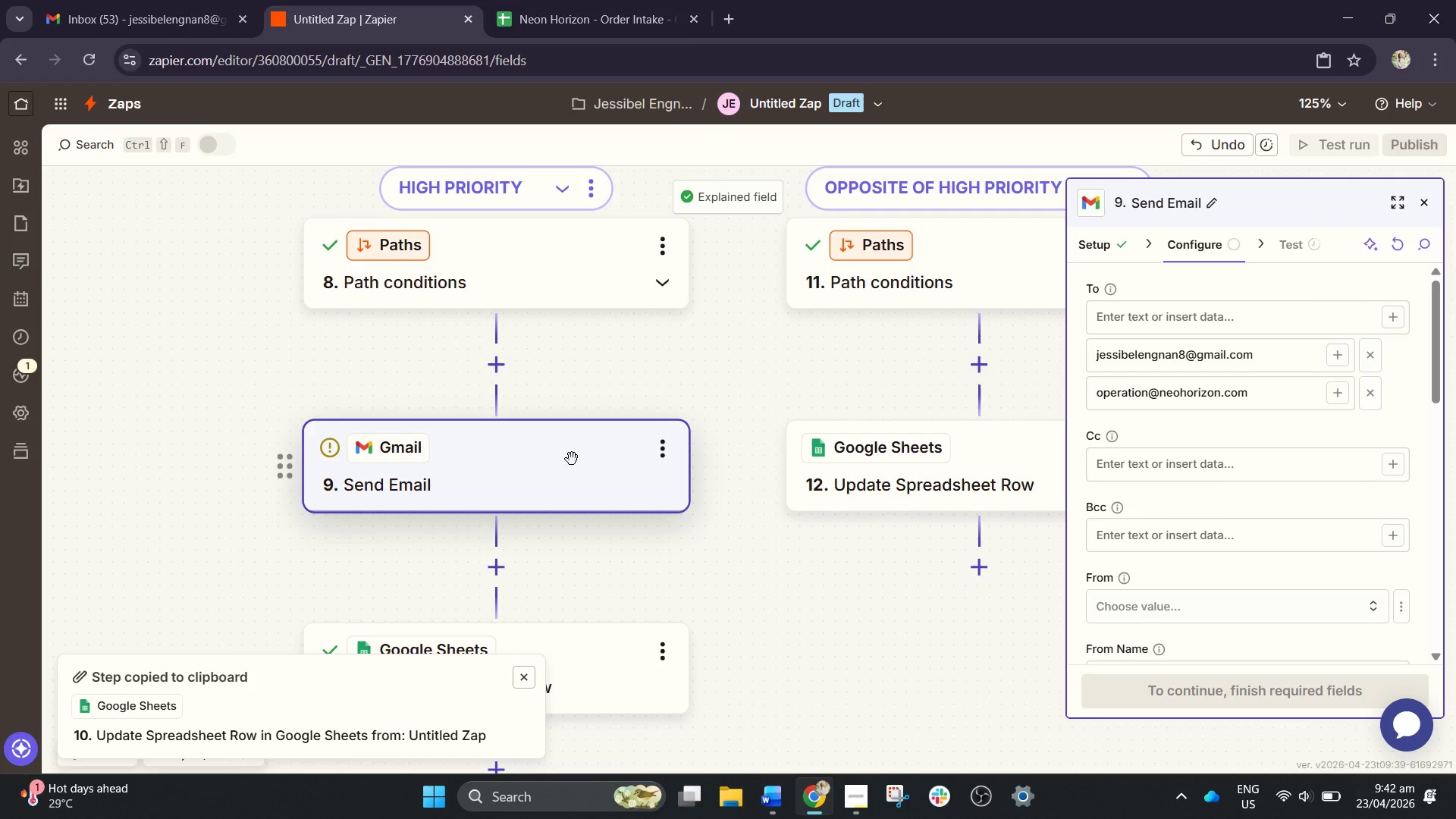 
wait(119.64)
 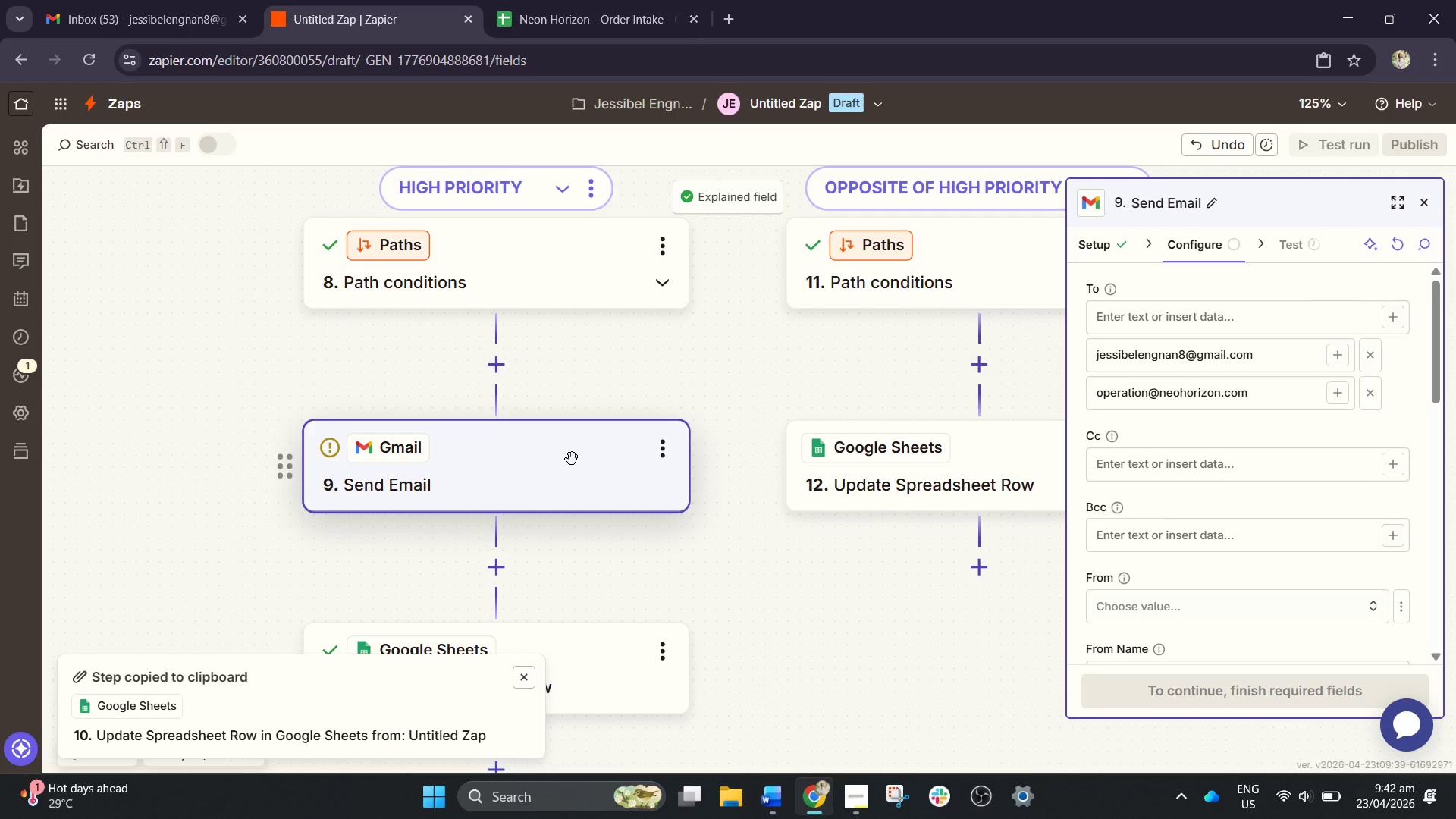 
scroll: coordinate [670, 306], scroll_direction: up, amount: 2.0
 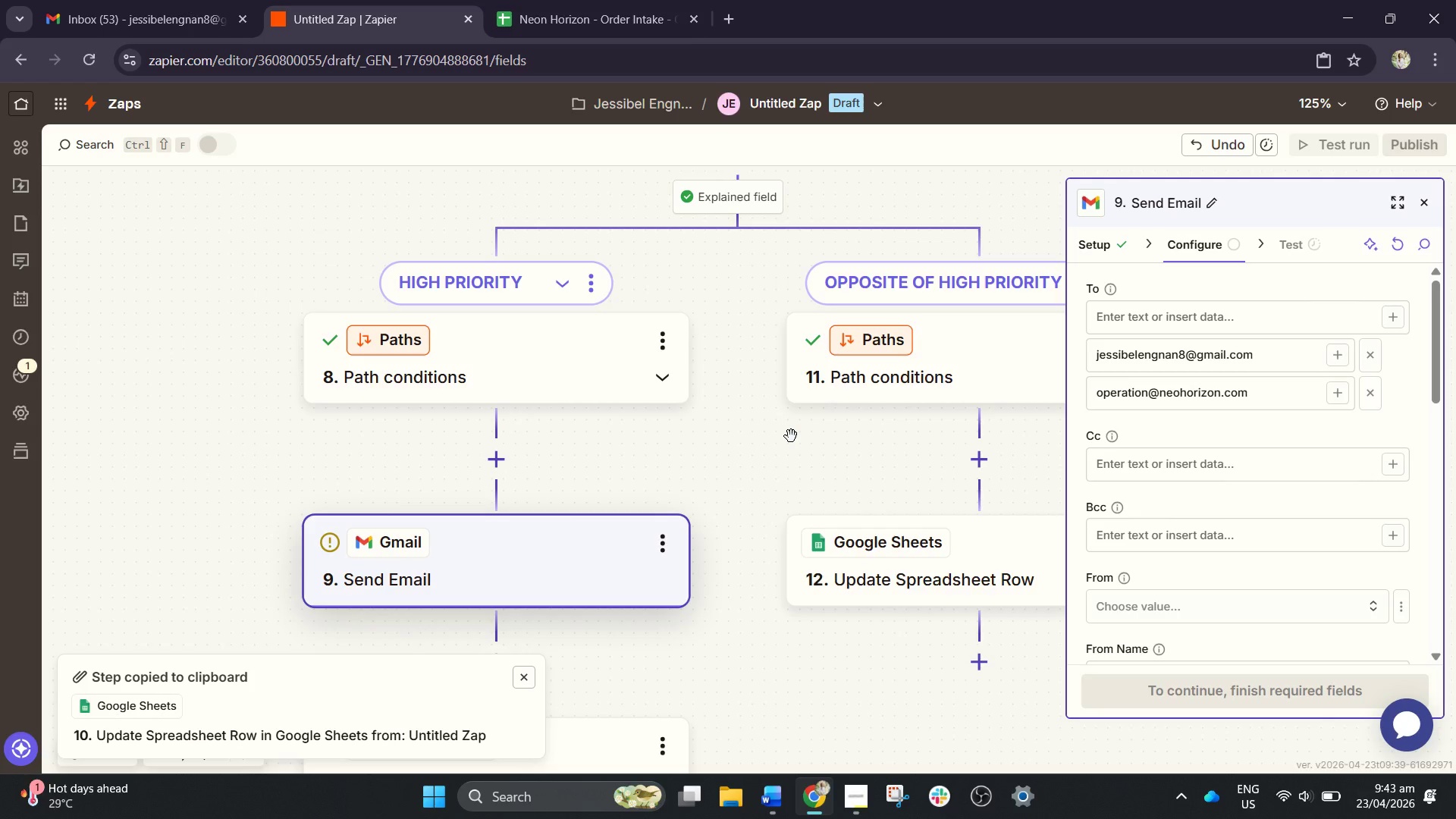 
wait(27.45)
 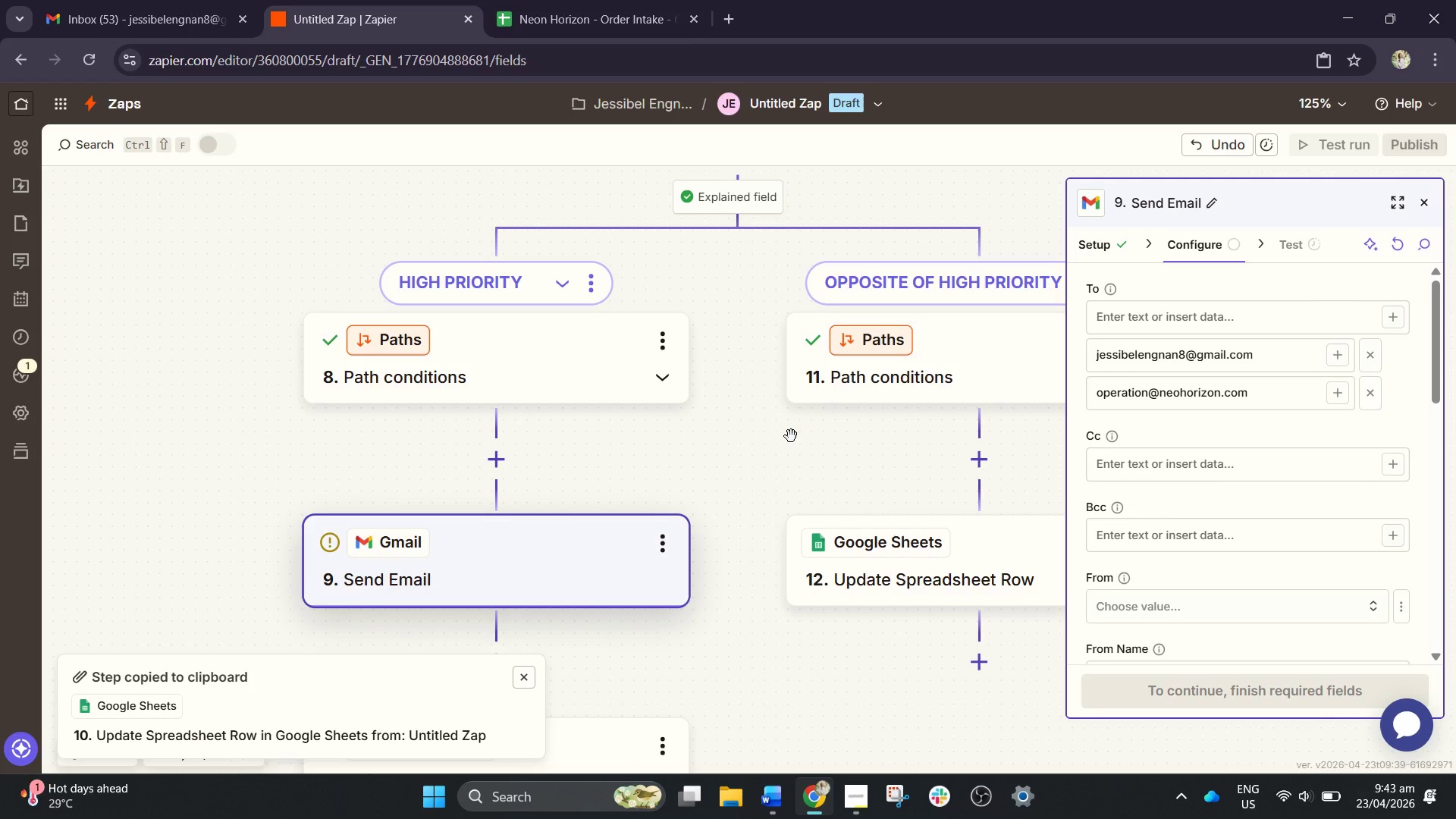 
scroll: coordinate [530, 522], scroll_direction: down, amount: 2.0
 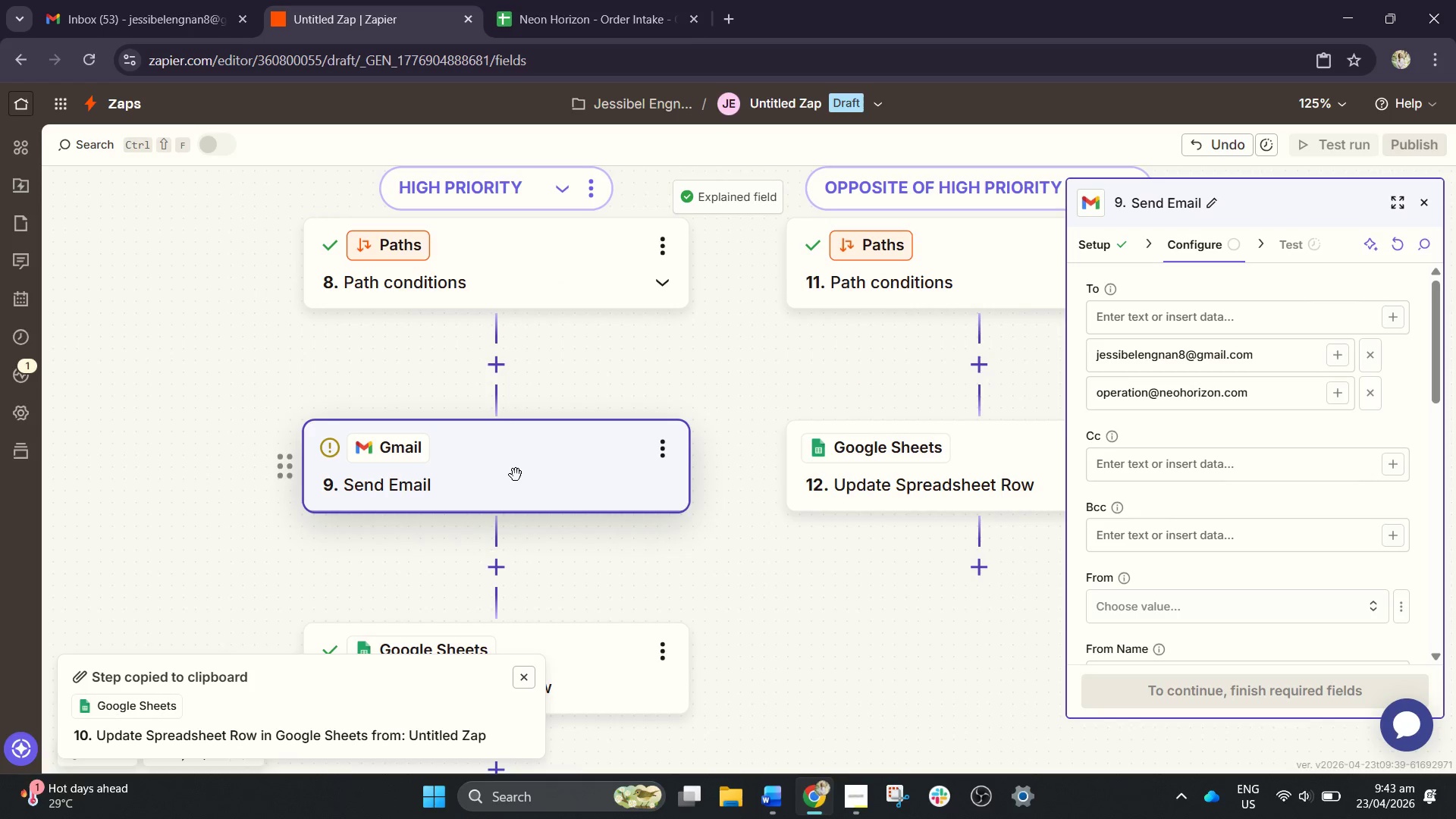 
left_click([514, 473])
 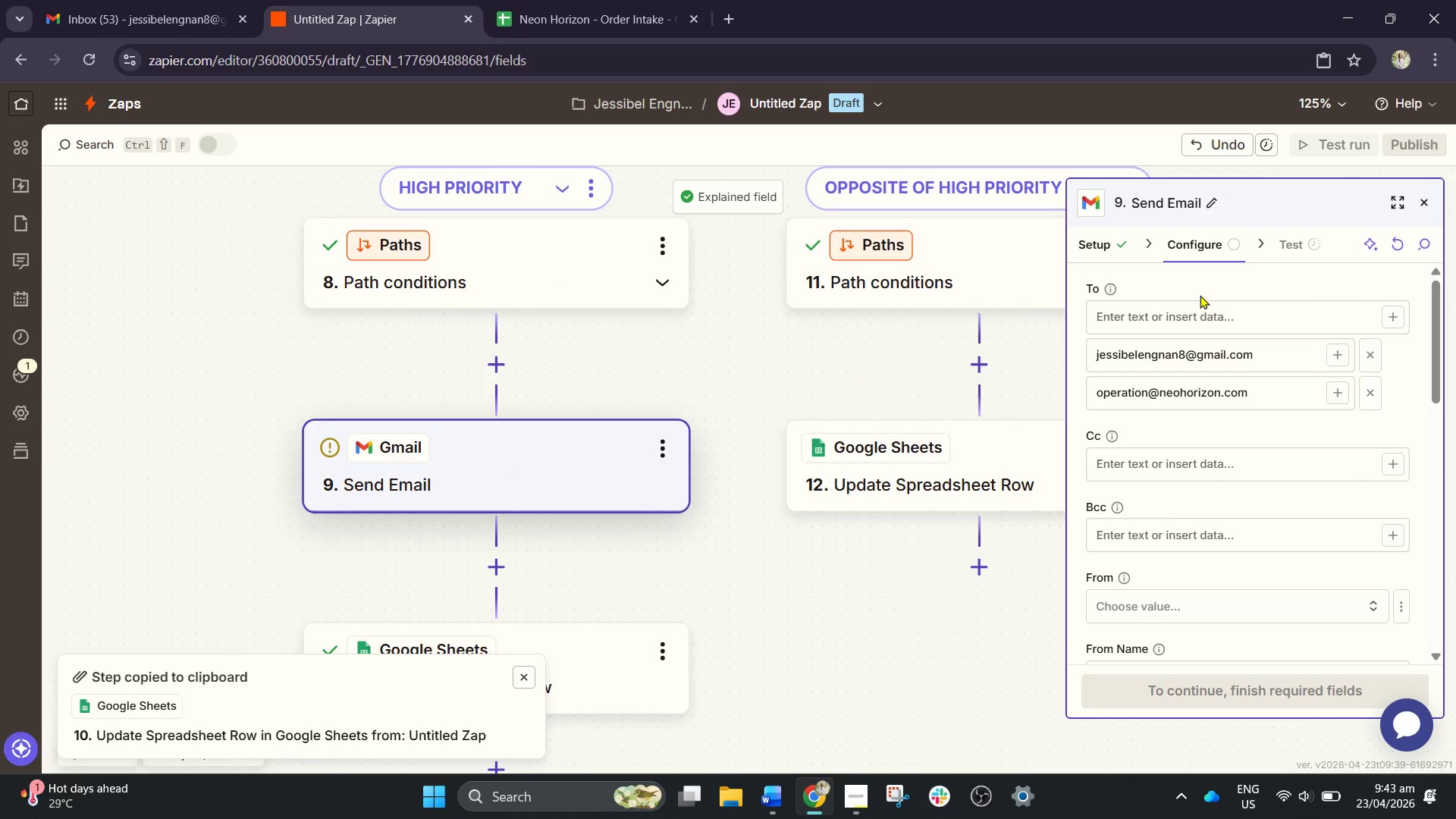 
scroll: coordinate [1202, 553], scroll_direction: down, amount: 6.0
 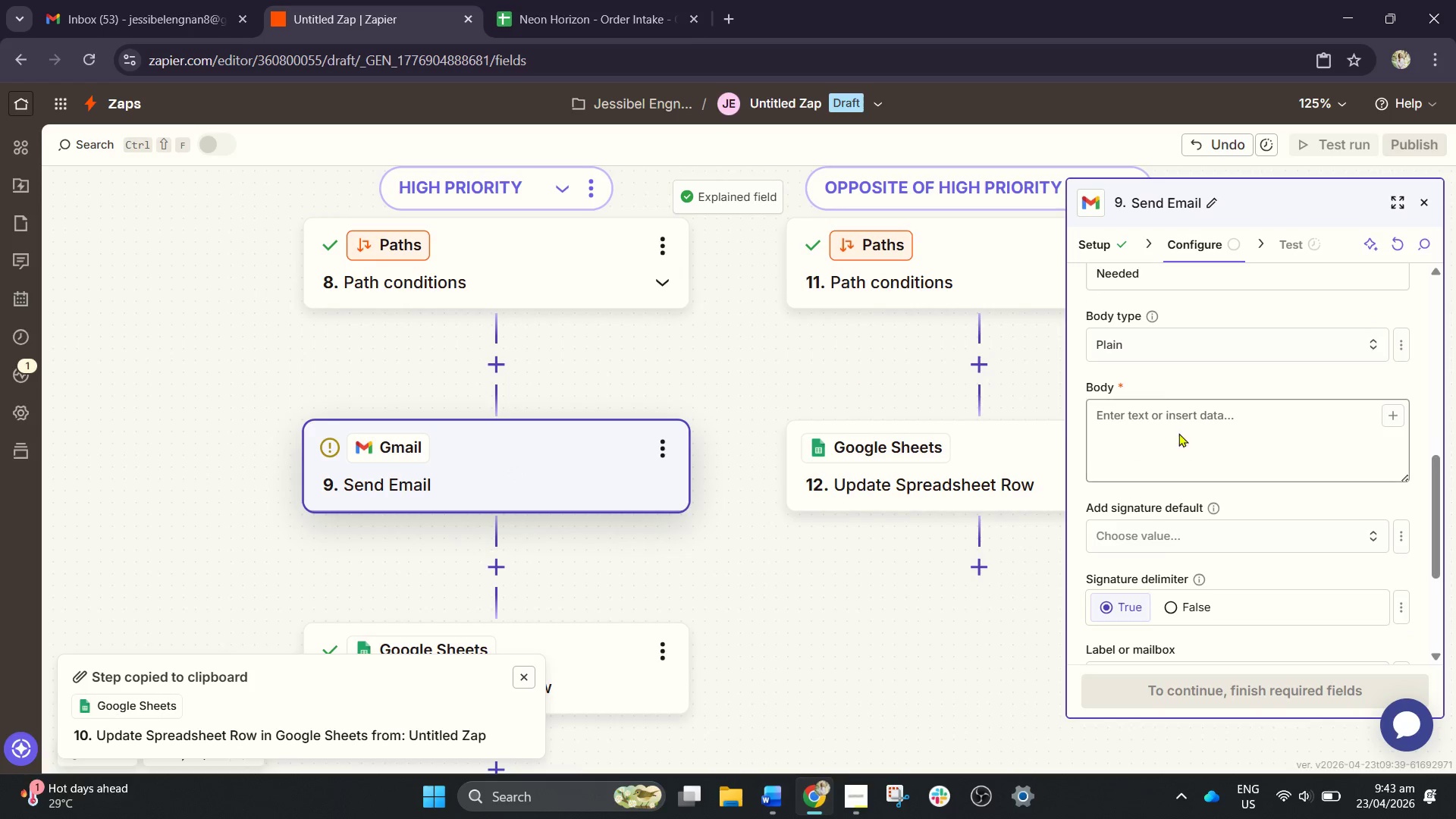 
left_click([1171, 403])
 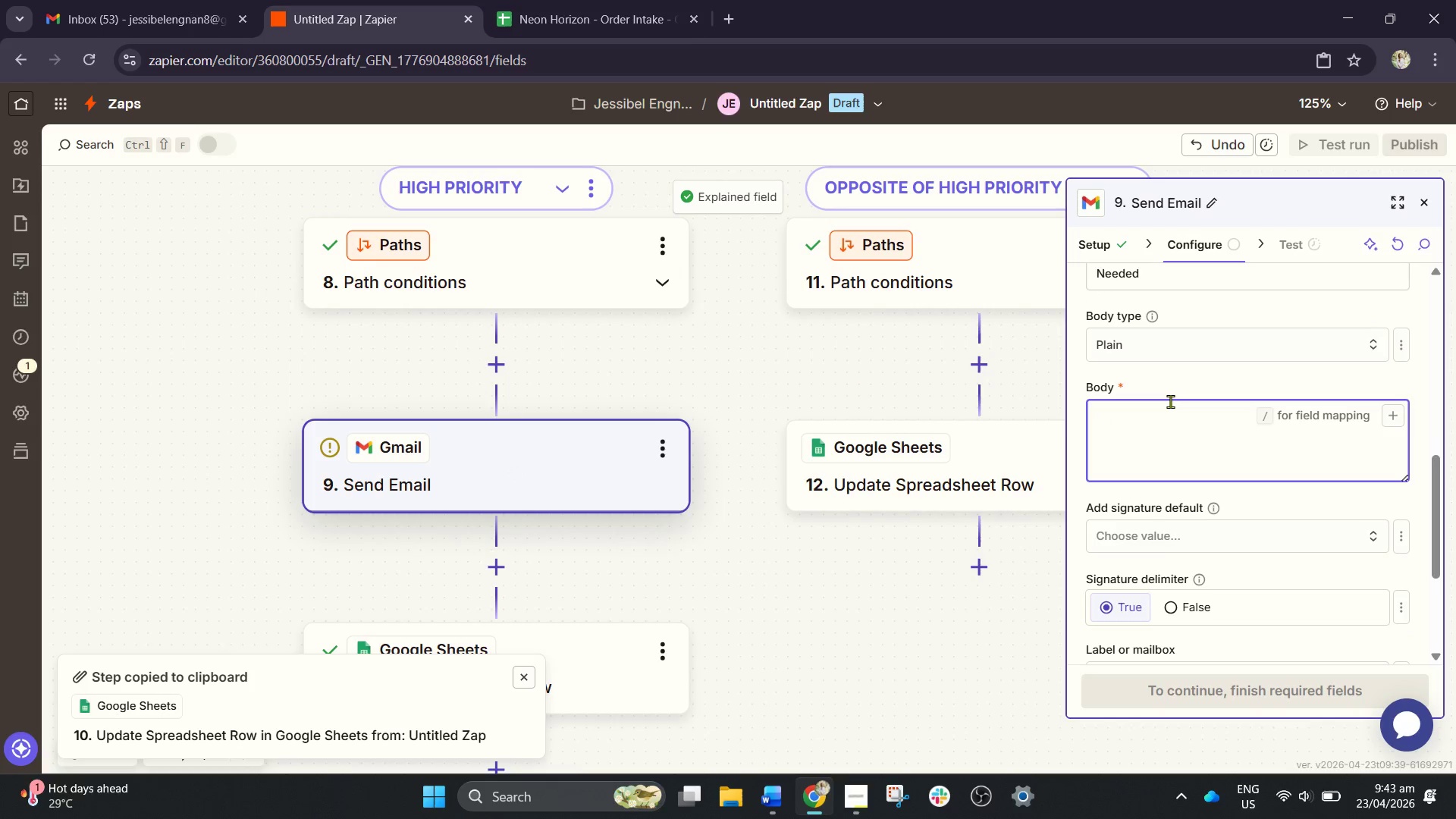 
type(nEW)
key(Backspace)
key(Backspace)
key(Backspace)
type(New Urgent signage request received:)
 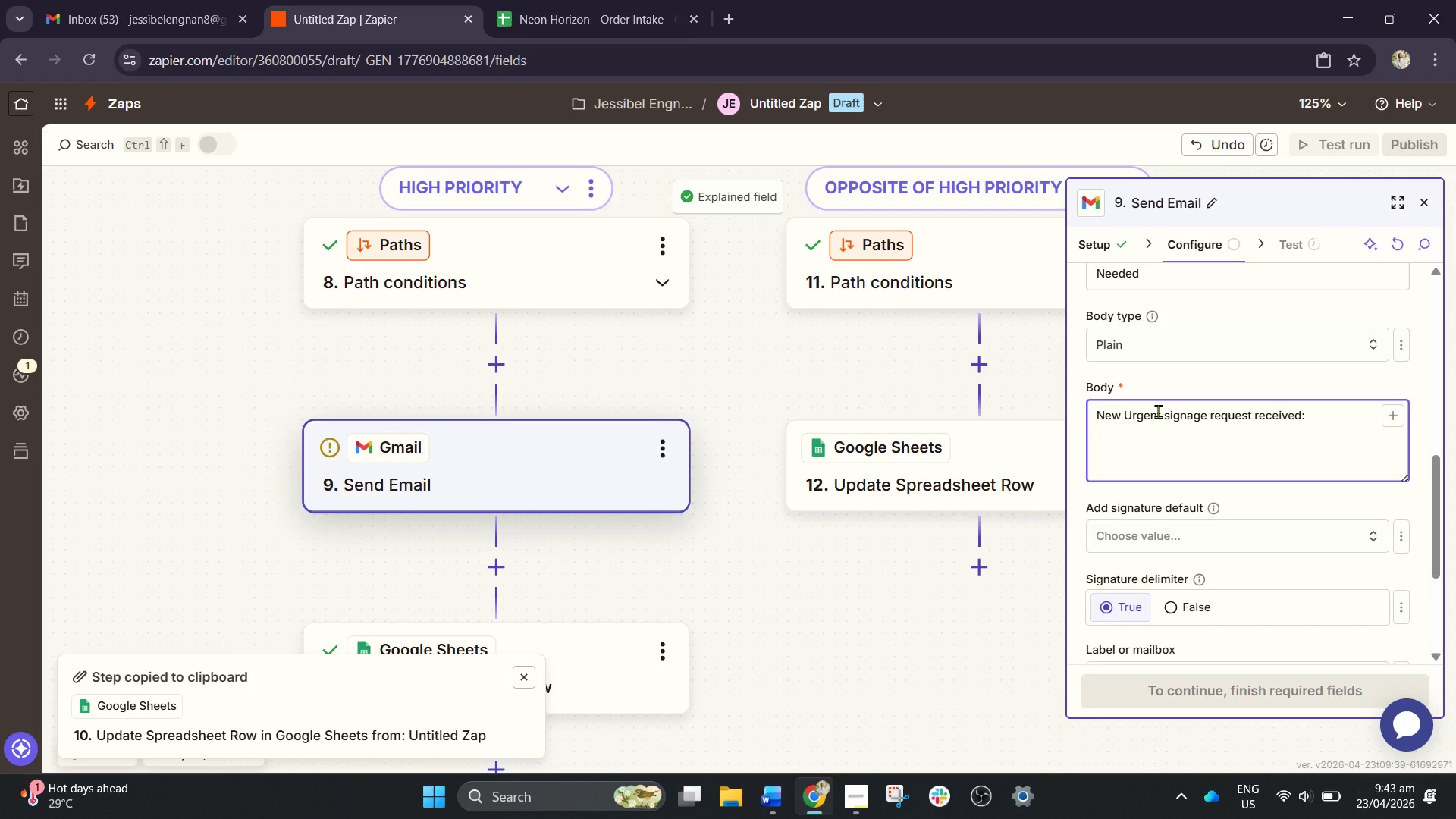 
 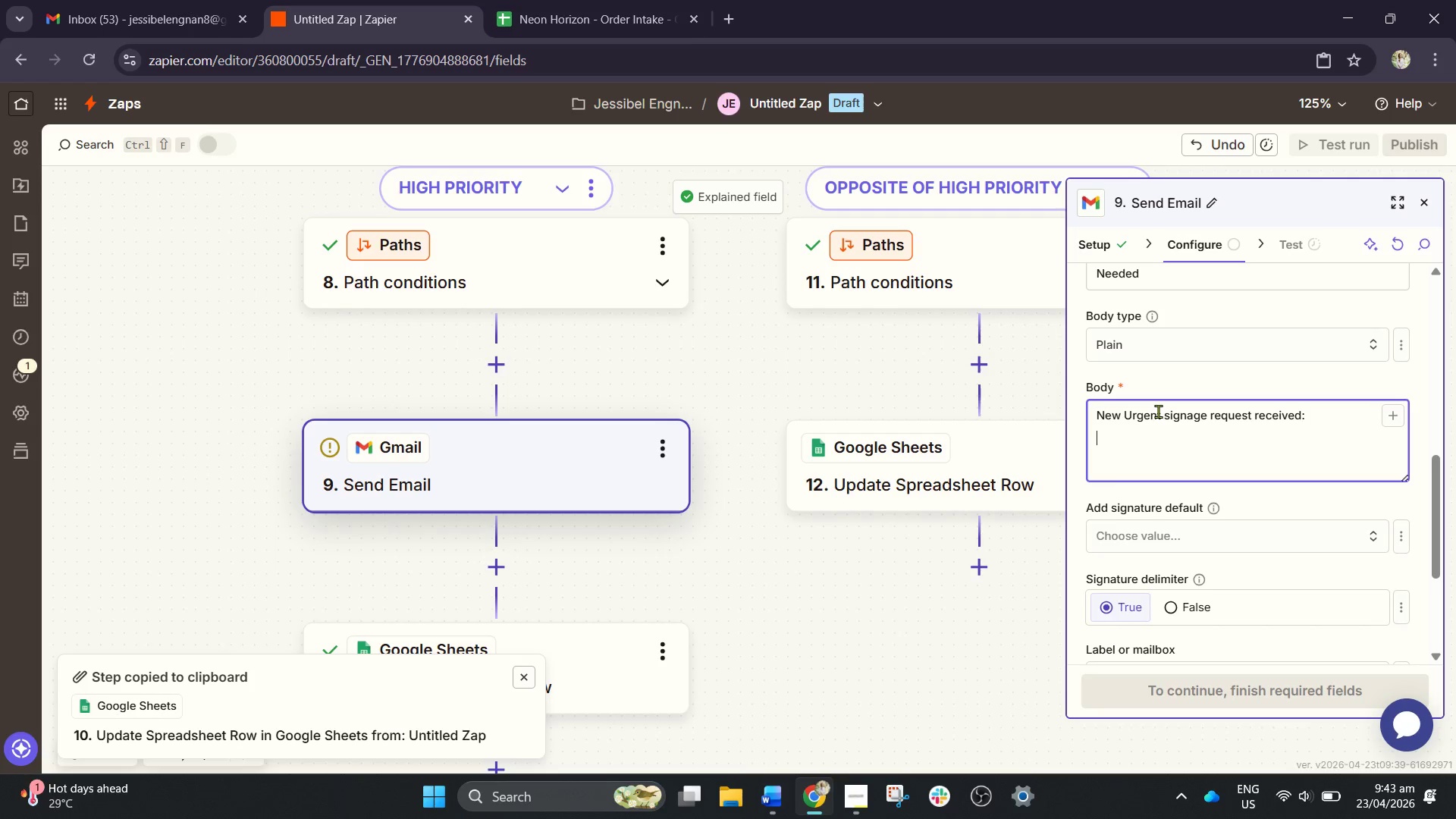 
key(Enter)
 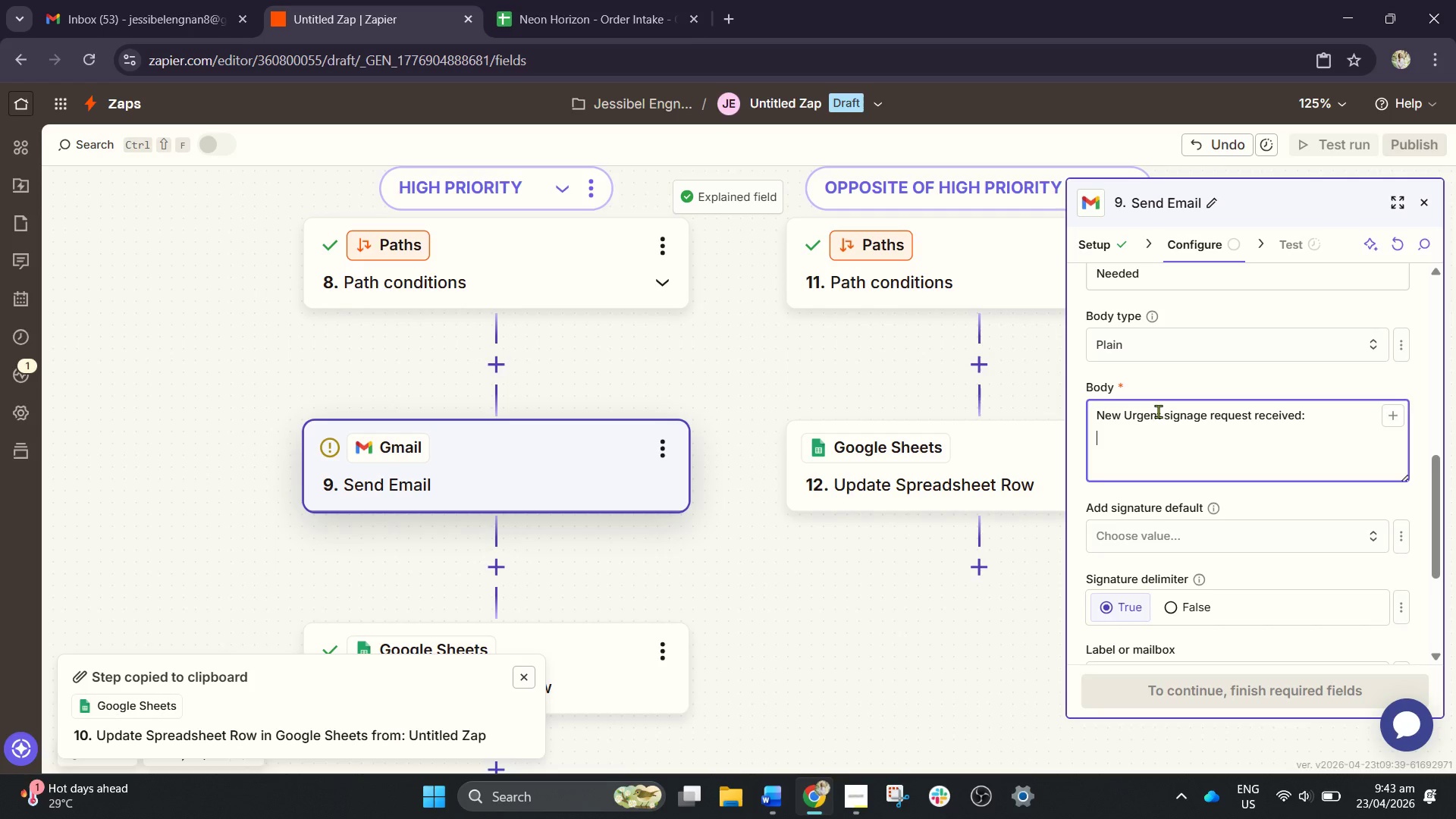 
key(Enter)
 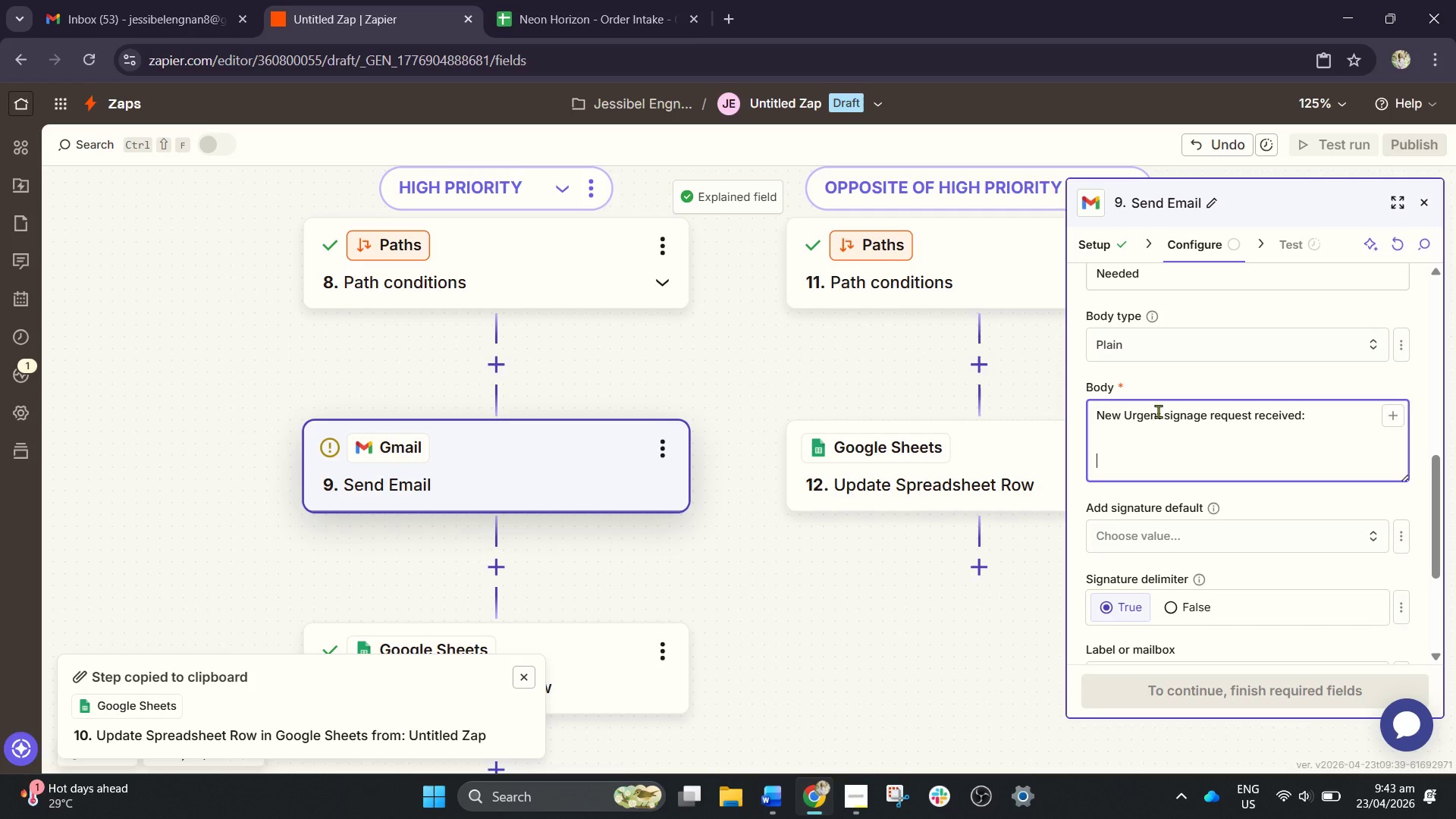 
type(Customer:)
 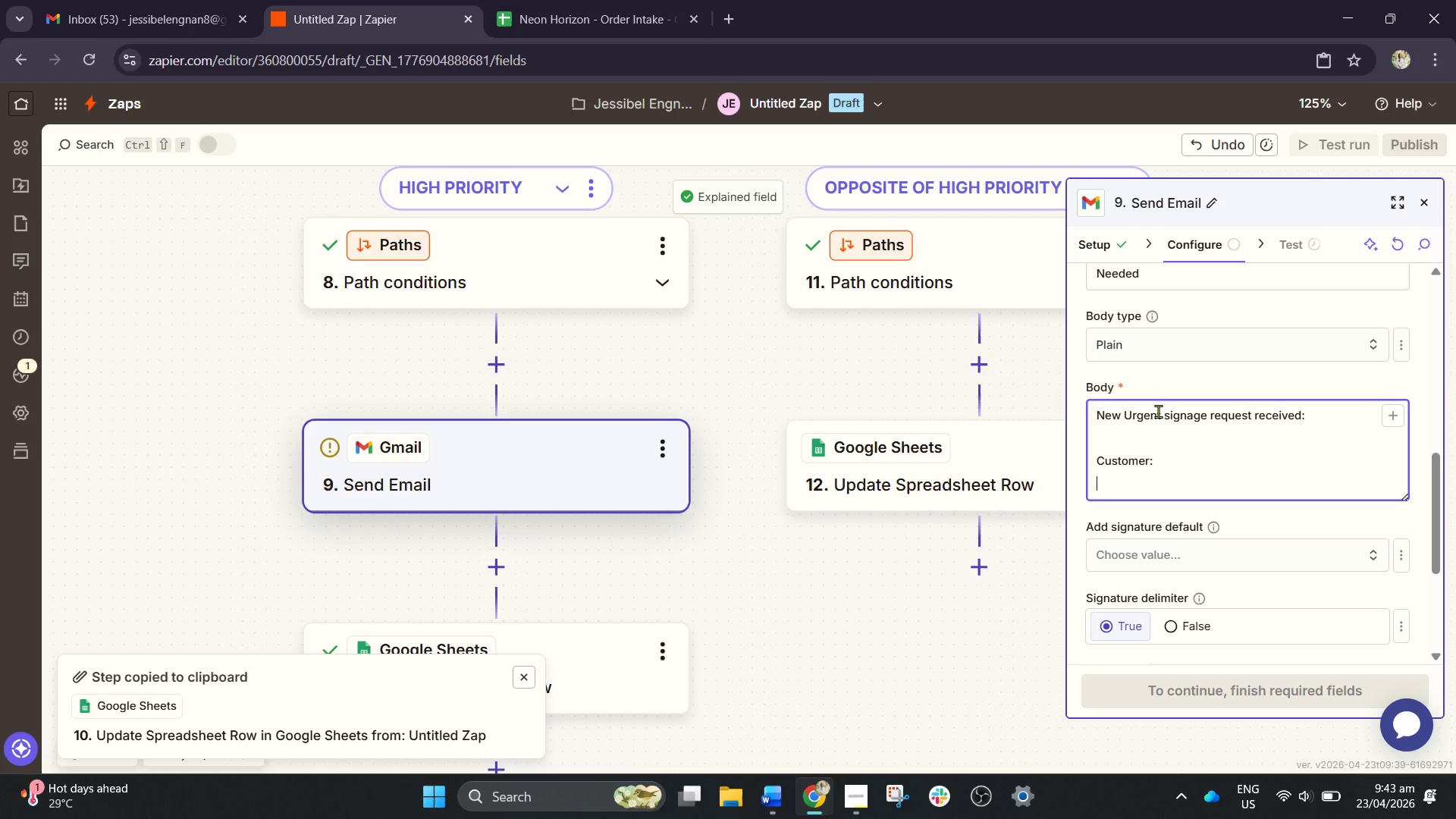 
 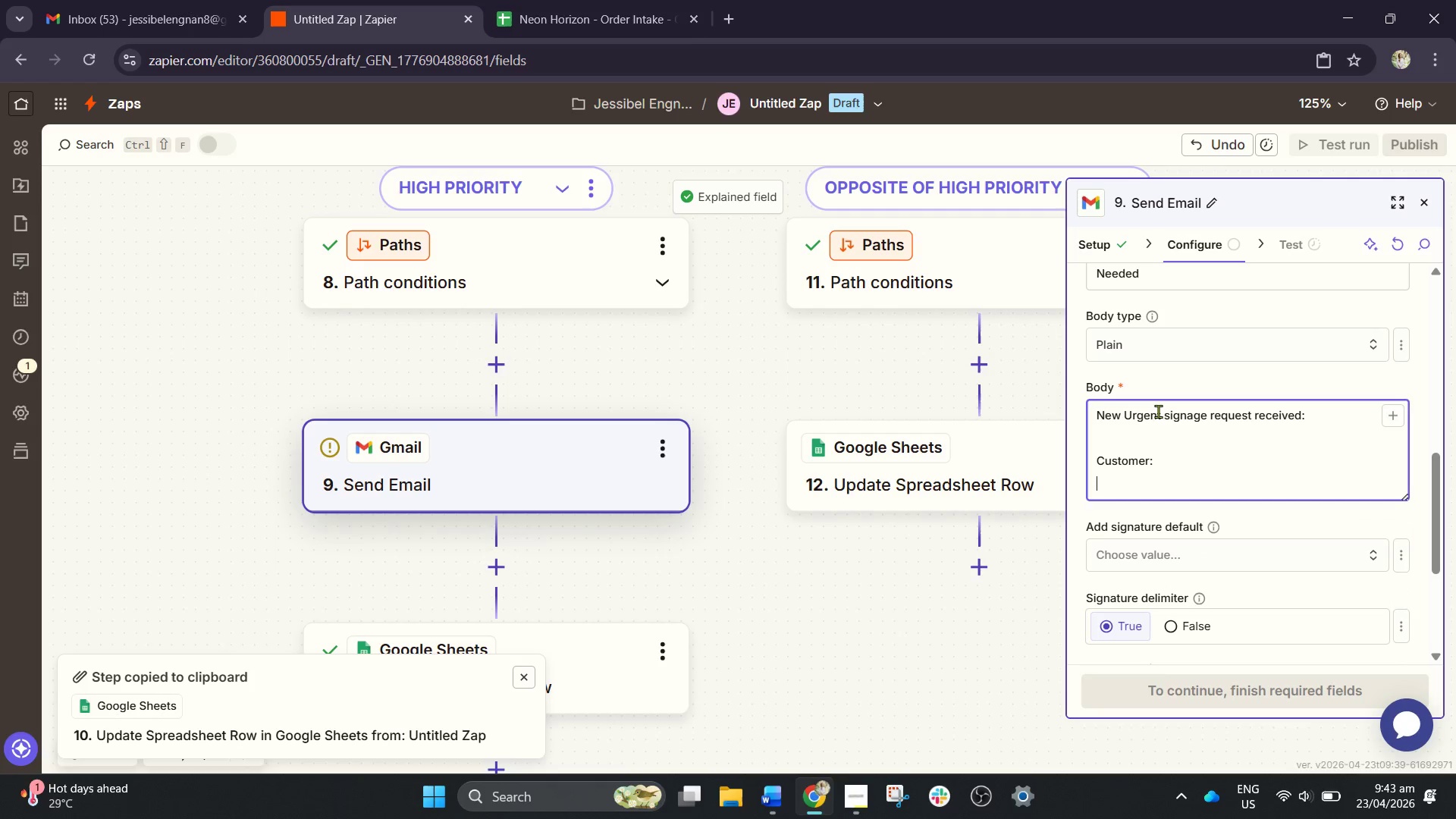 
key(Enter)
 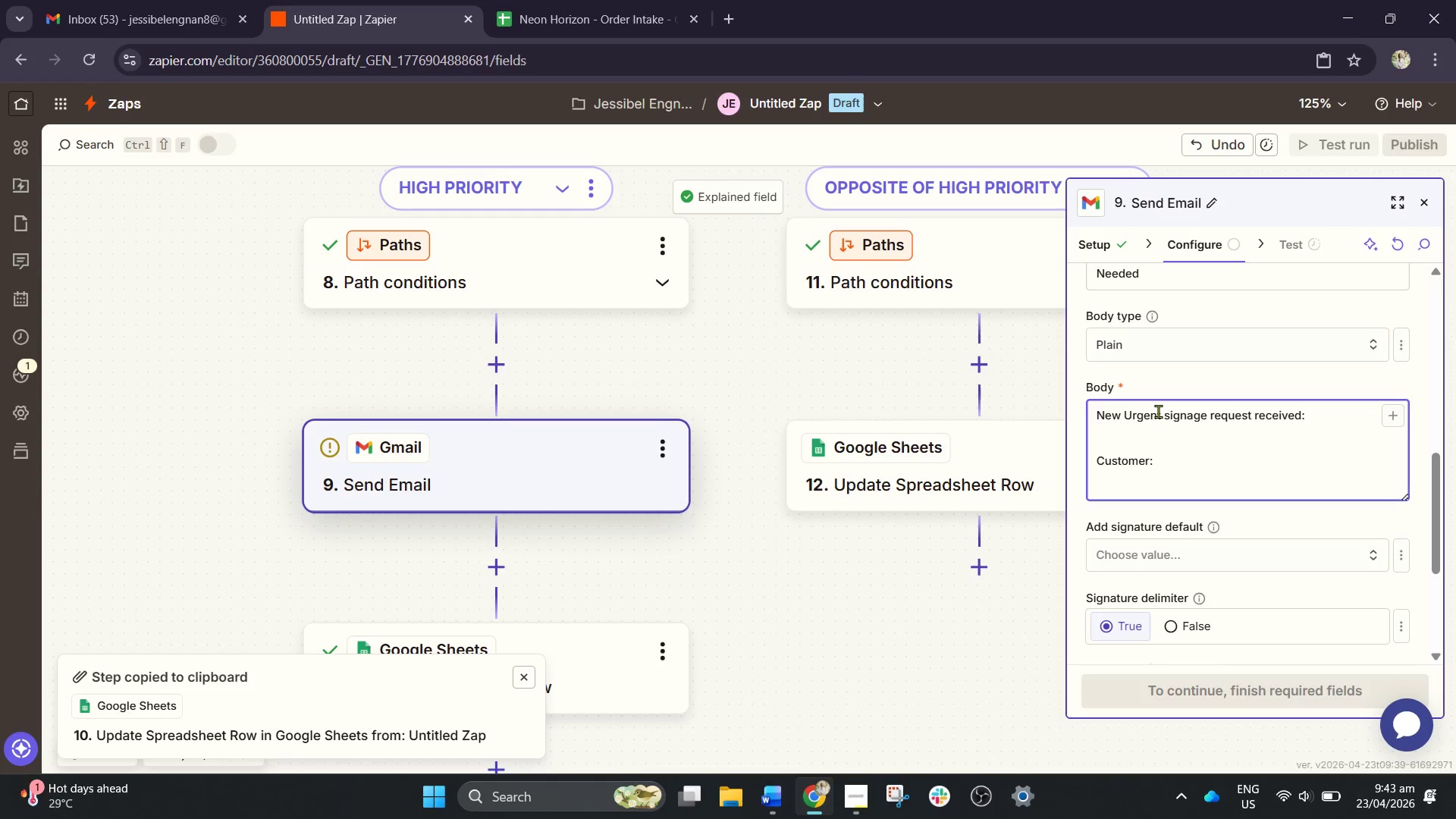 
type(Request:)
 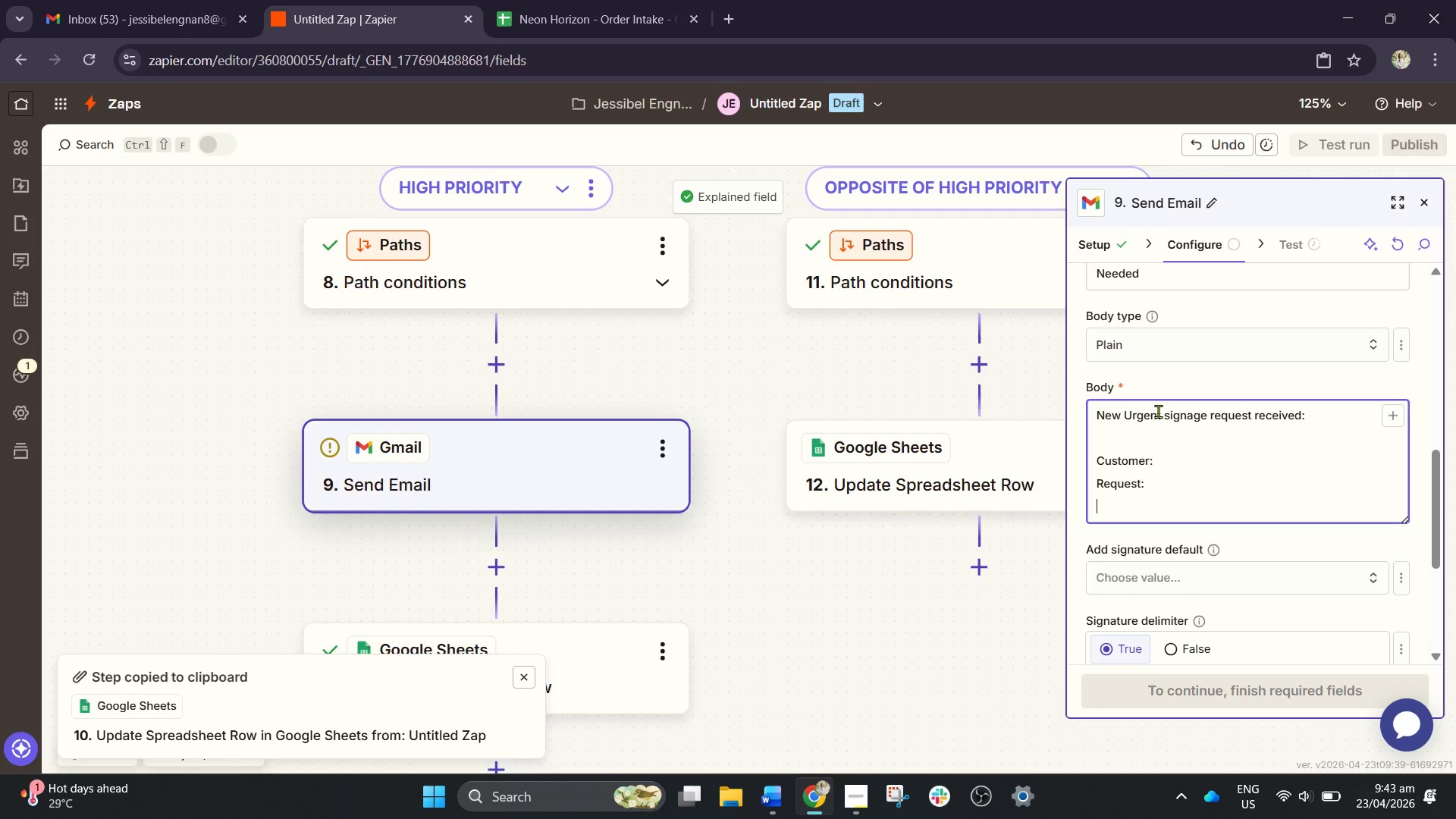 
 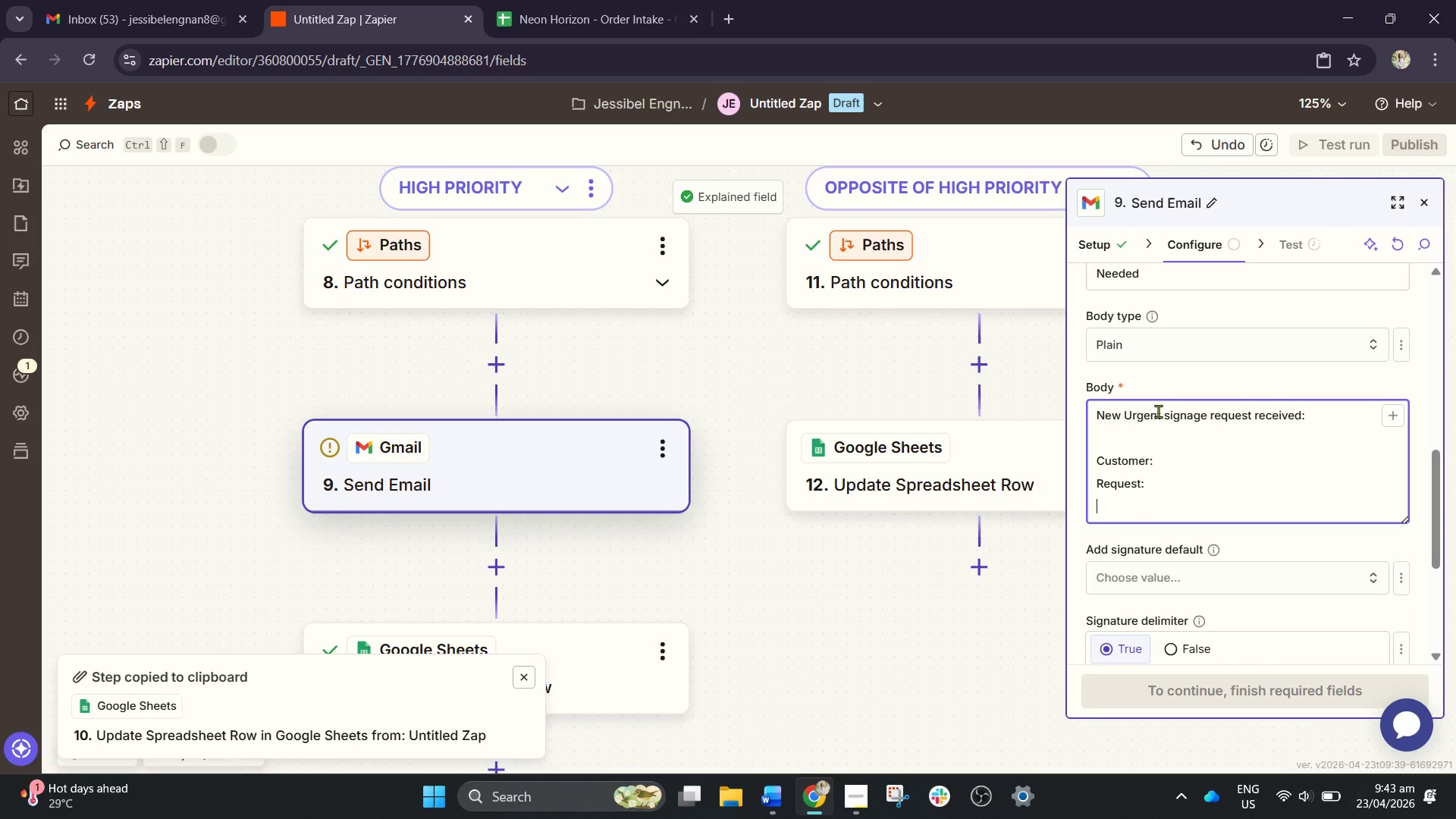 
key(Enter)
 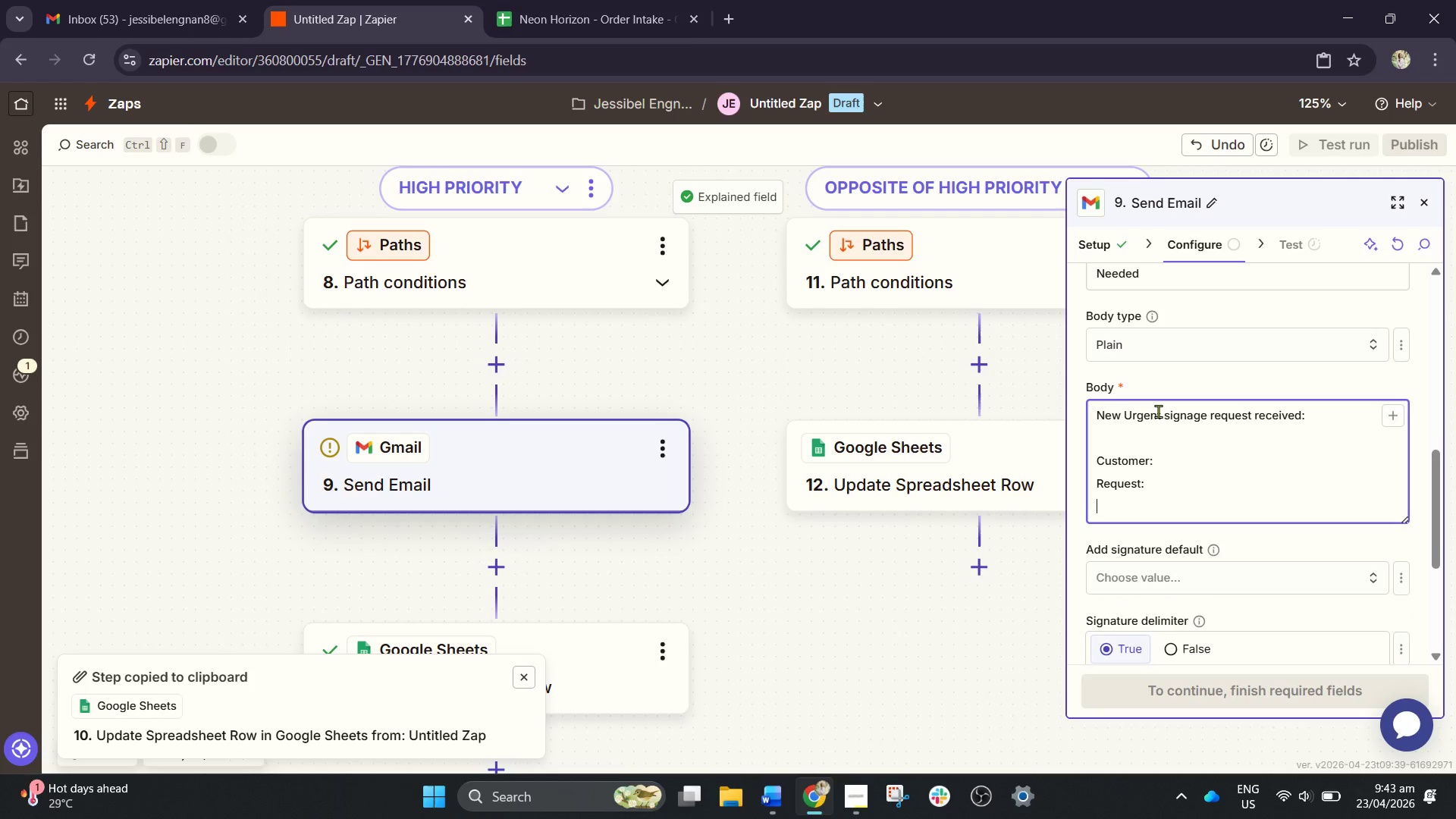 
key(Enter)
 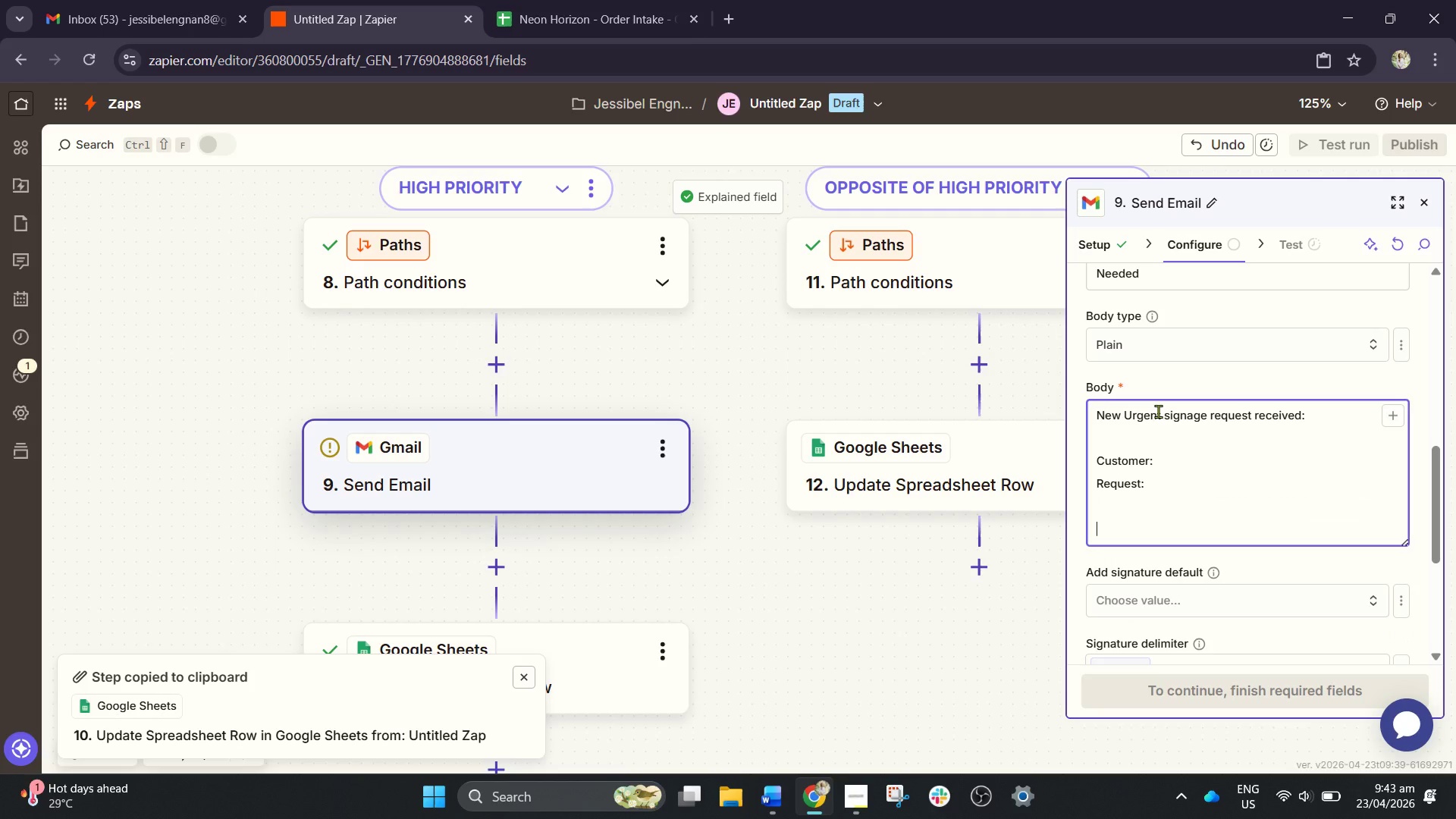 
type(Produc Ty\])
key(Backspace)
key(Backspace)
key(Backspace)
key(Backspace)
key(Backspace)
key(Backspace)
type(t Type:)
 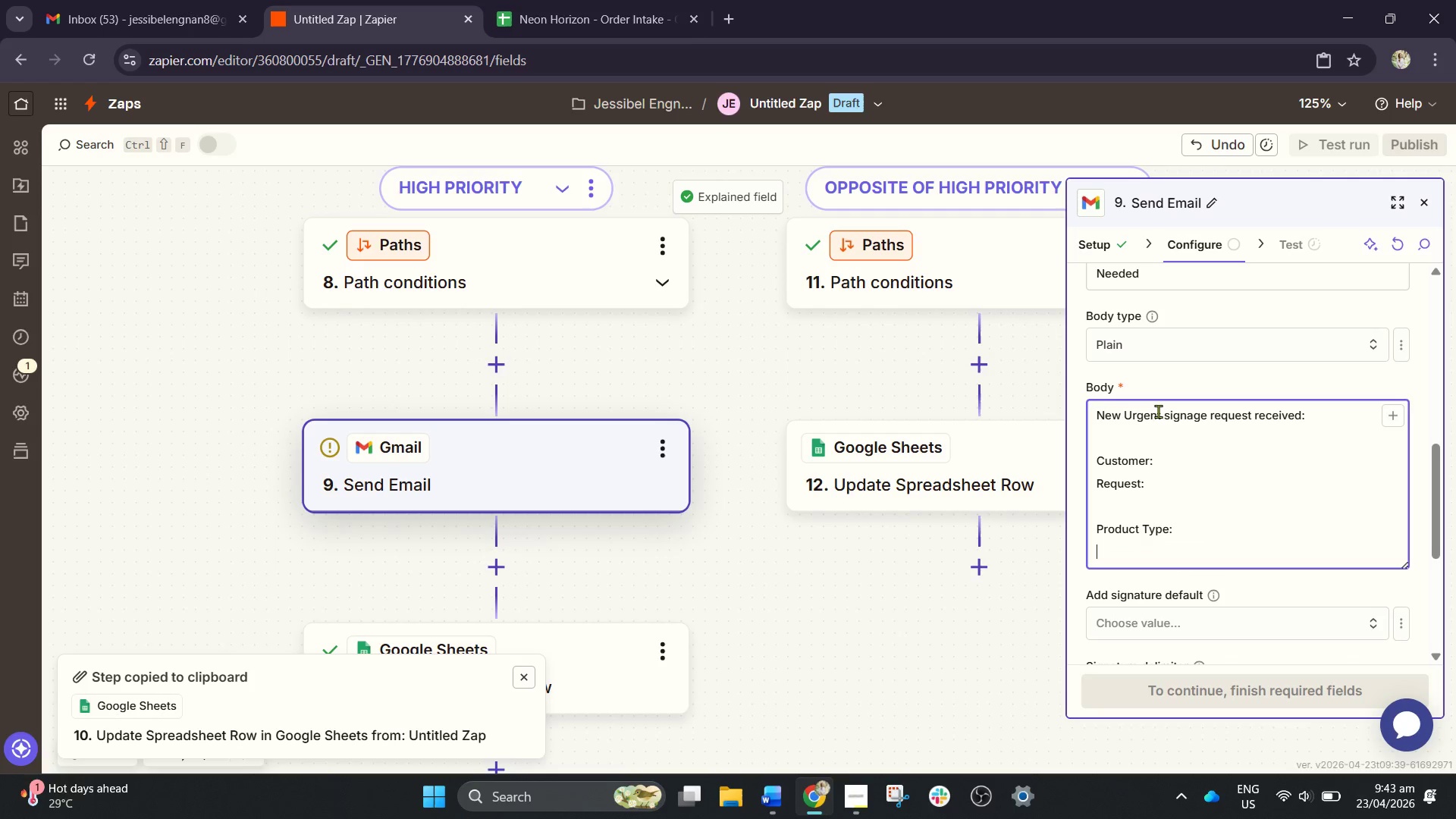 
 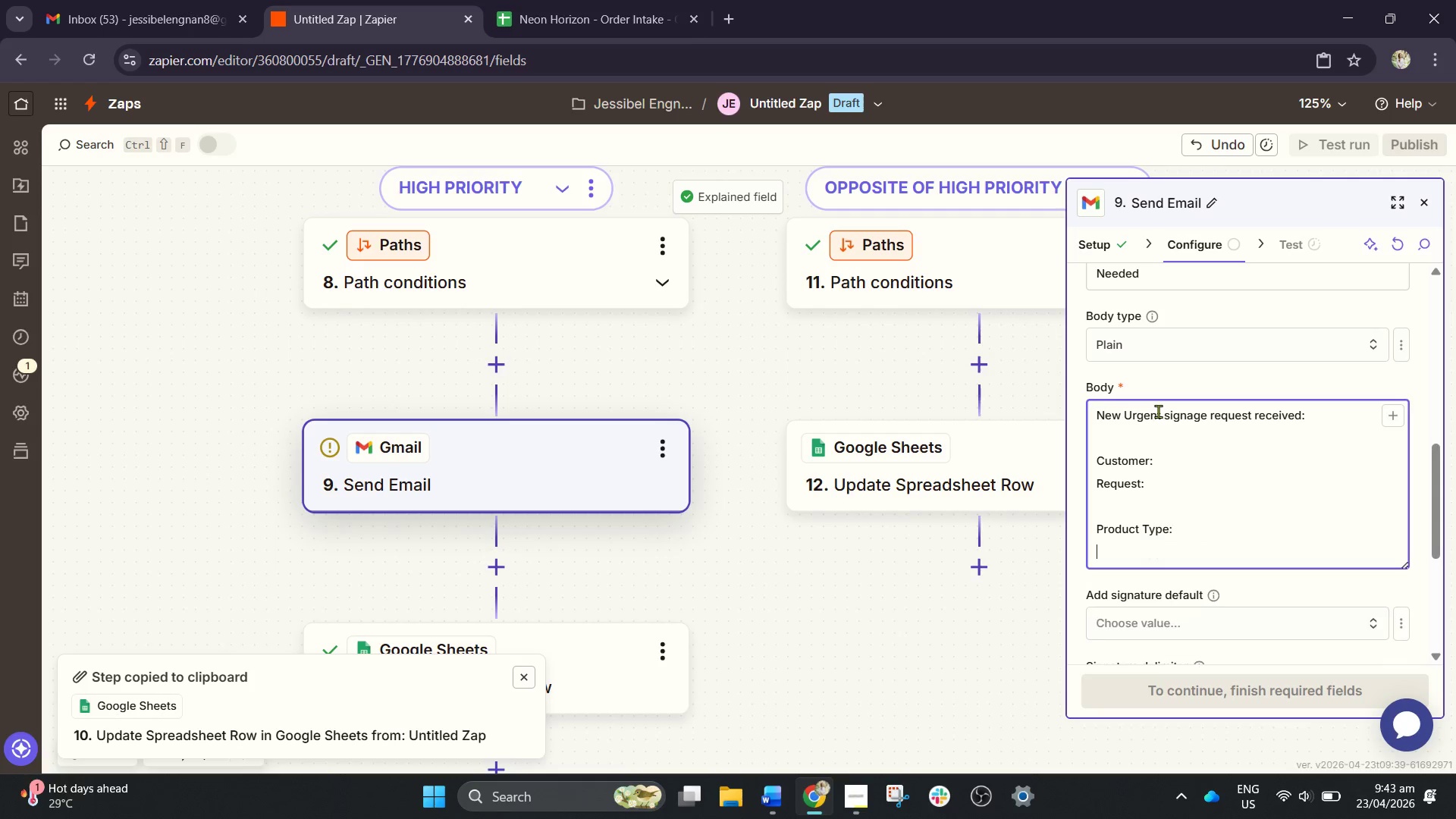 
key(Enter)
 